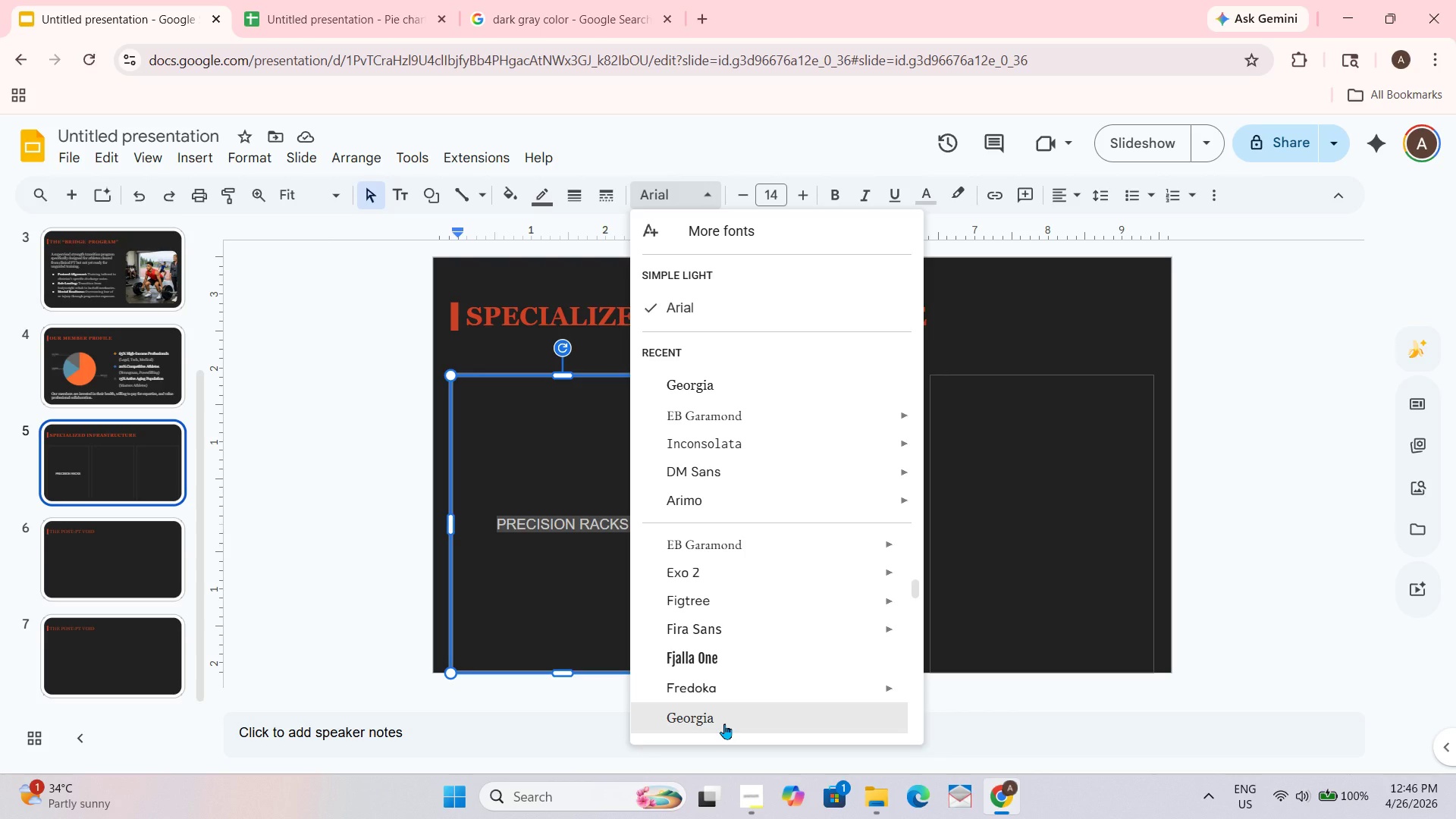 
scroll: coordinate [724, 723], scroll_direction: up, amount: 1.0
 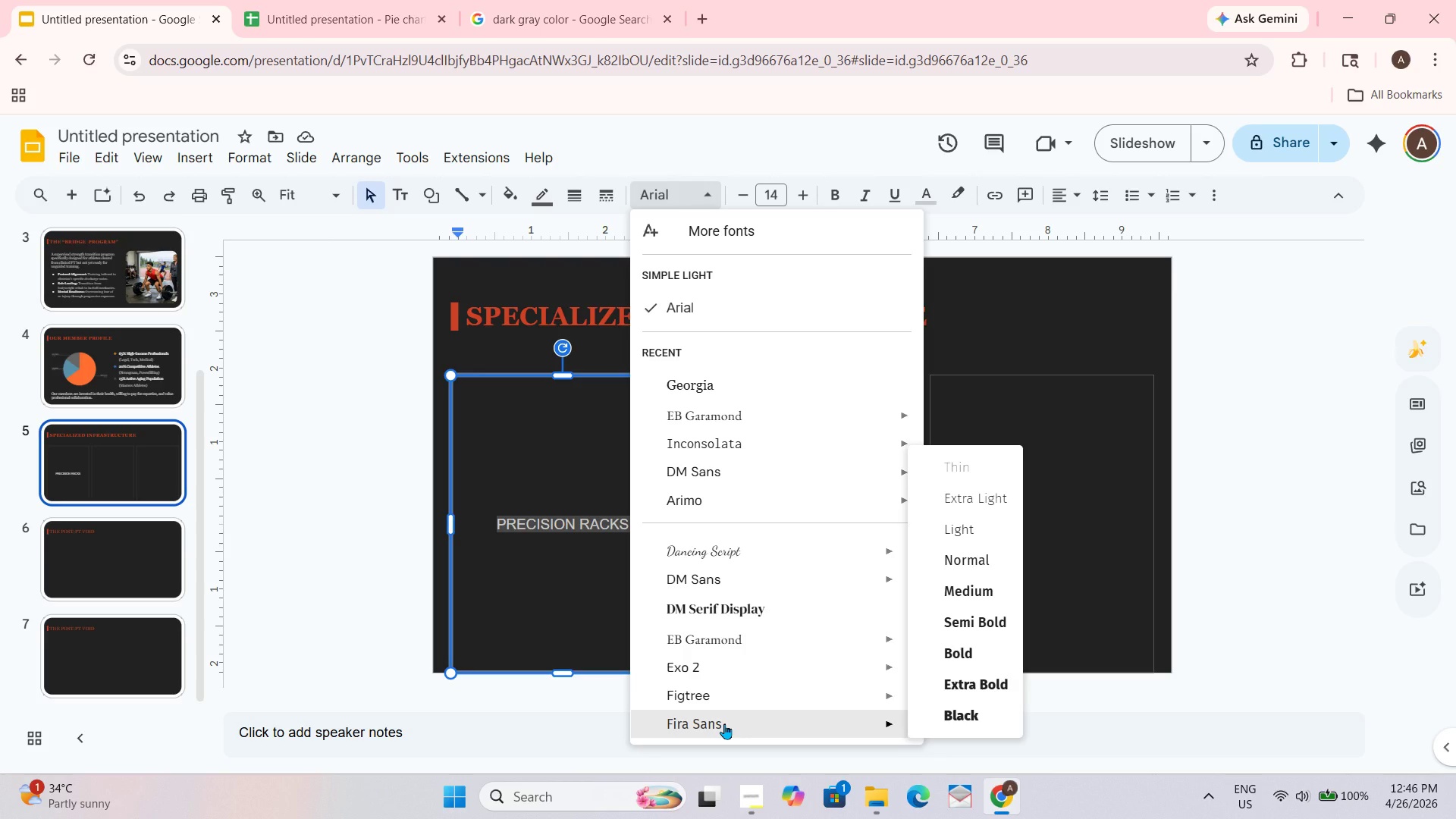 
scroll: coordinate [724, 723], scroll_direction: down, amount: 1.0
 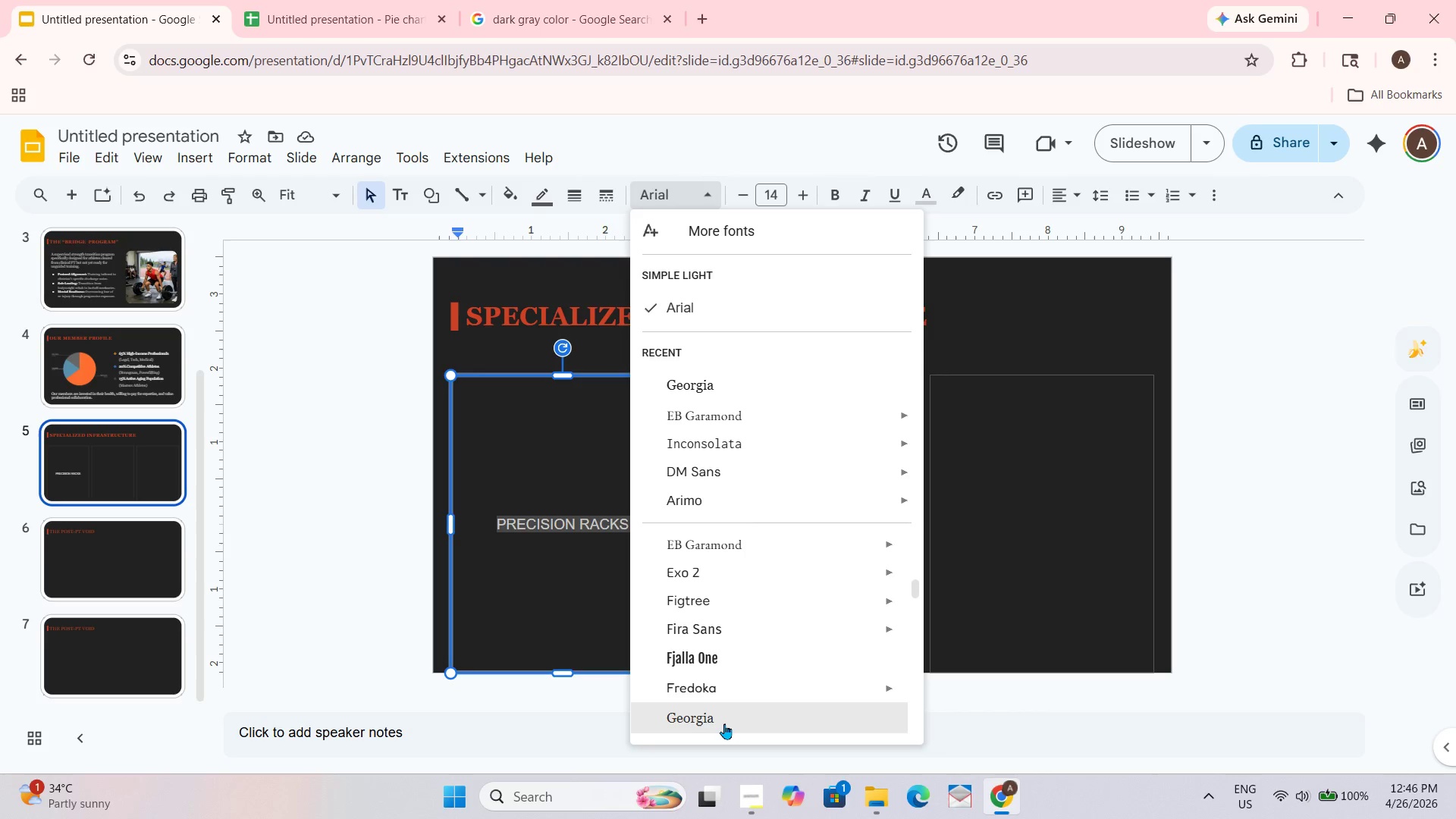 
scroll: coordinate [724, 723], scroll_direction: none, amount: 0.0
 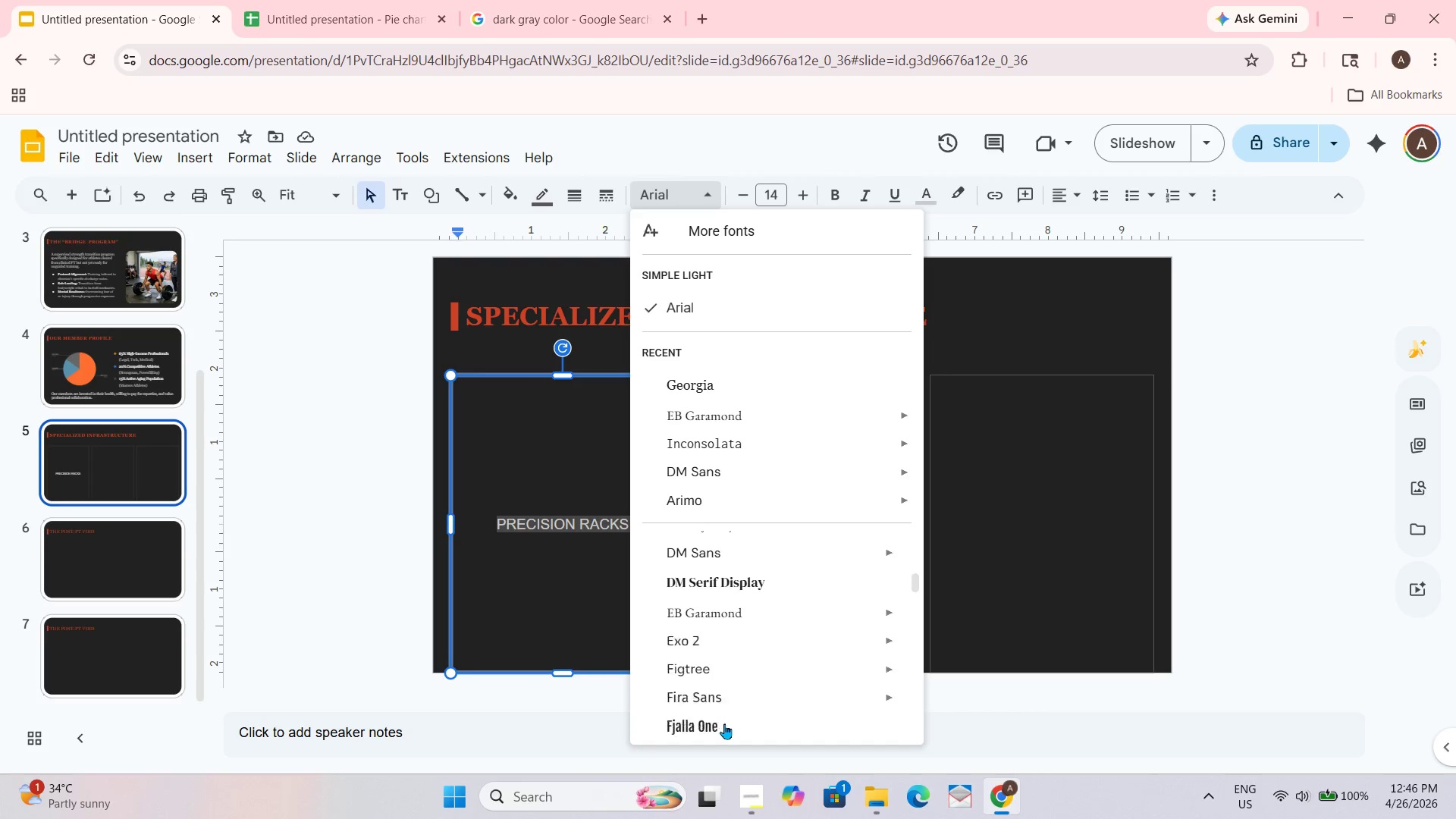 
scroll: coordinate [724, 723], scroll_direction: up, amount: 1.0
 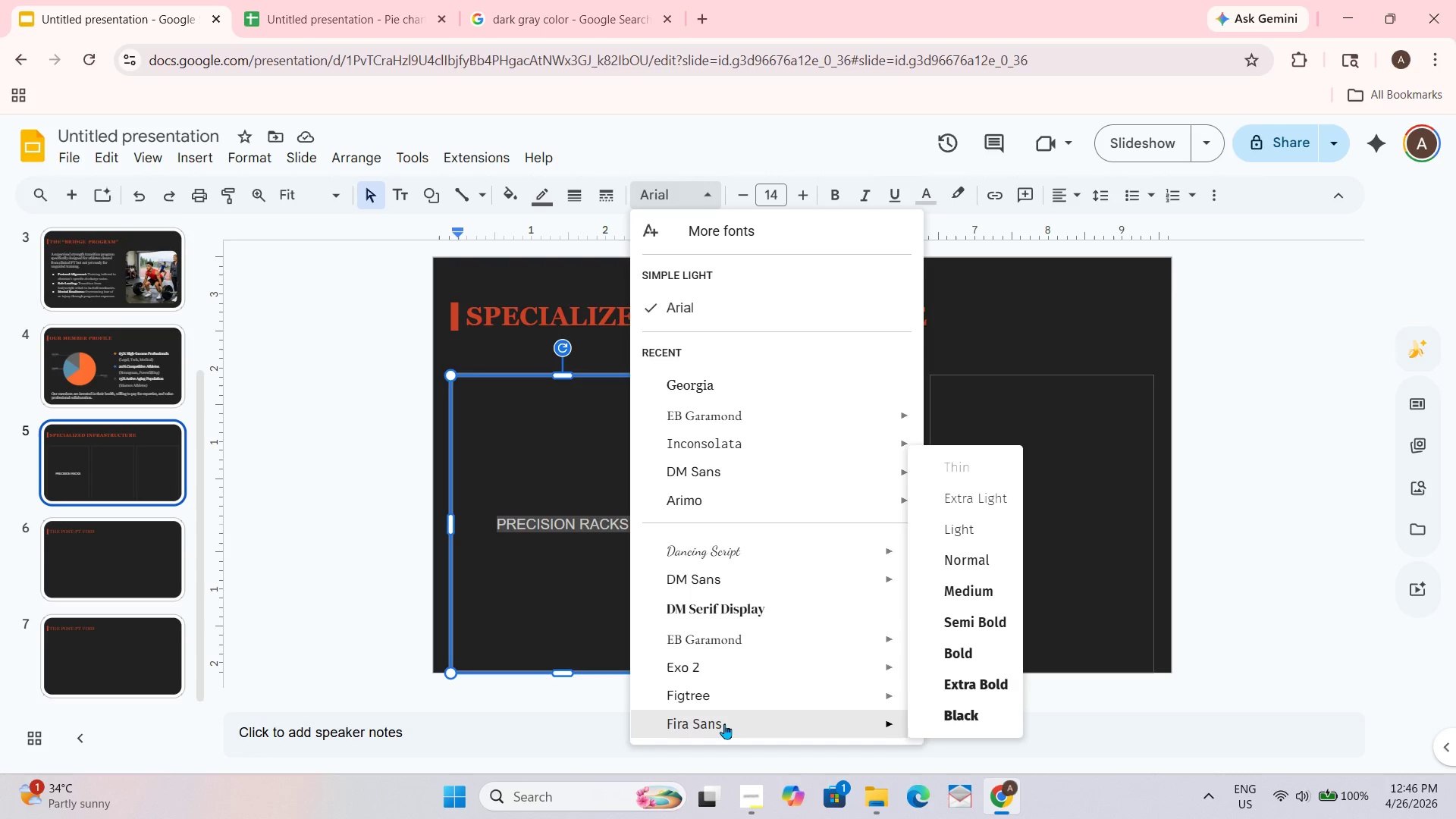 
scroll: coordinate [724, 723], scroll_direction: none, amount: 0.0
 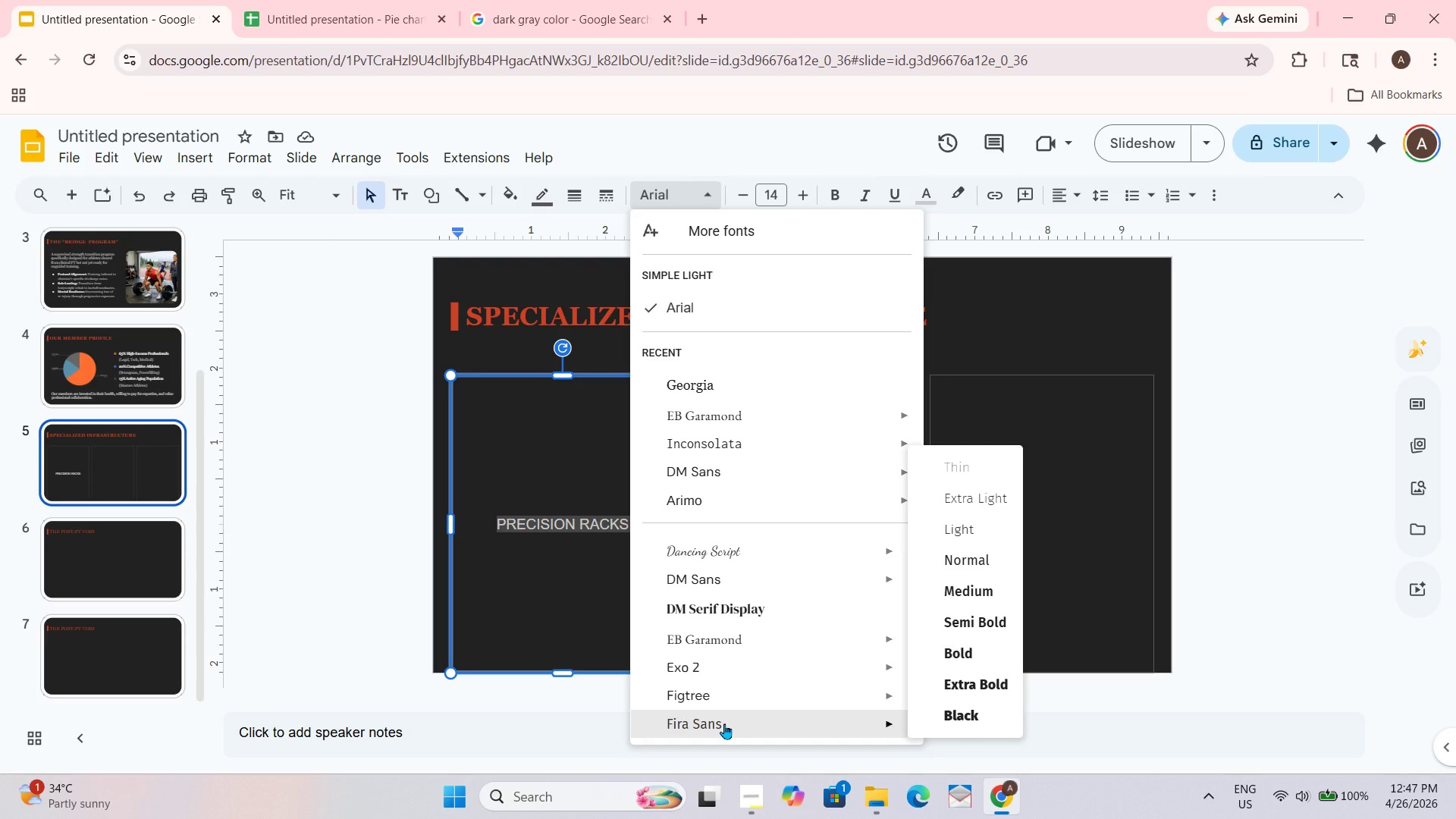 
scroll: coordinate [724, 723], scroll_direction: down, amount: 1.0
 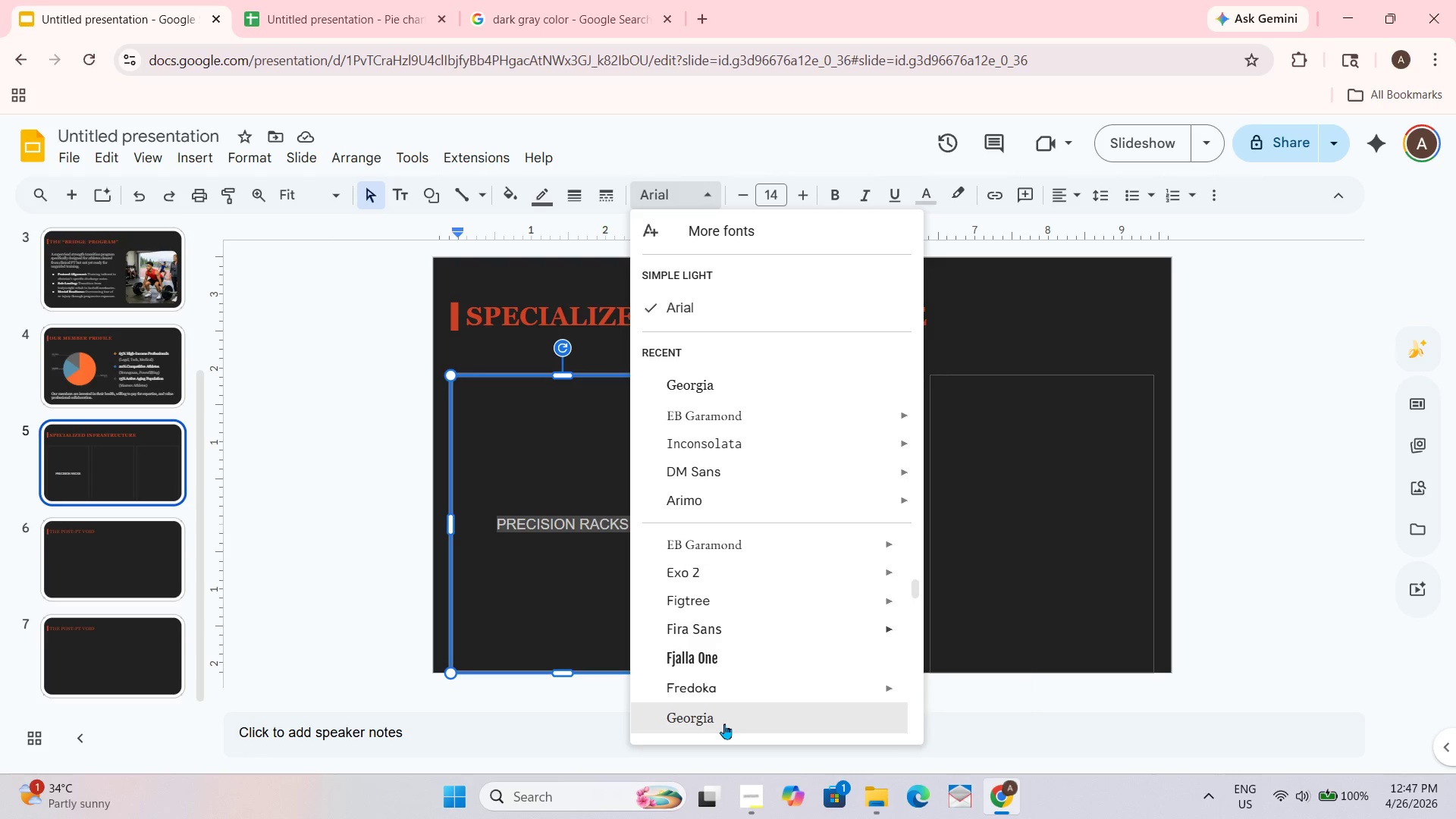 
scroll: coordinate [724, 723], scroll_direction: none, amount: 0.0
 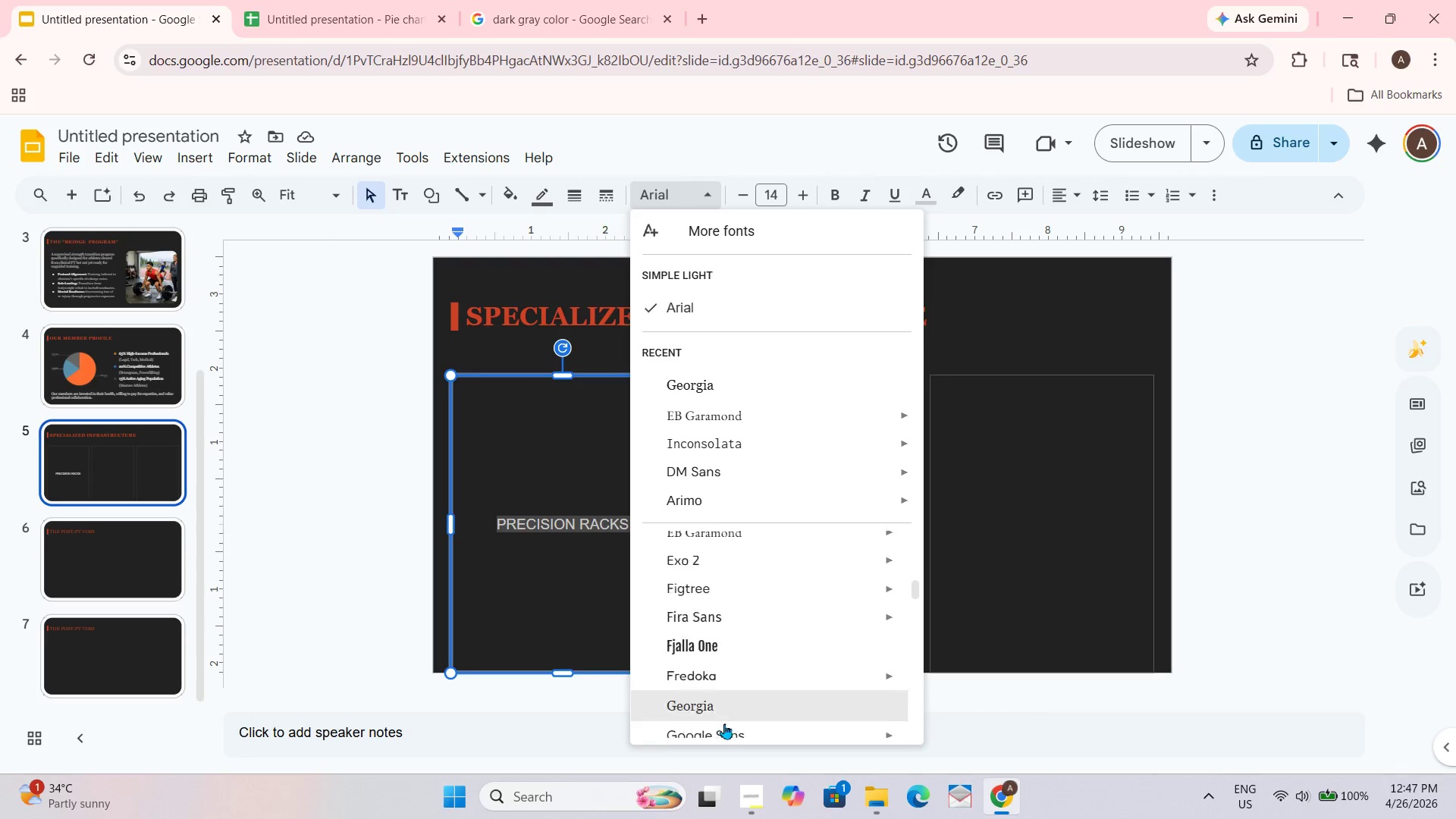 
scroll: coordinate [724, 723], scroll_direction: down, amount: 1.0
 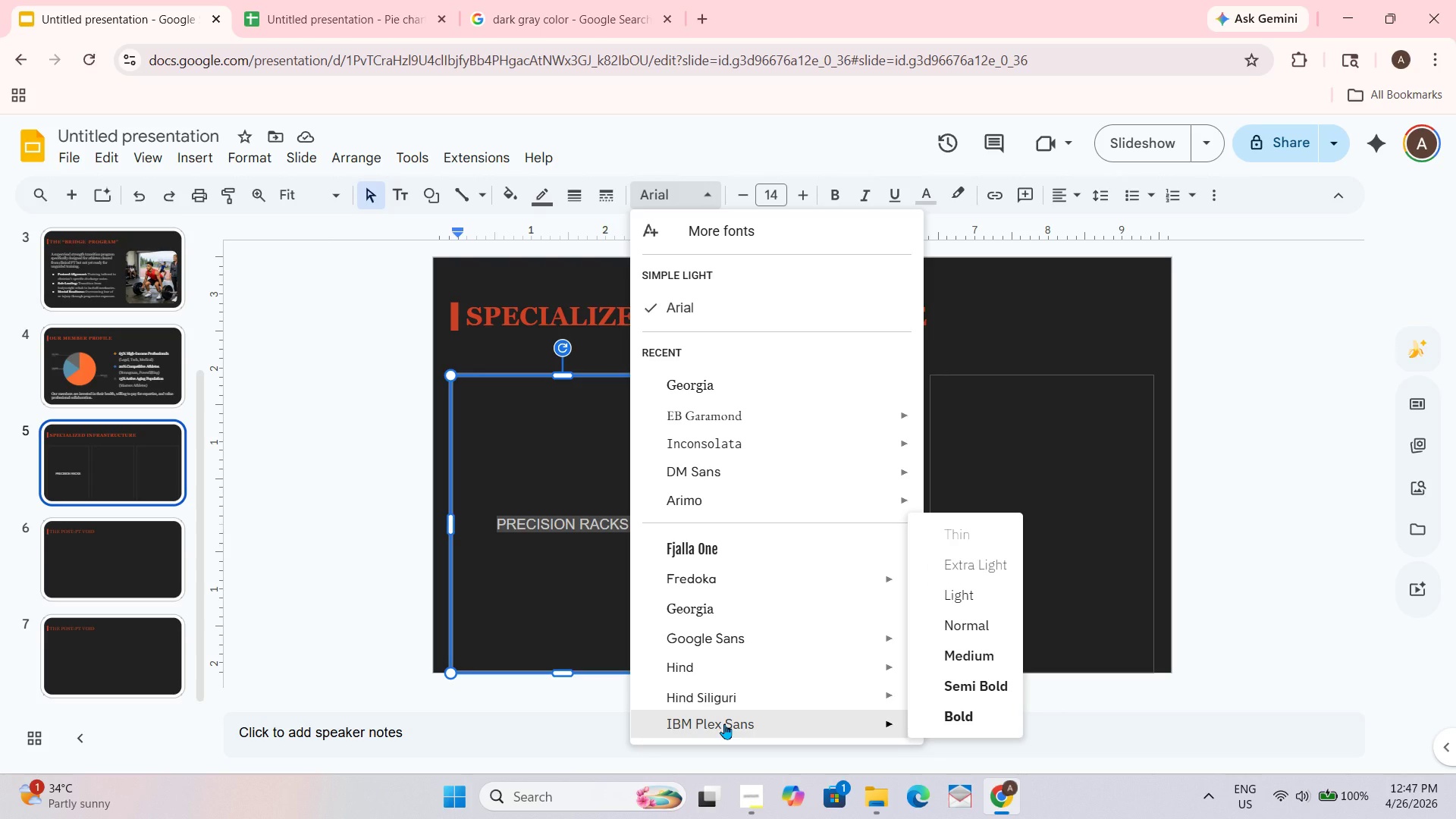 
scroll: coordinate [724, 723], scroll_direction: up, amount: 1.0
 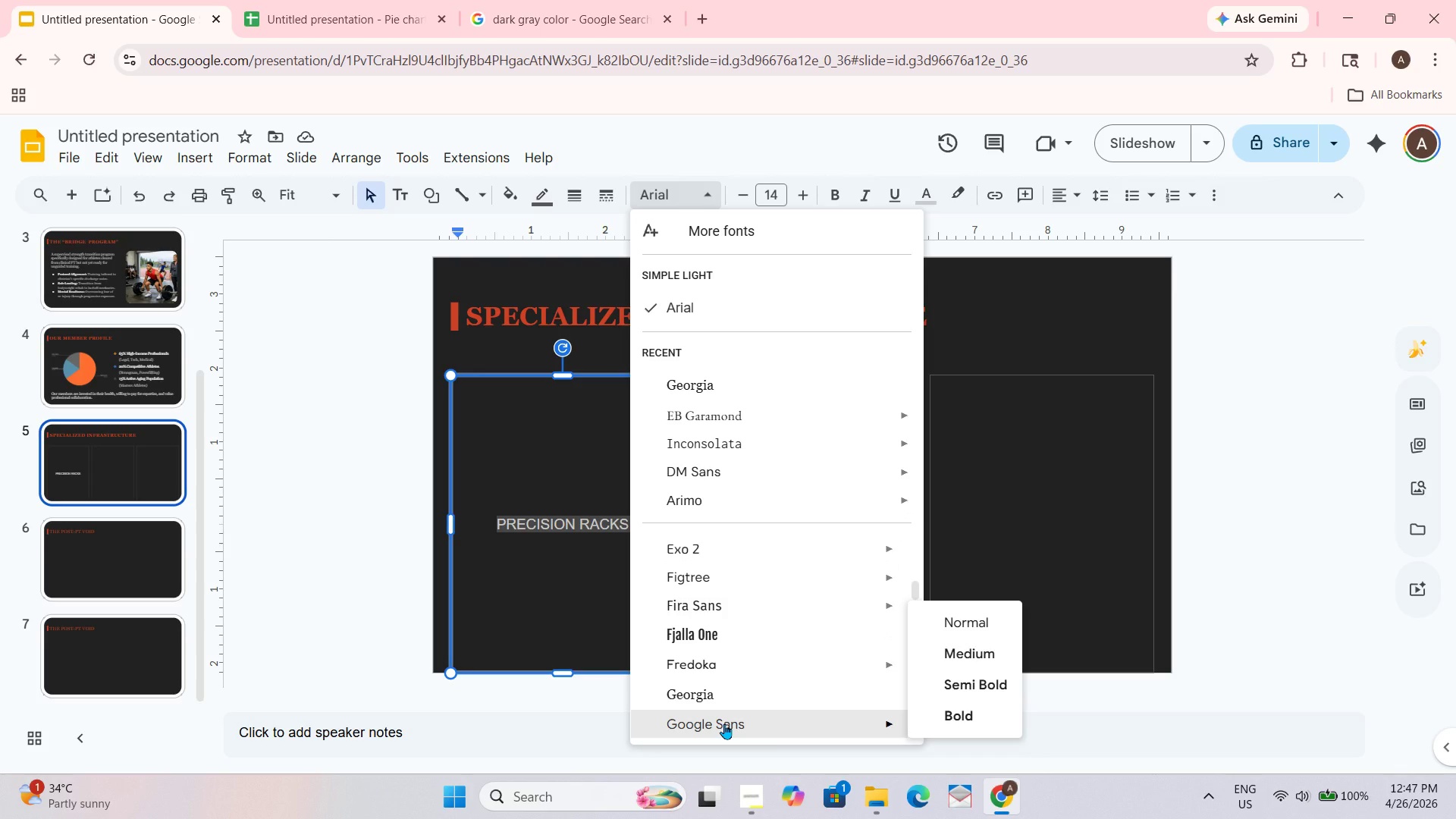 
scroll: coordinate [724, 723], scroll_direction: none, amount: 0.0
 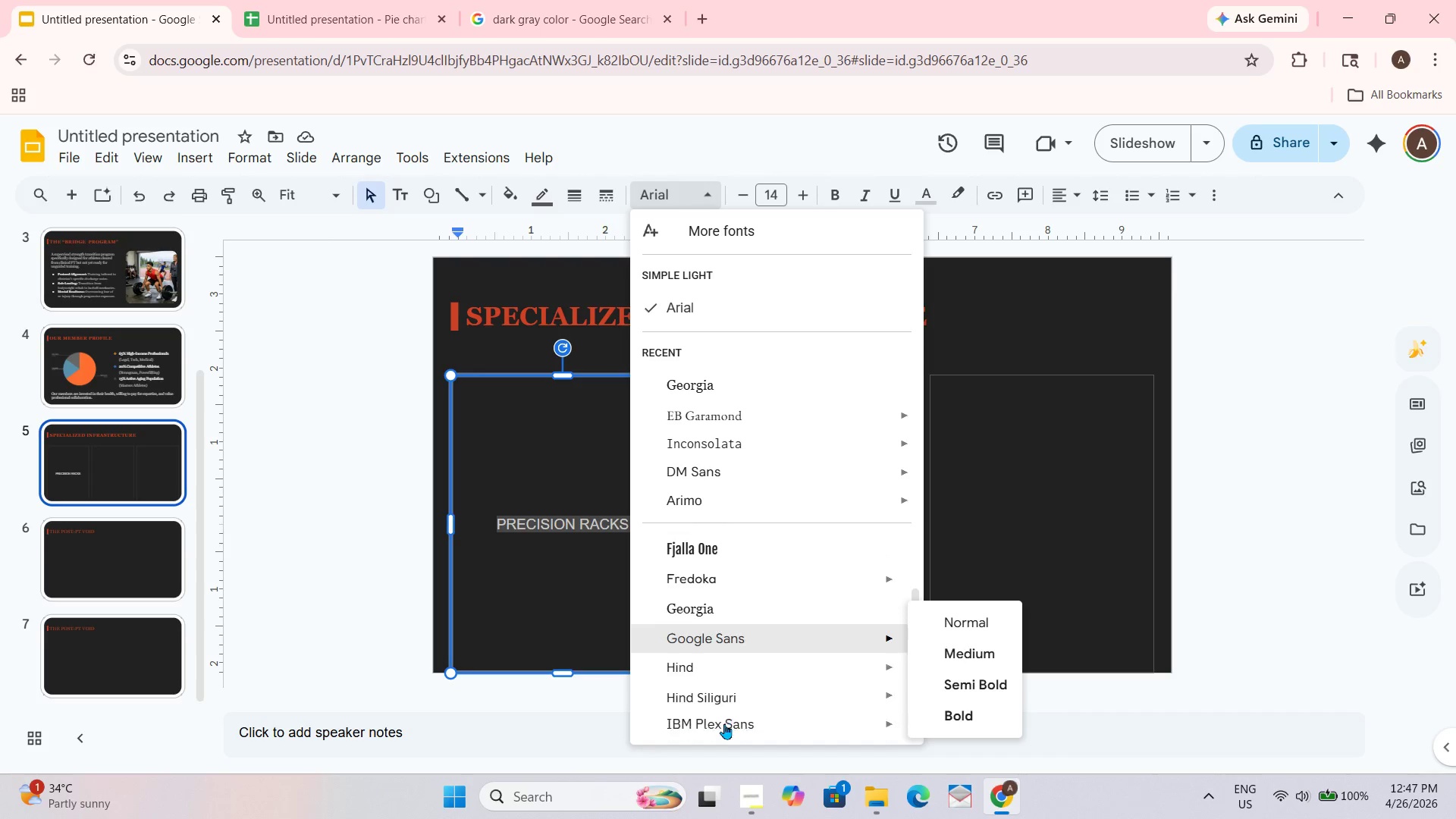 
scroll: coordinate [724, 723], scroll_direction: up, amount: 1.0
 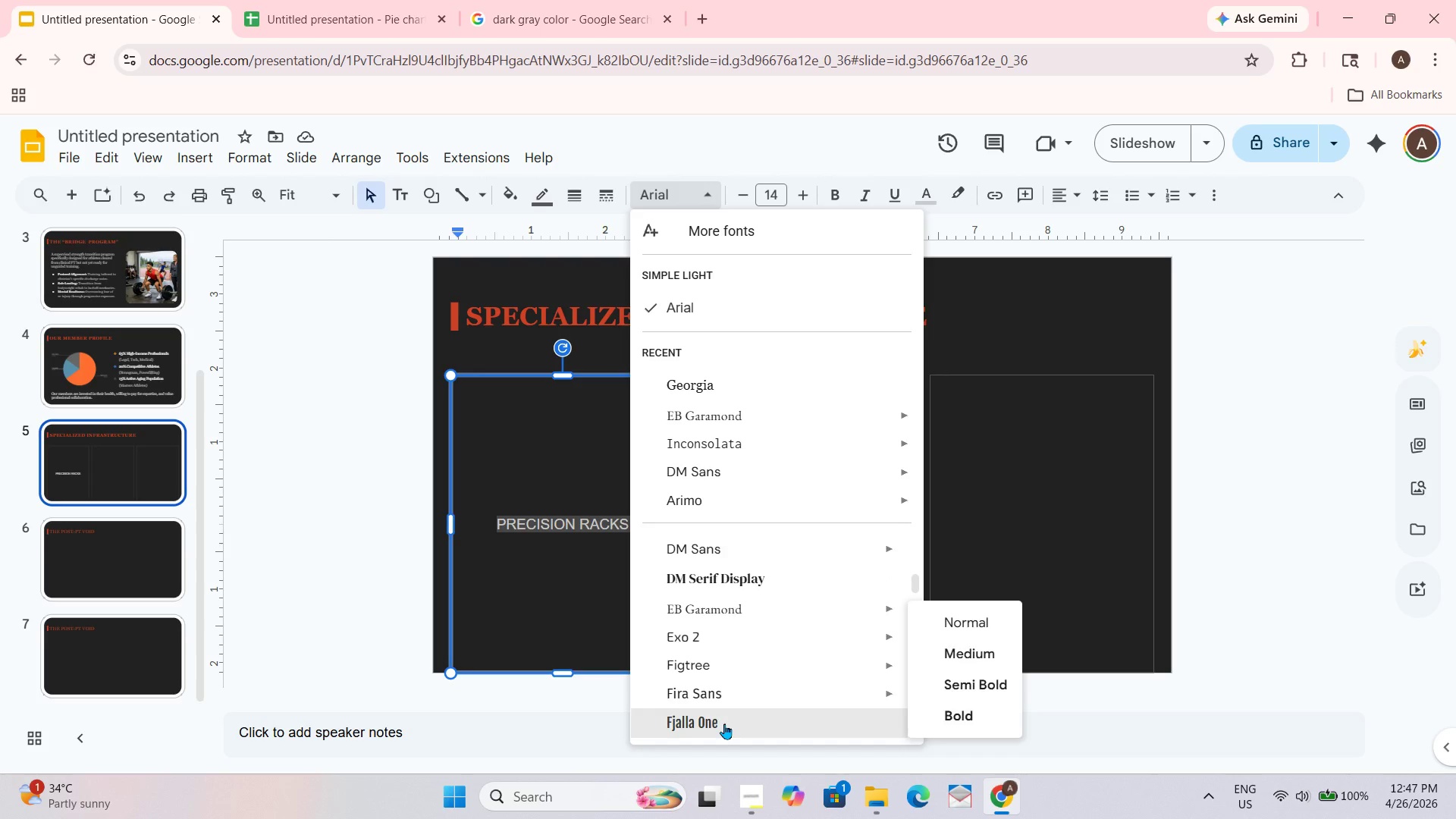 
scroll: coordinate [724, 723], scroll_direction: down, amount: 1.0
 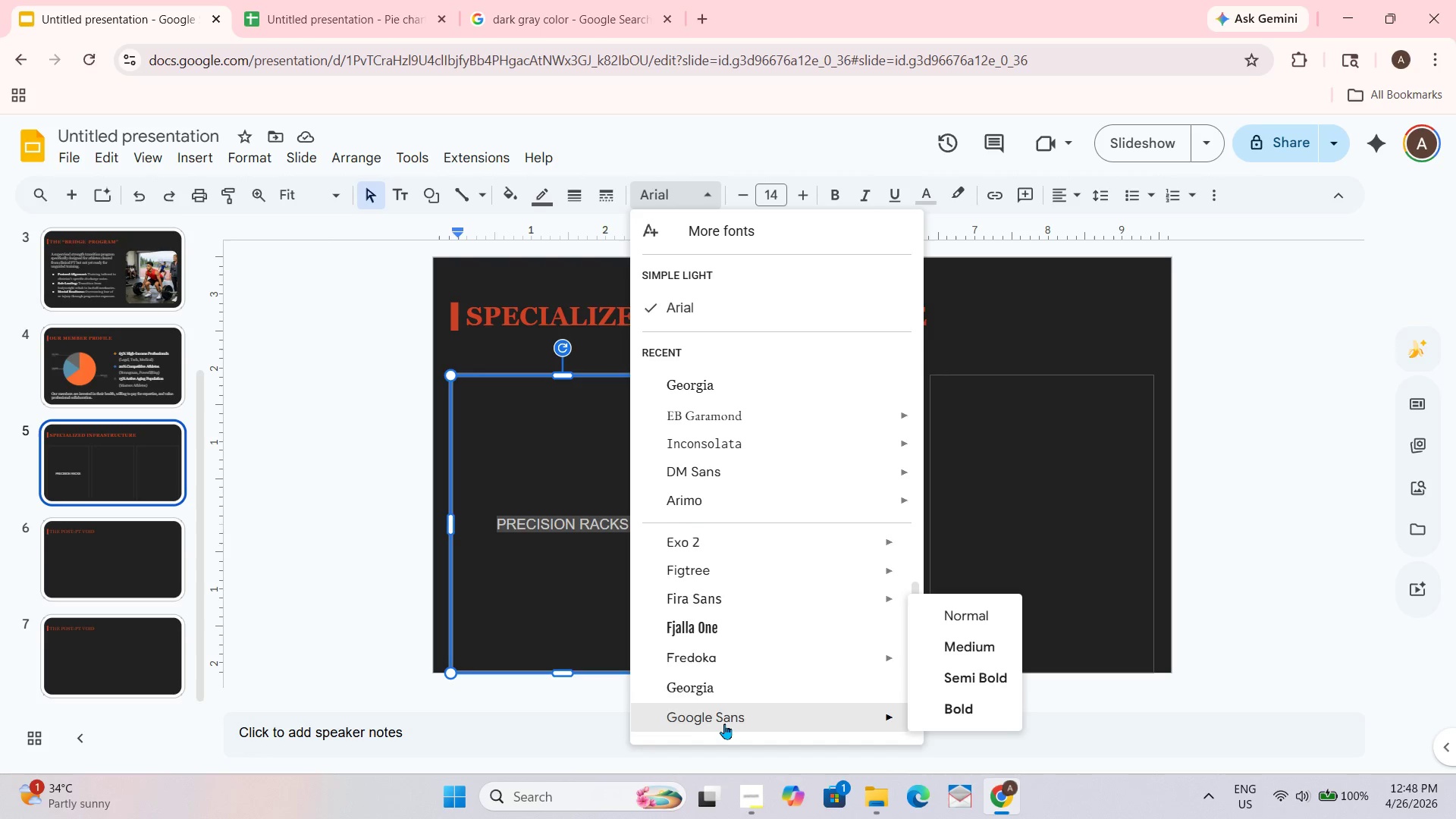 
scroll: coordinate [724, 723], scroll_direction: none, amount: 0.0
 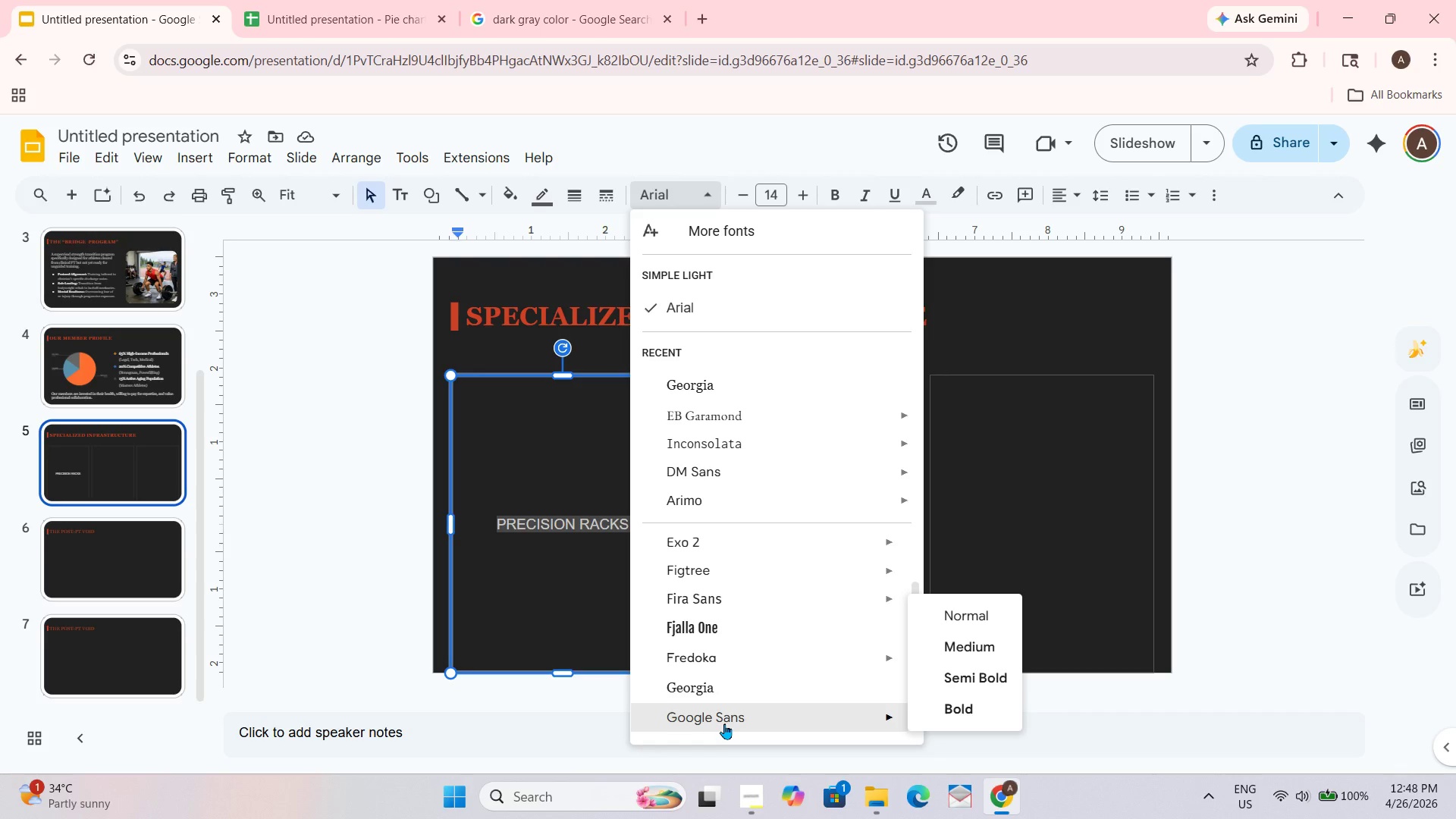 
scroll: coordinate [724, 723], scroll_direction: down, amount: 1.0
 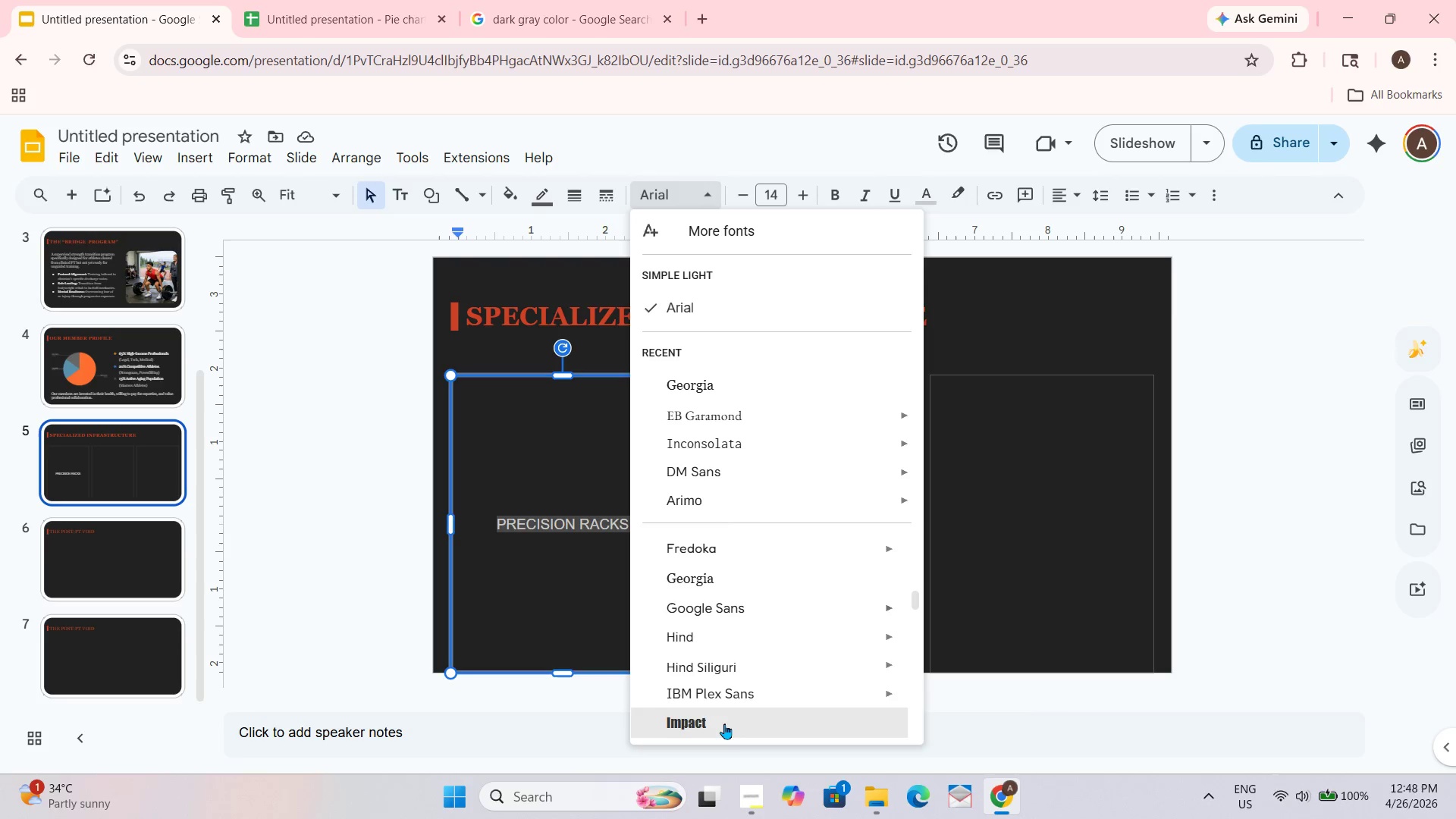 
scroll: coordinate [724, 723], scroll_direction: none, amount: 0.0
 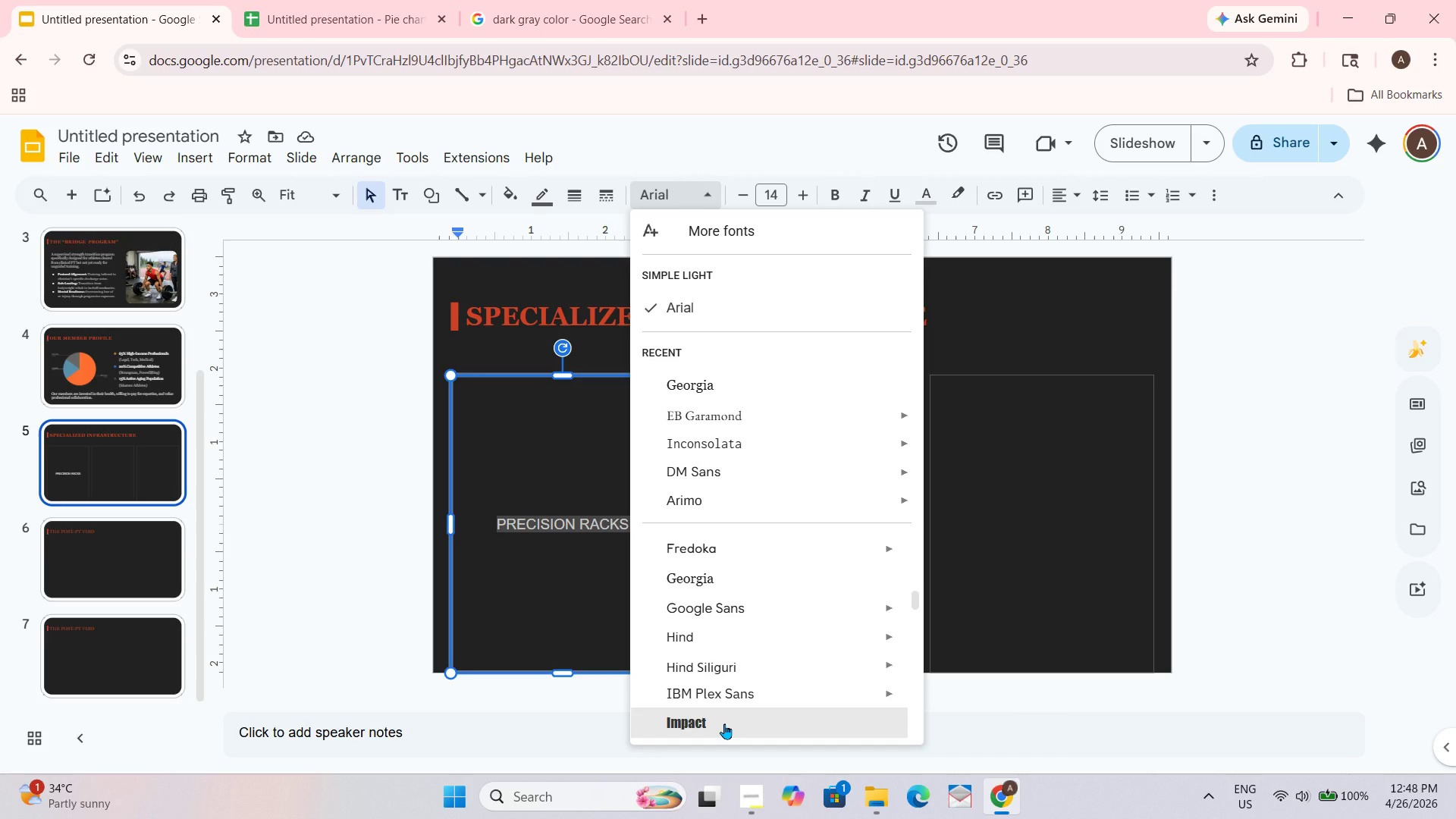 
scroll: coordinate [724, 723], scroll_direction: up, amount: 1.0
 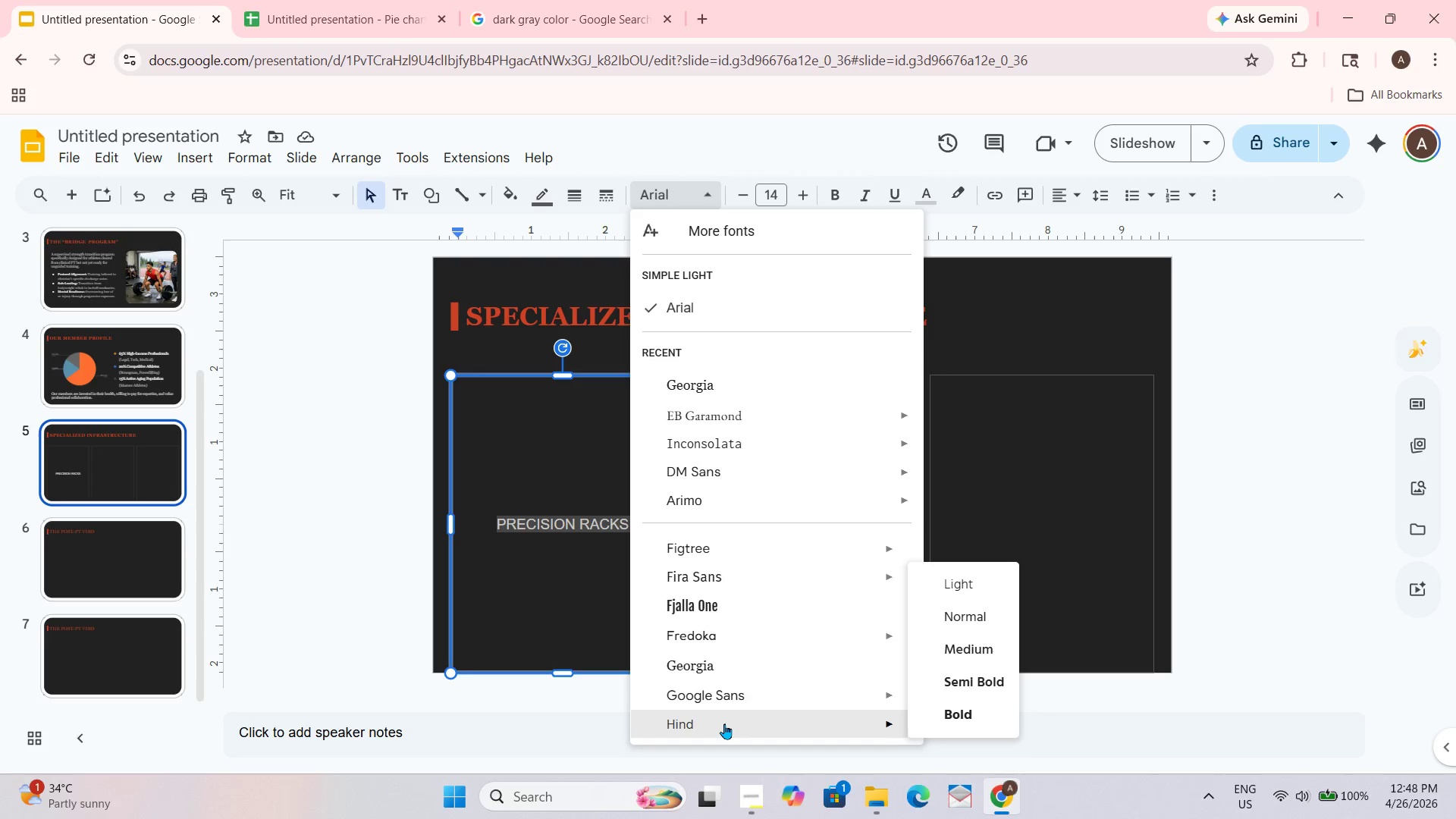 
scroll: coordinate [724, 723], scroll_direction: down, amount: 1.0
 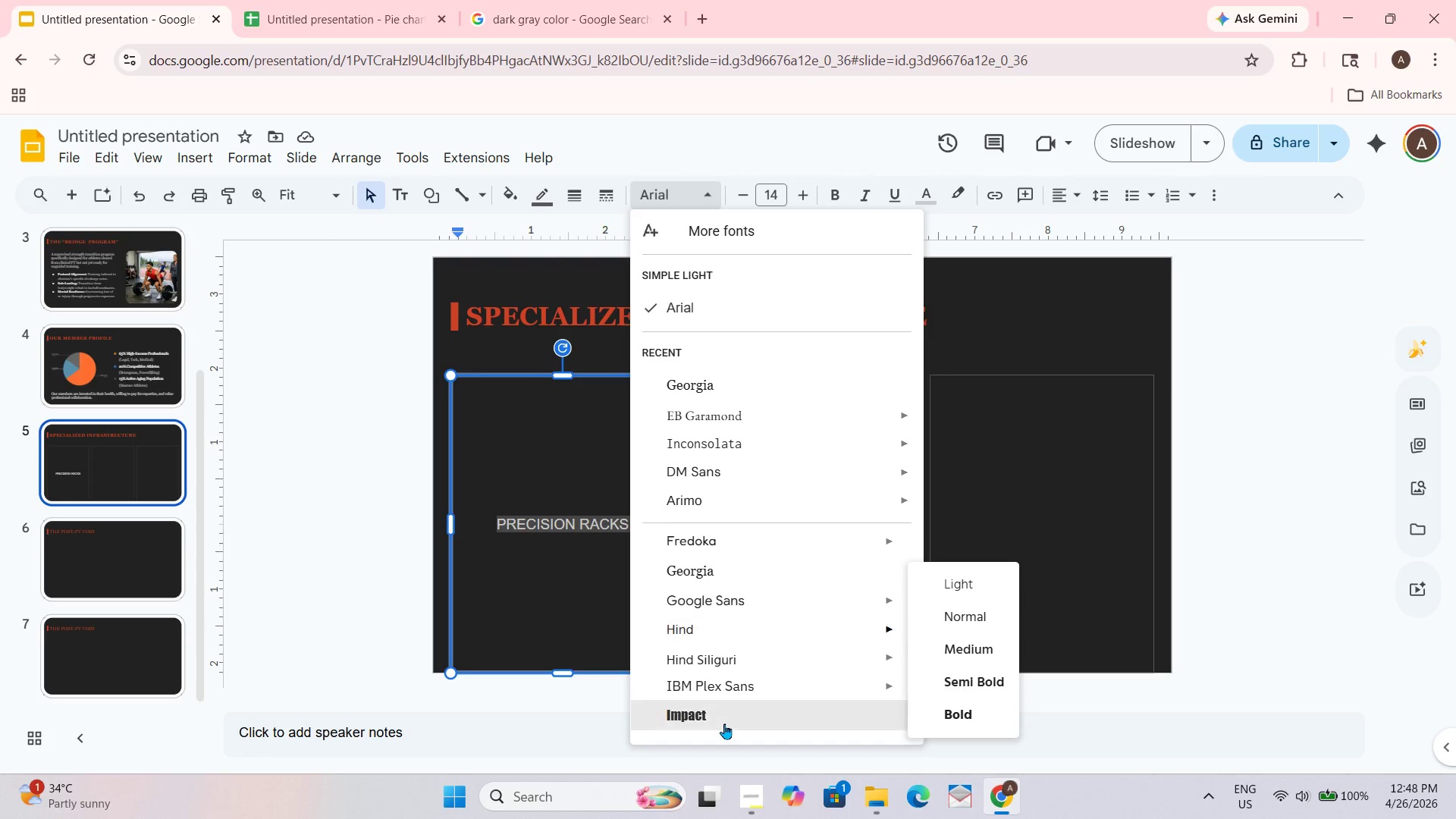 
scroll: coordinate [724, 723], scroll_direction: up, amount: 1.0
 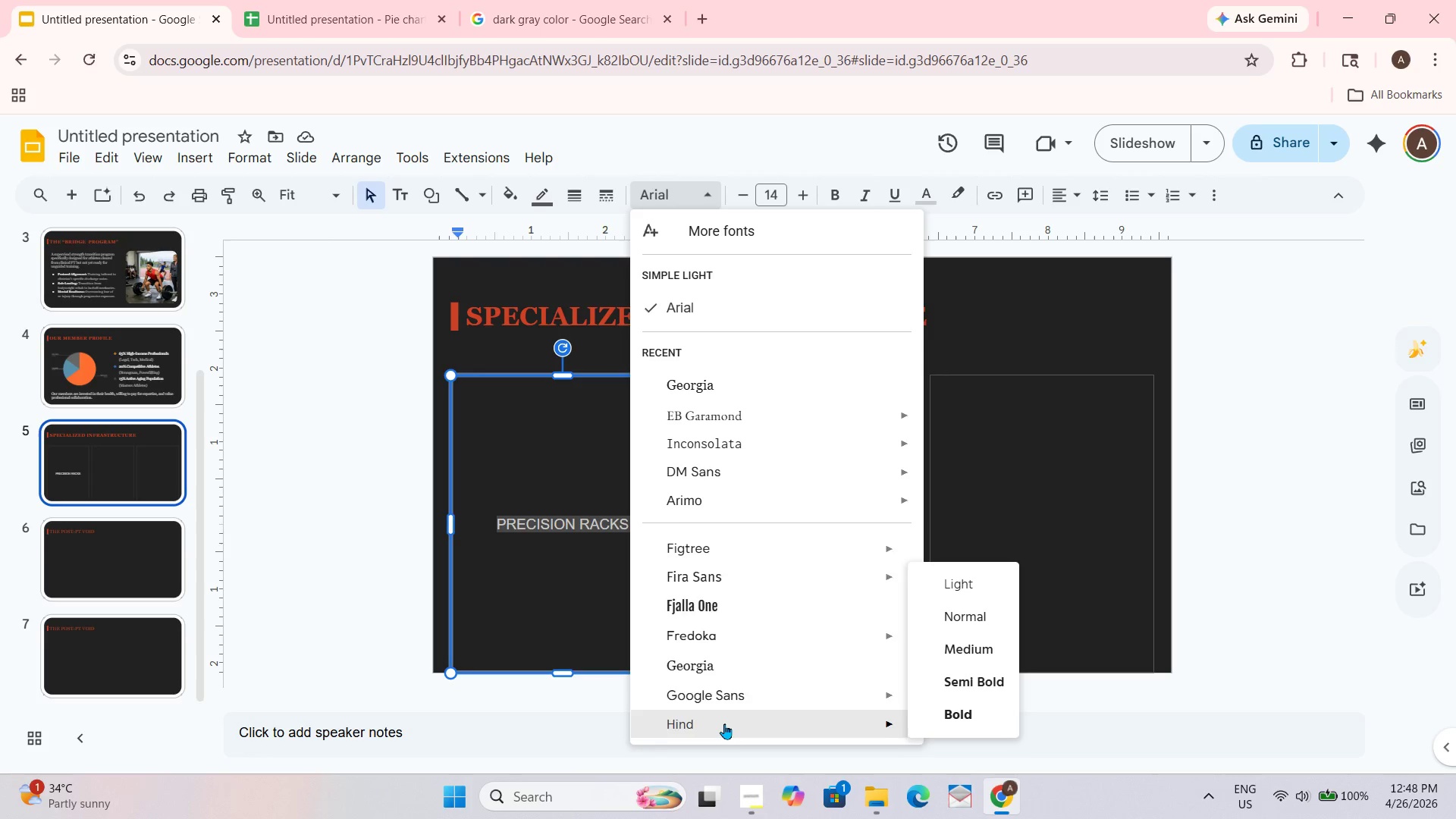 
scroll: coordinate [724, 723], scroll_direction: none, amount: 0.0
 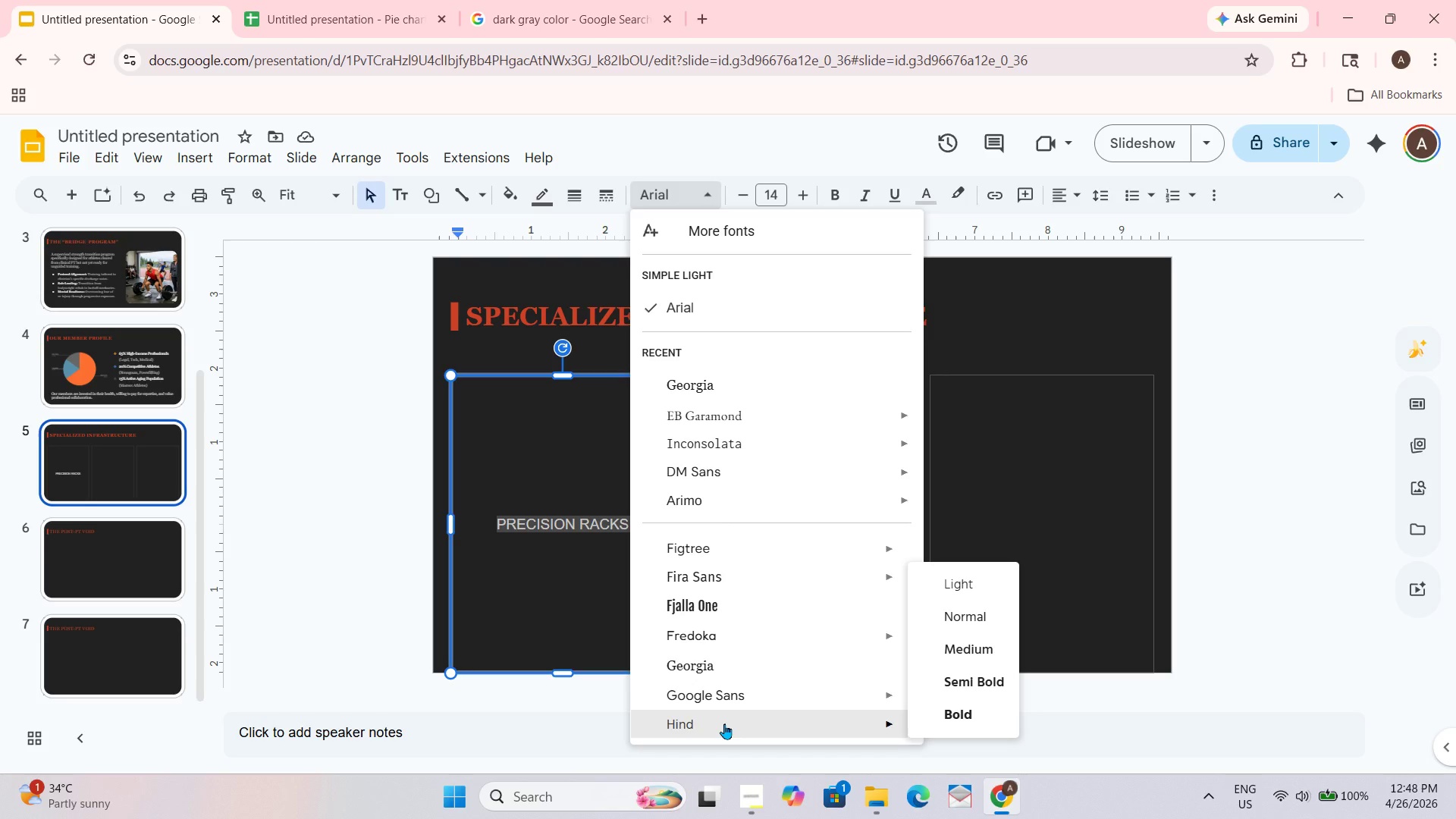 
scroll: coordinate [724, 723], scroll_direction: down, amount: 1.0
 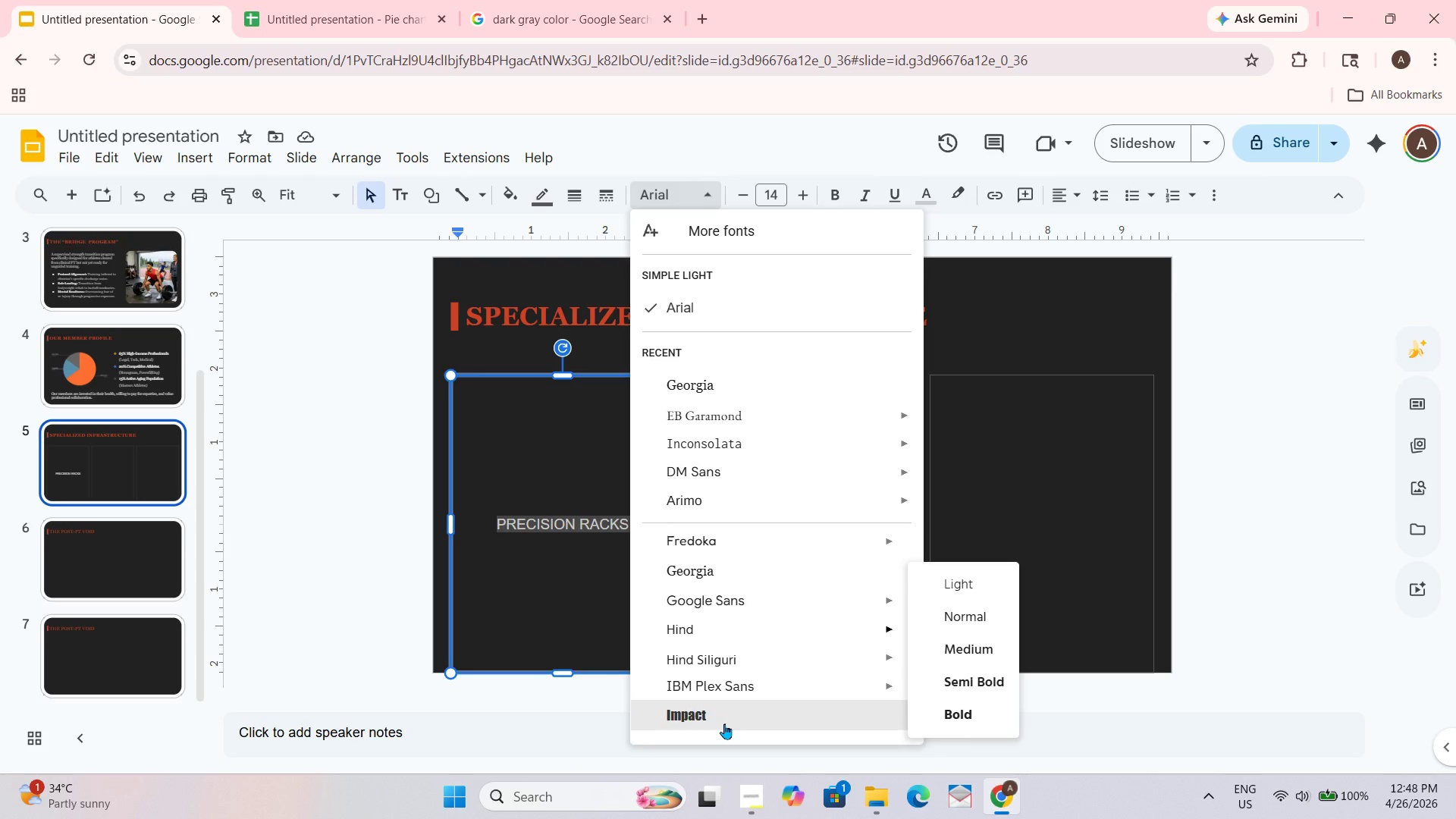 
scroll: coordinate [724, 723], scroll_direction: up, amount: 2.0
 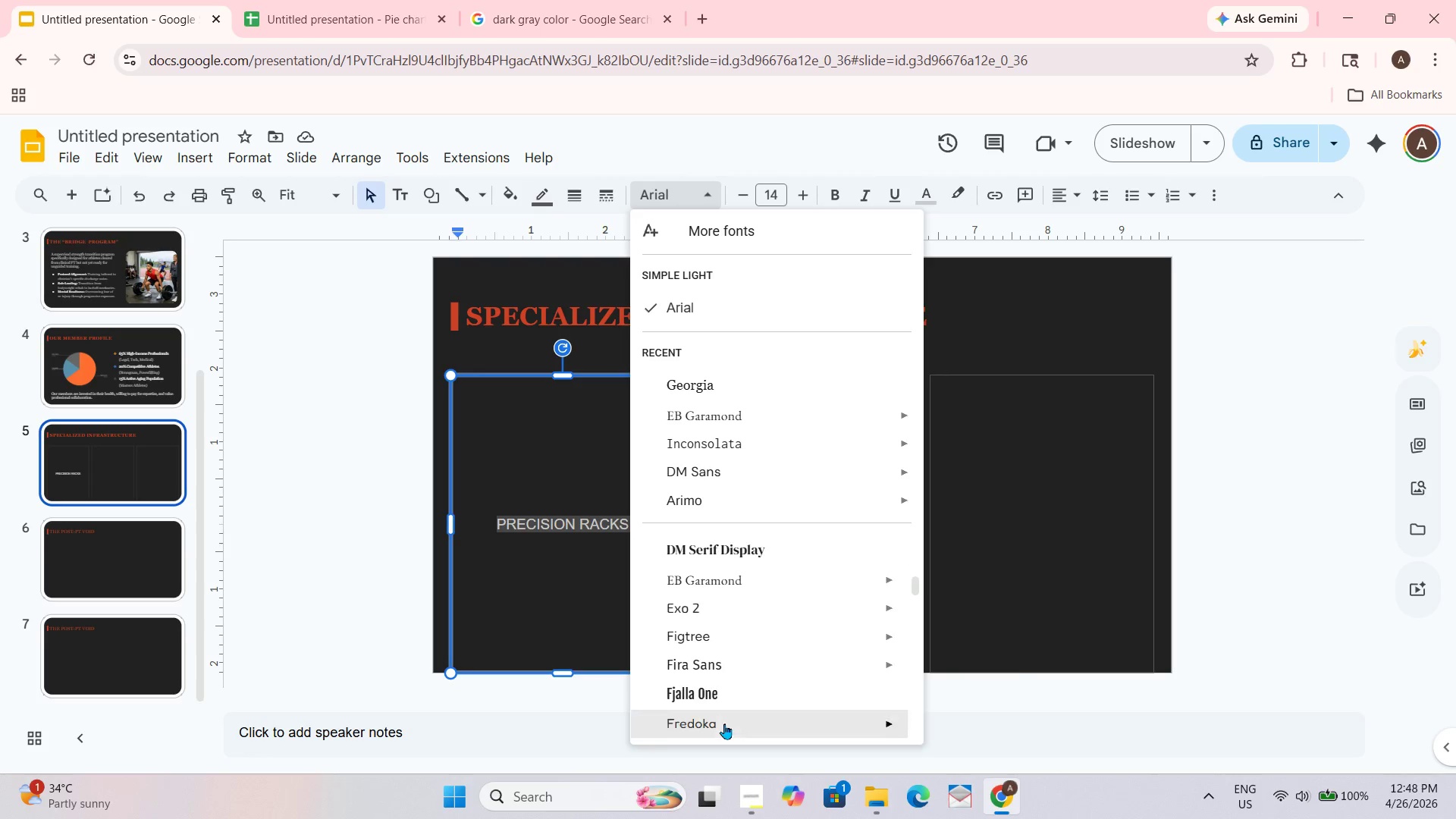 
scroll: coordinate [724, 723], scroll_direction: down, amount: 1.0
 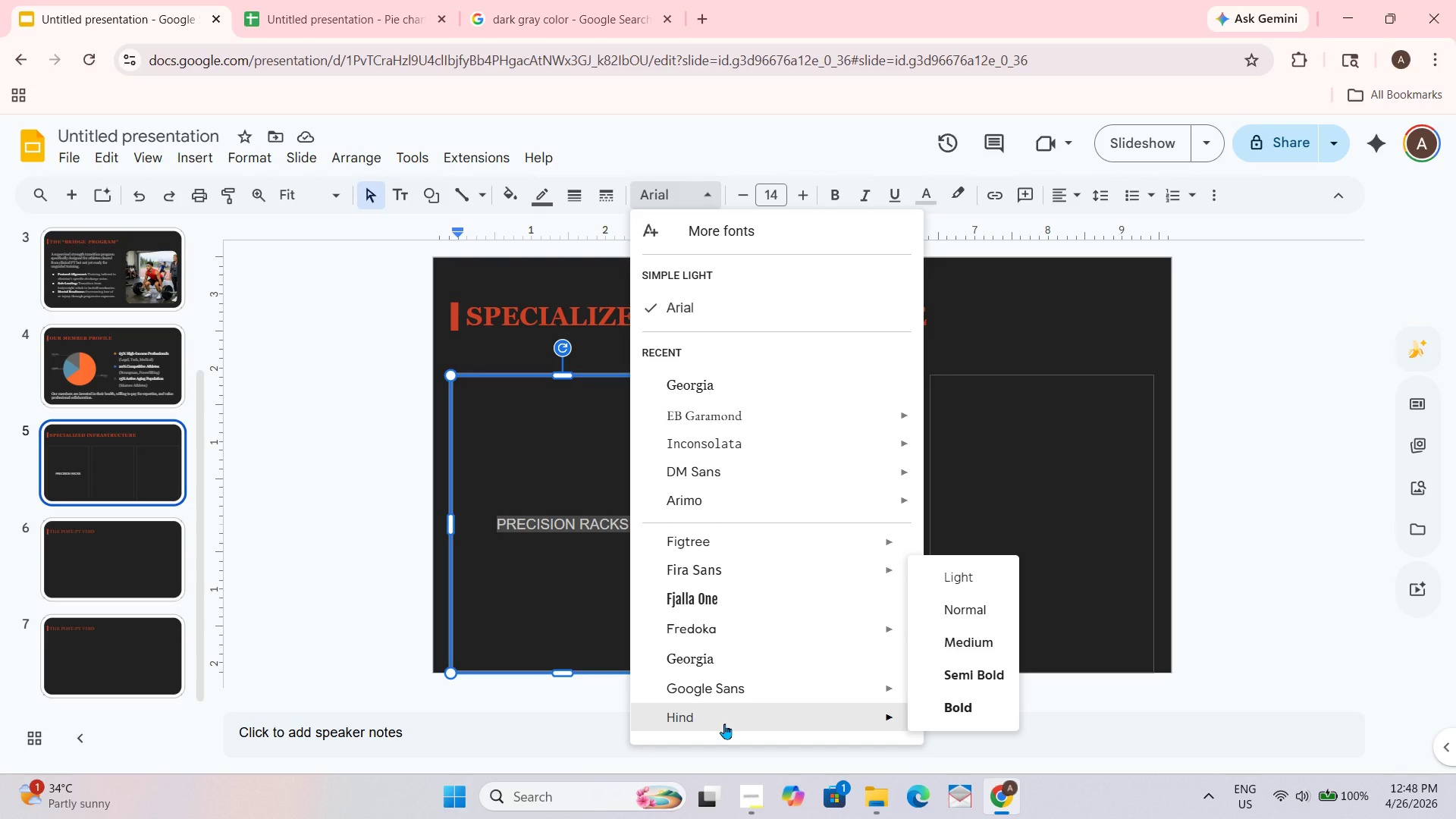 
wait(8.95)
 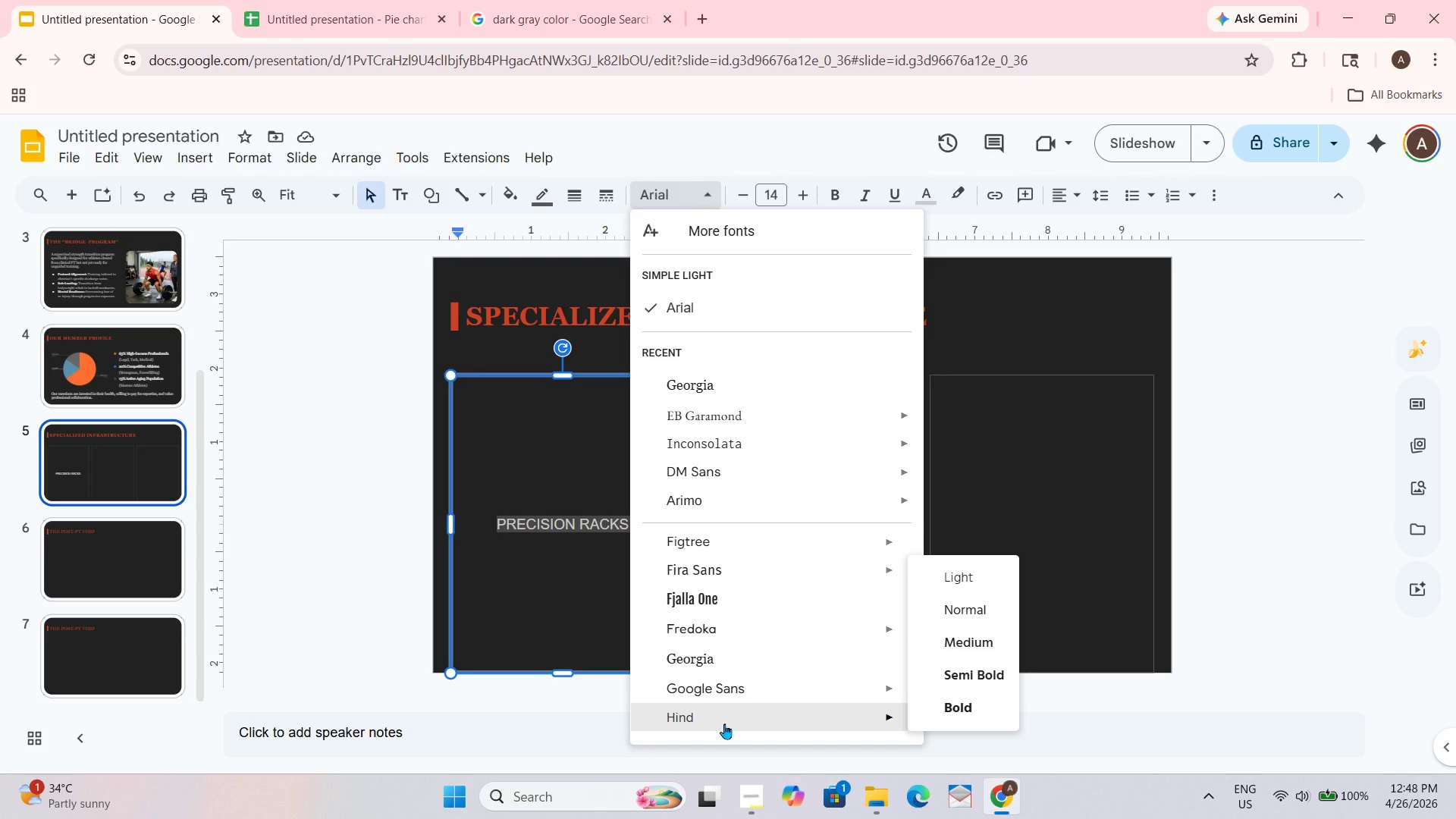 
scroll: coordinate [724, 723], scroll_direction: none, amount: 0.0
 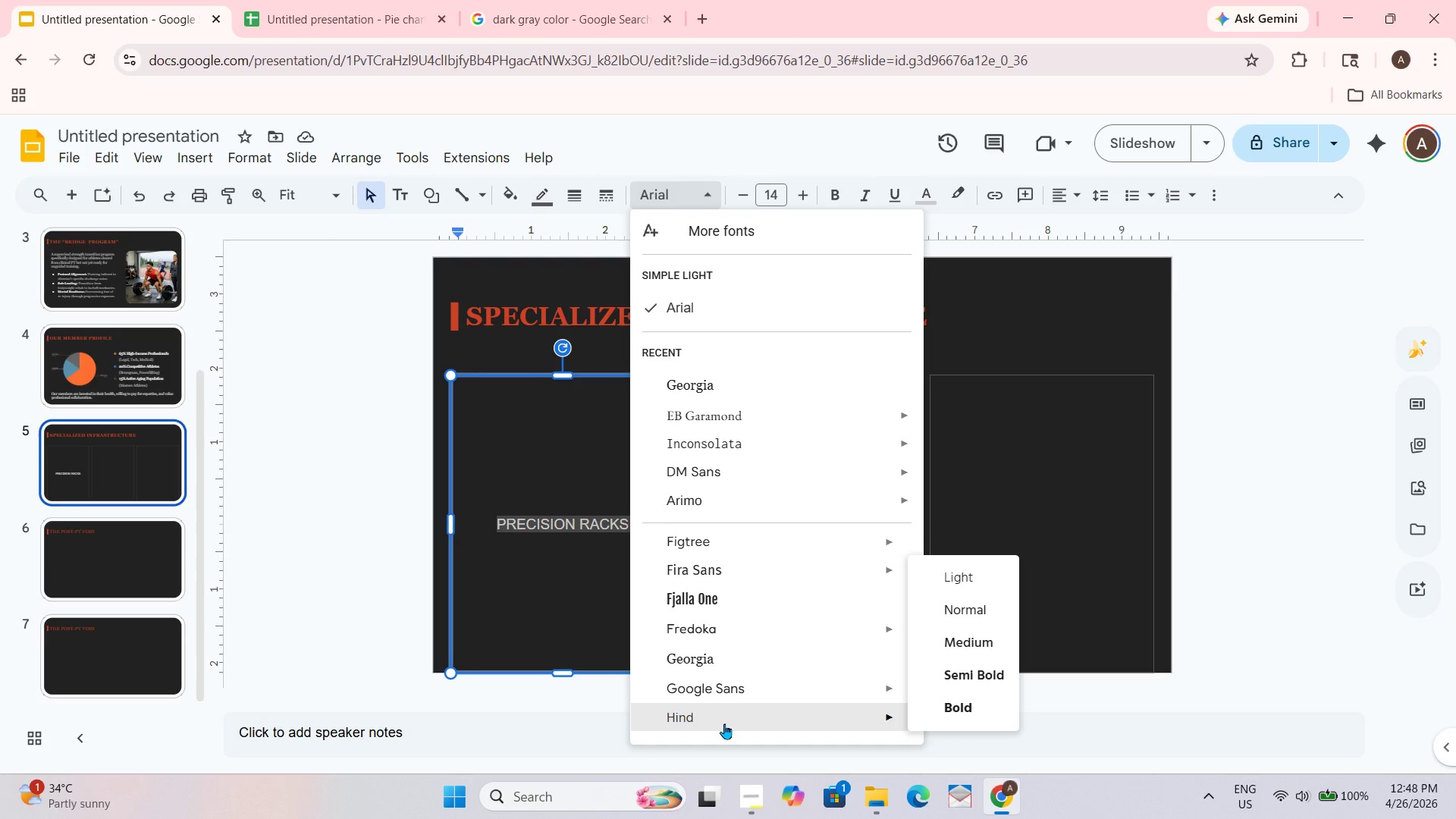 
scroll: coordinate [724, 723], scroll_direction: up, amount: 1.0
 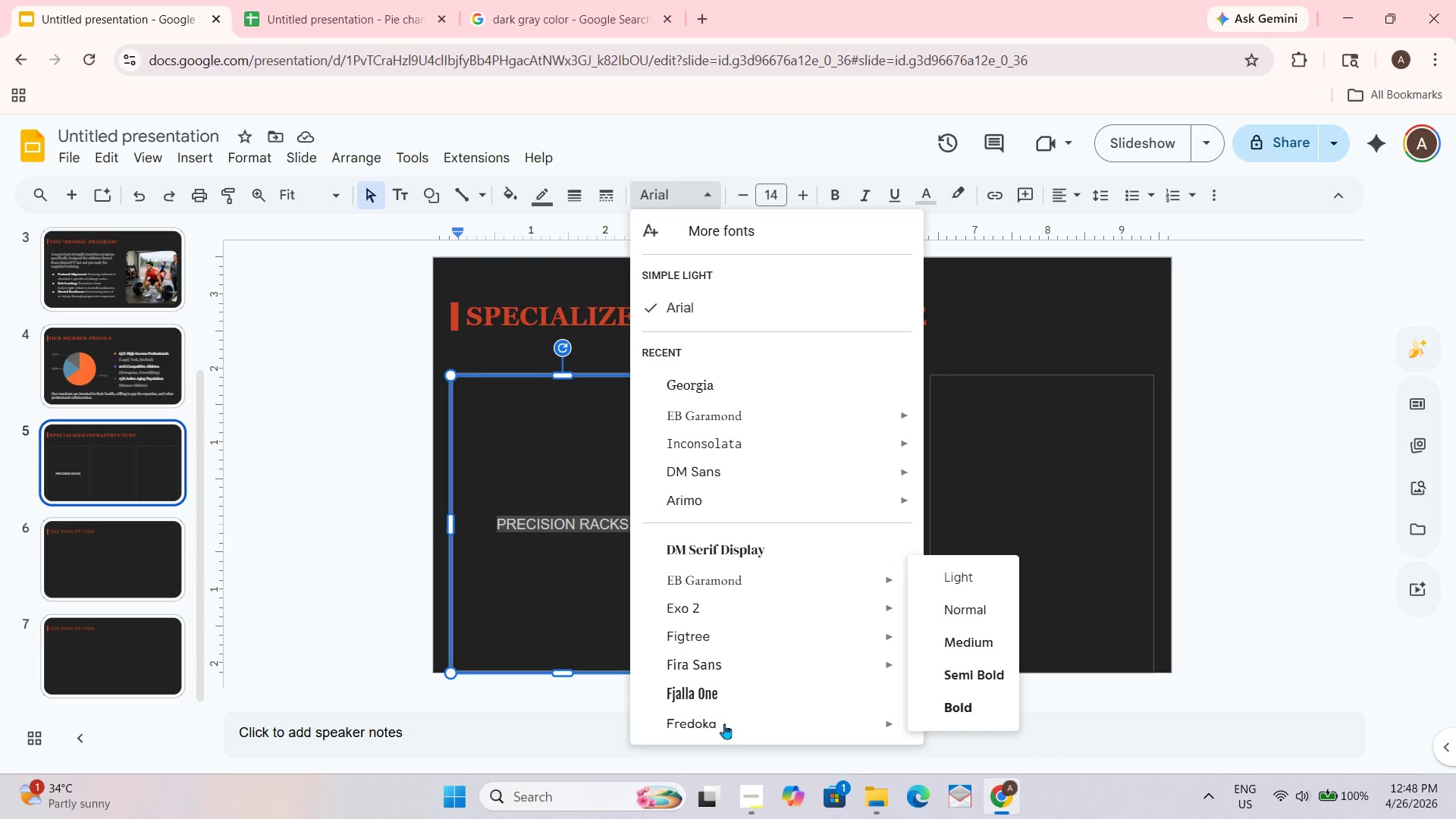 
scroll: coordinate [724, 723], scroll_direction: down, amount: 1.0
 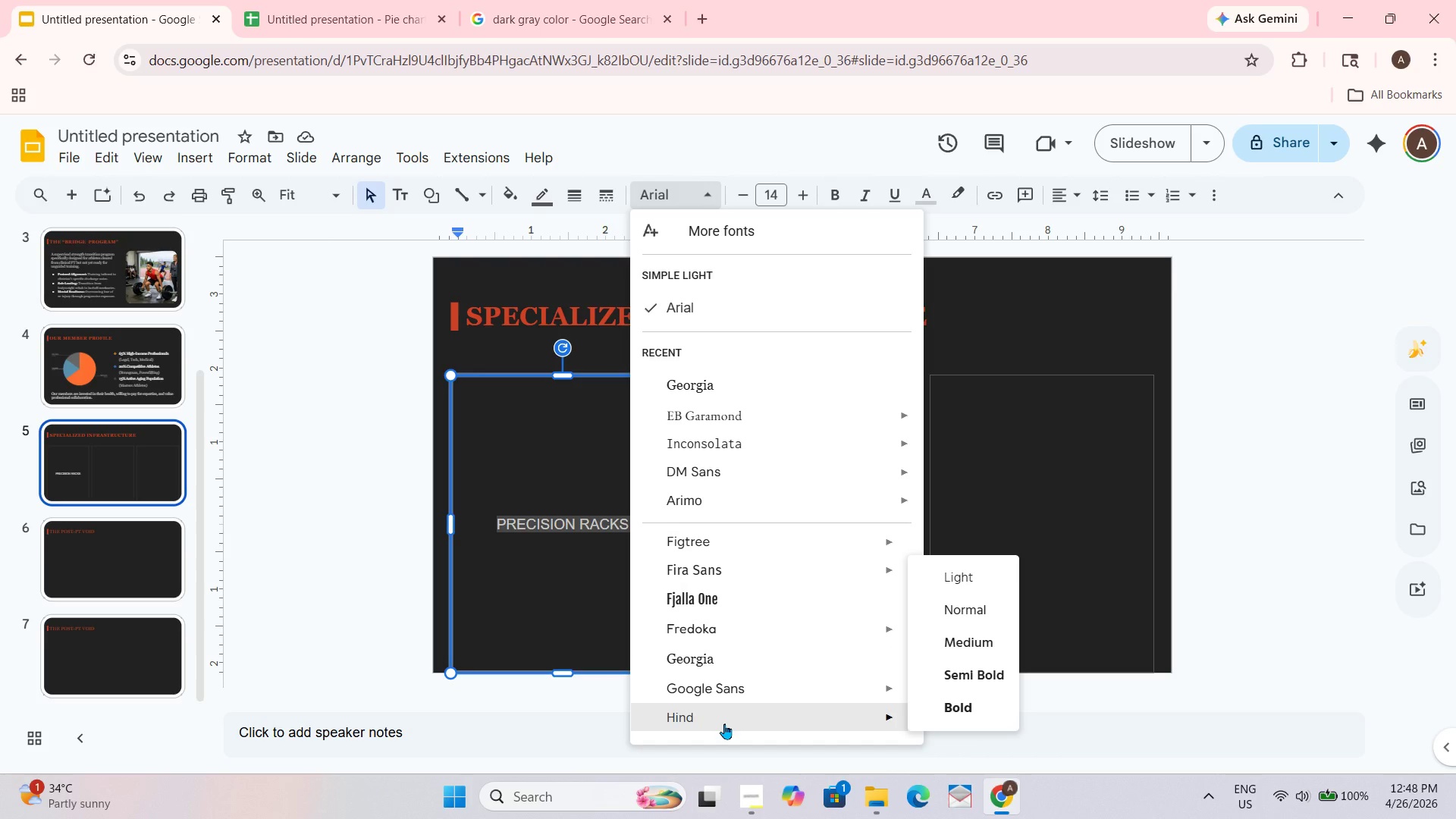 
scroll: coordinate [724, 723], scroll_direction: none, amount: 0.0
 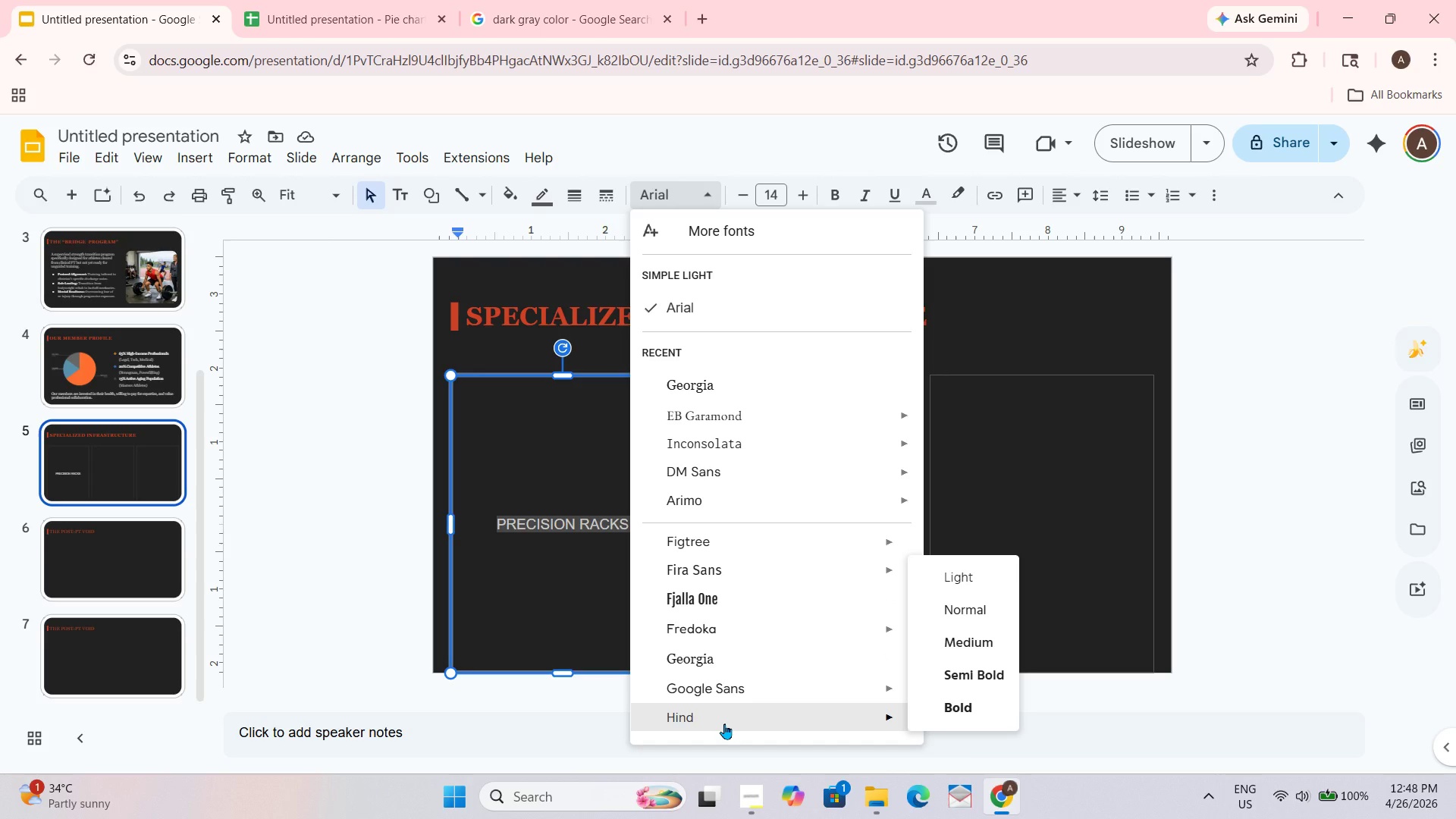 
wait(5.7)
 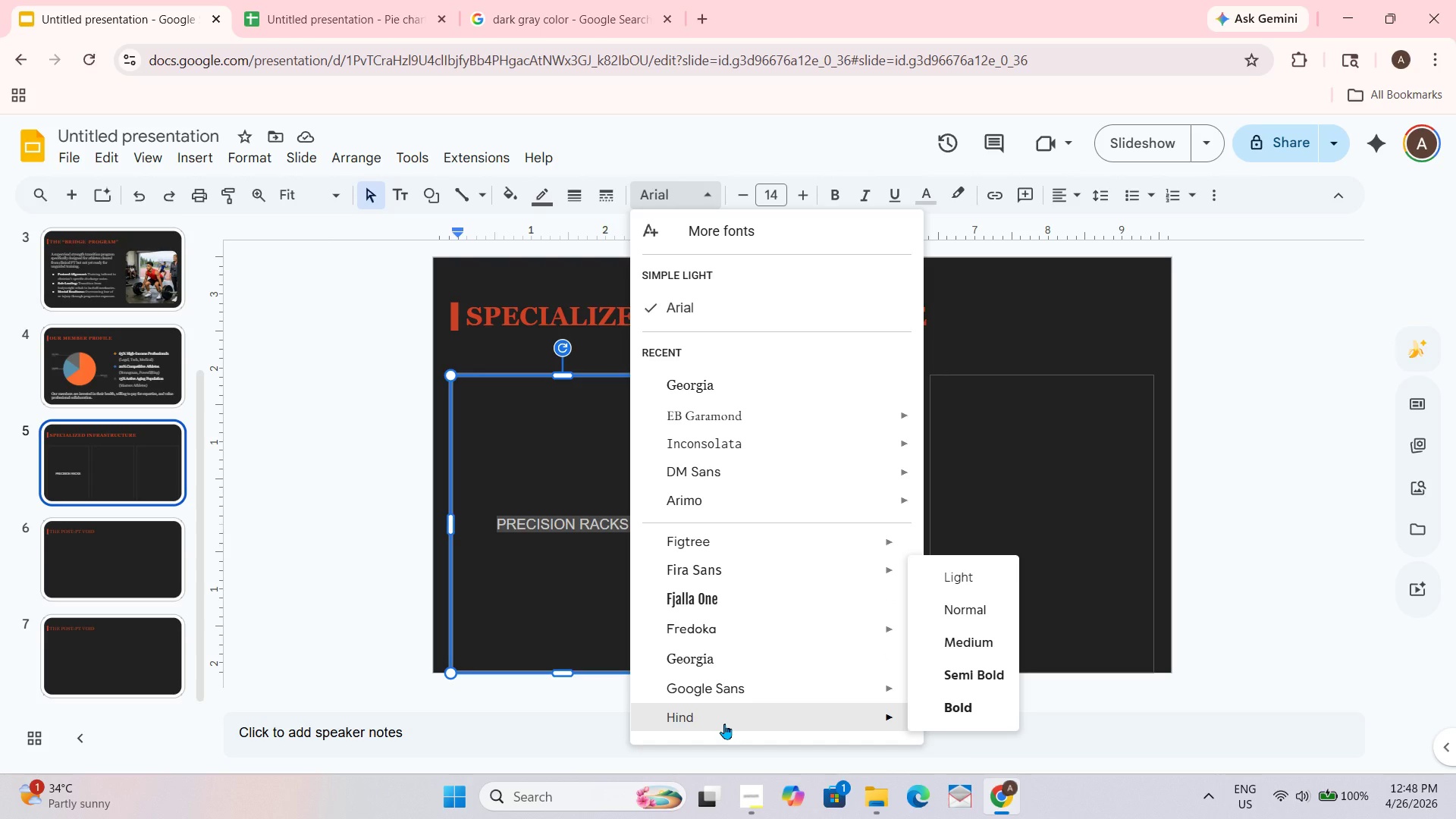 
scroll: coordinate [724, 723], scroll_direction: none, amount: 0.0
 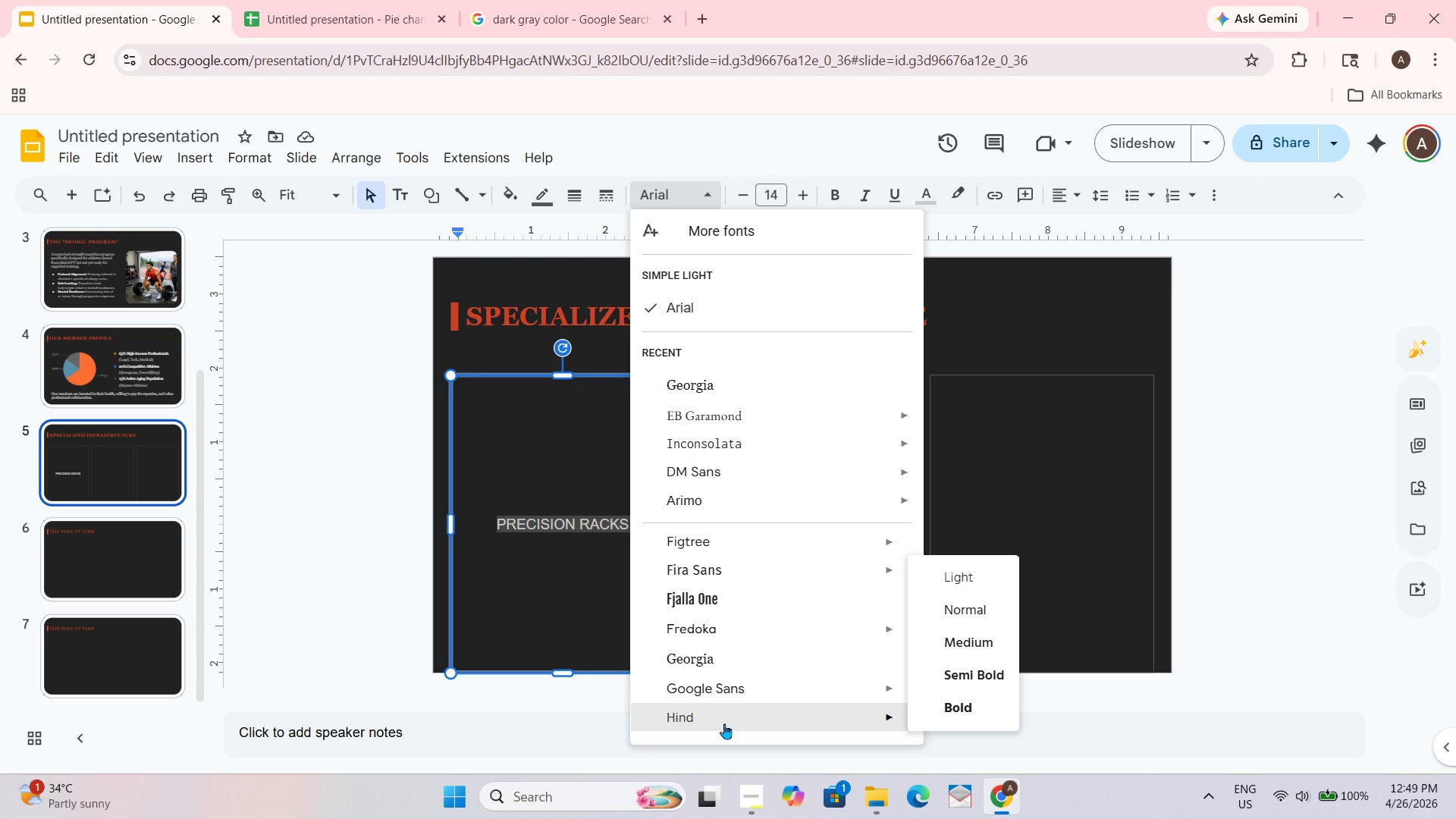 
scroll: coordinate [724, 723], scroll_direction: down, amount: 1.0
 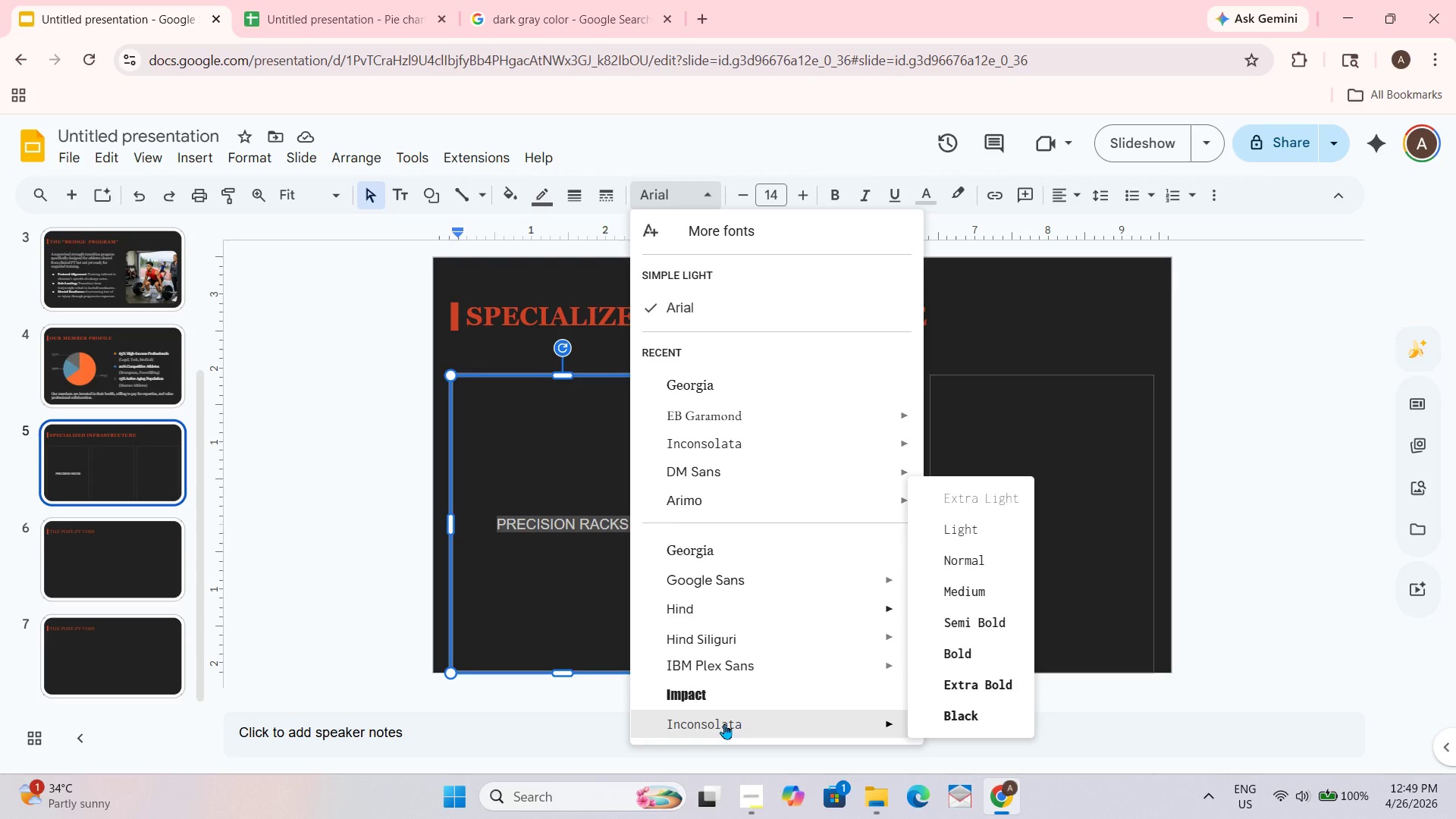 
scroll: coordinate [724, 723], scroll_direction: up, amount: 1.0
 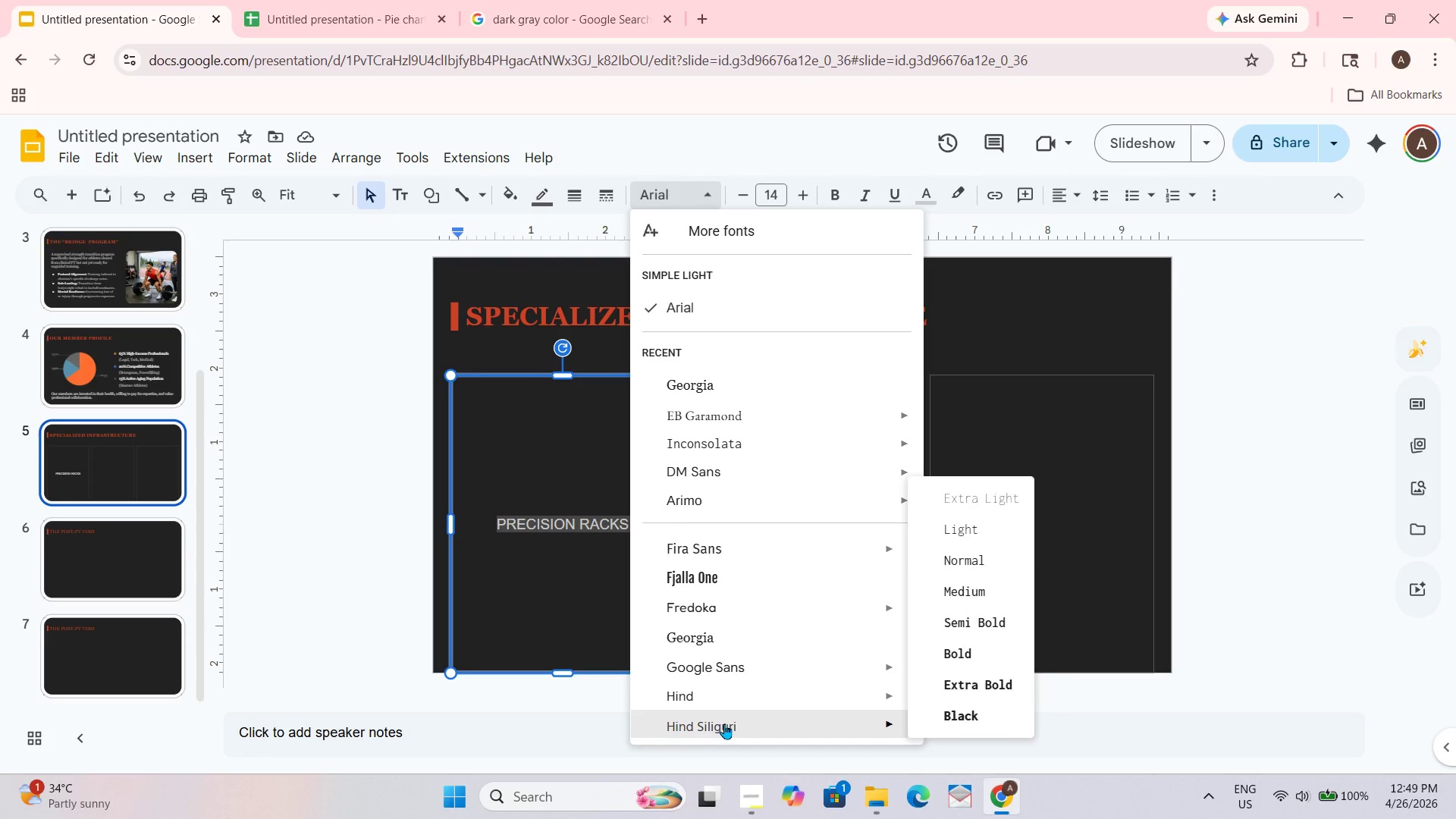 
scroll: coordinate [724, 723], scroll_direction: none, amount: 0.0
 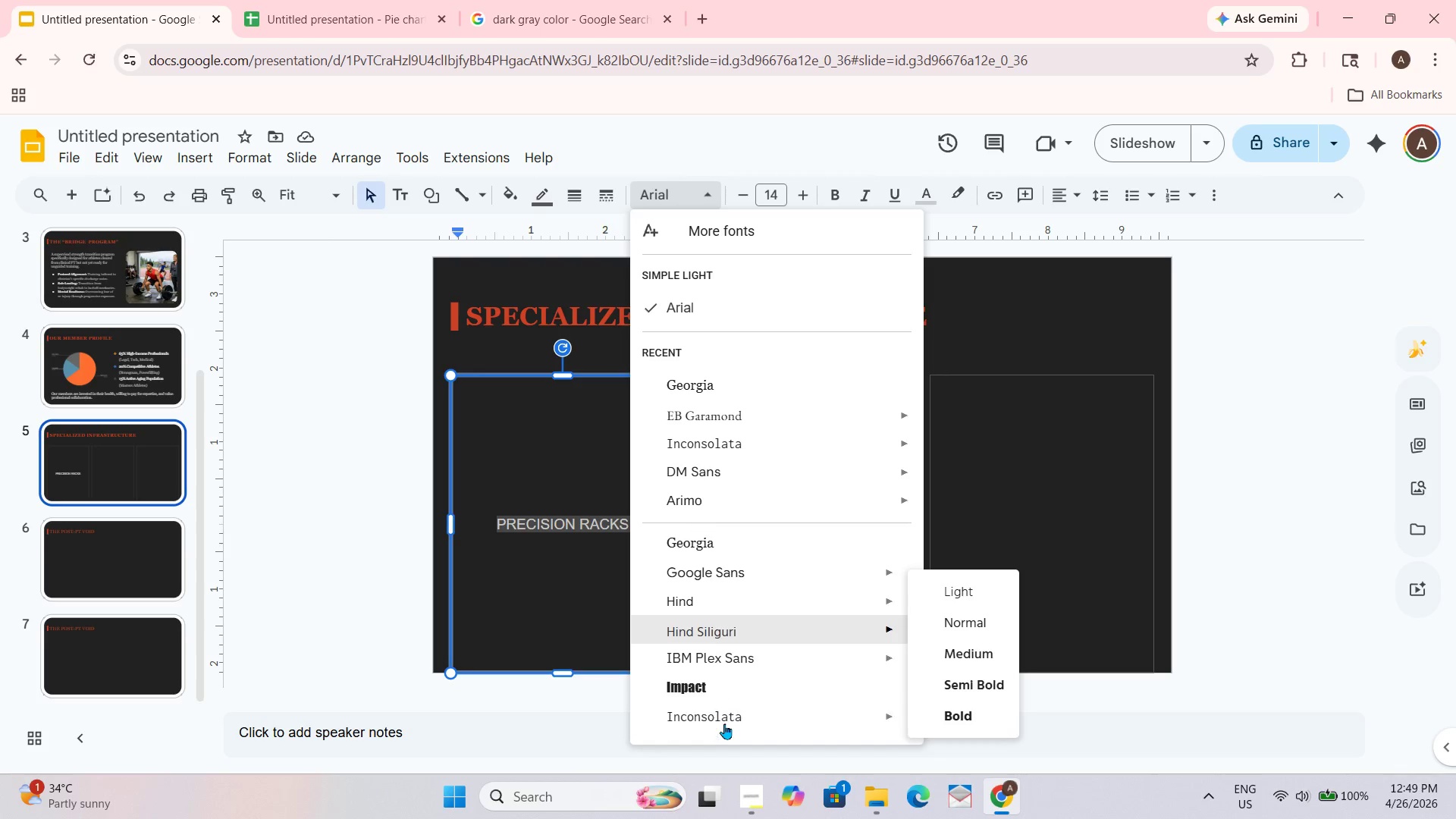 
scroll: coordinate [724, 723], scroll_direction: down, amount: 1.0
 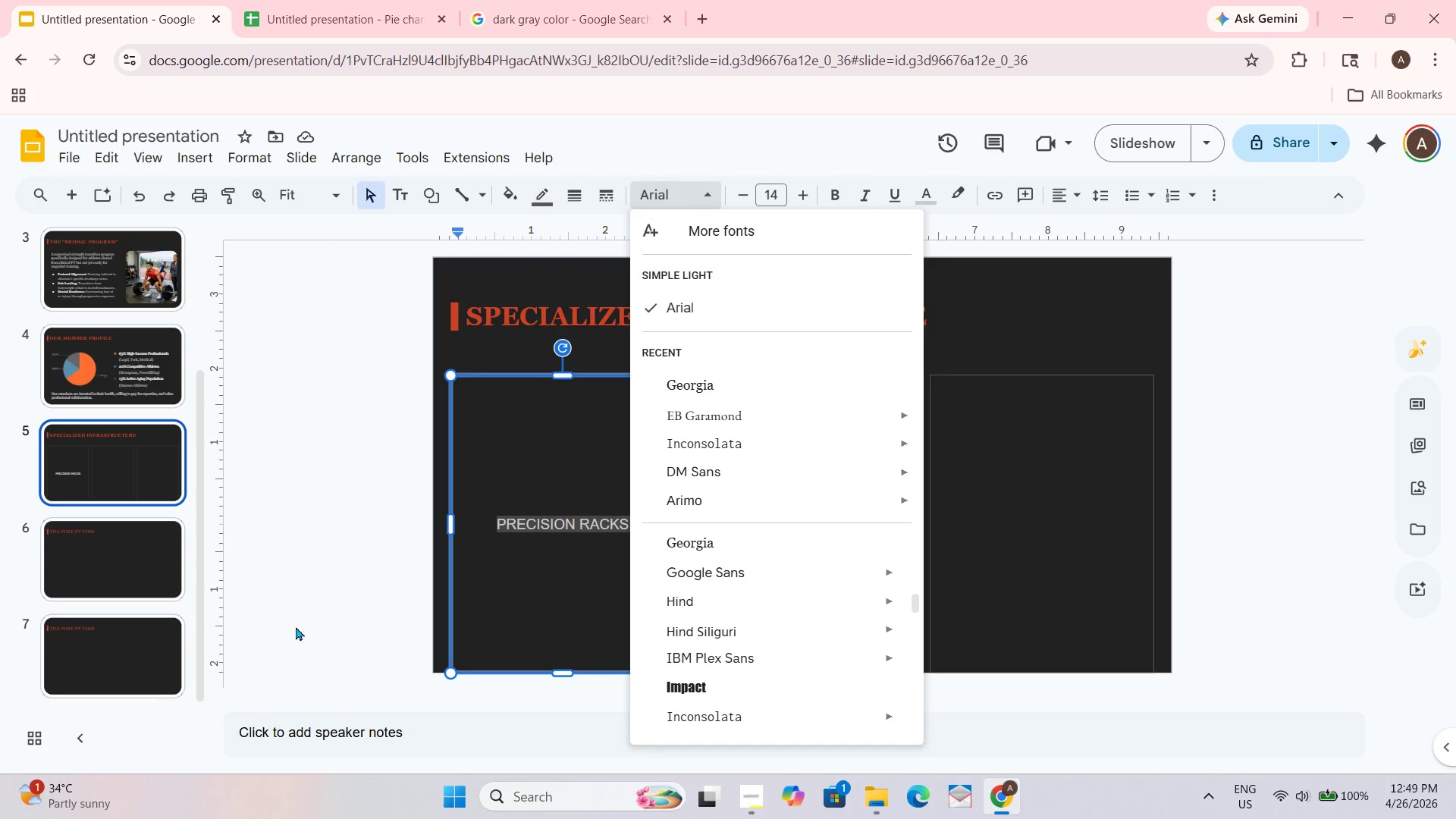 
wait(5.33)
 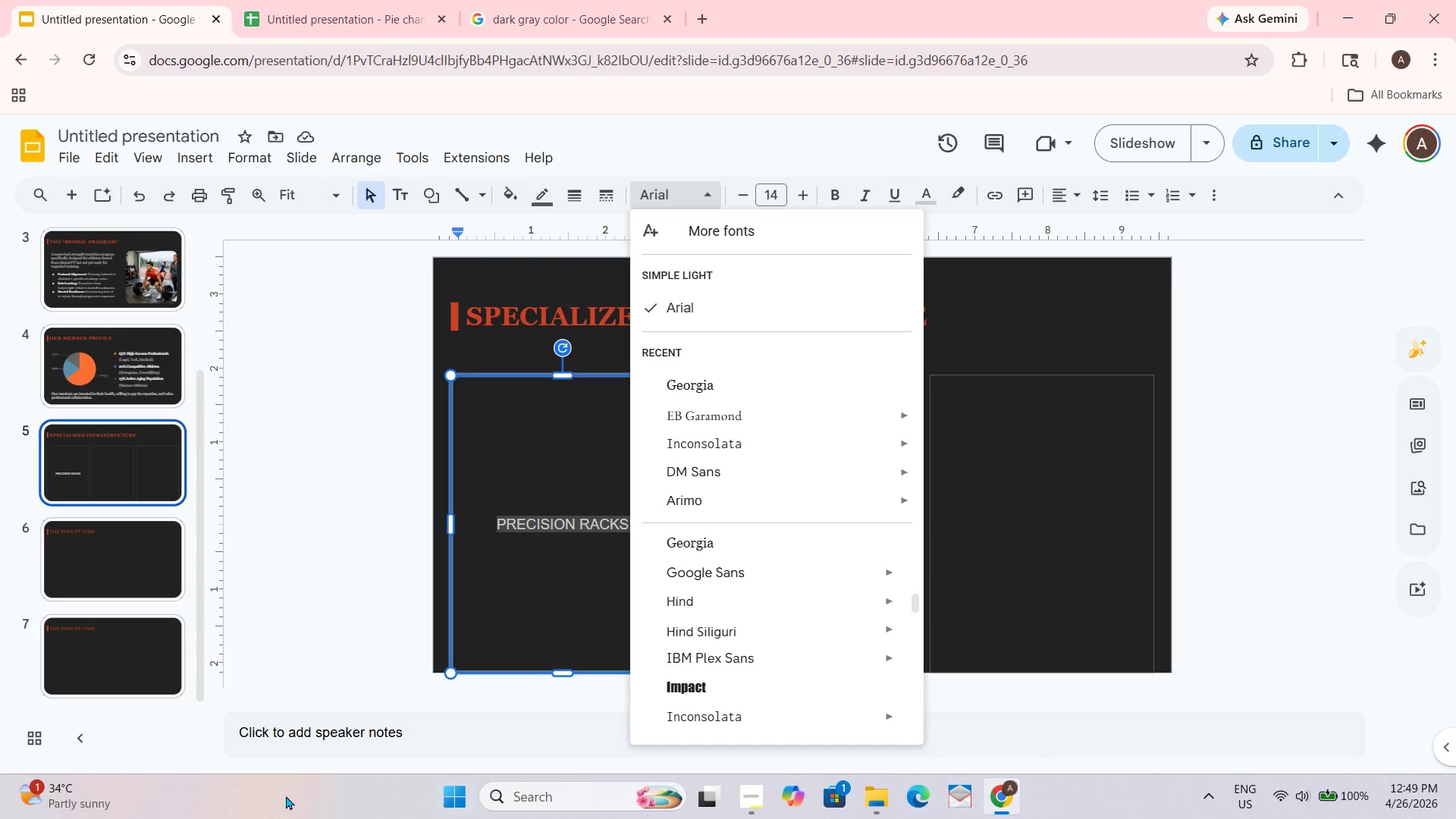 
left_click([545, 546])
 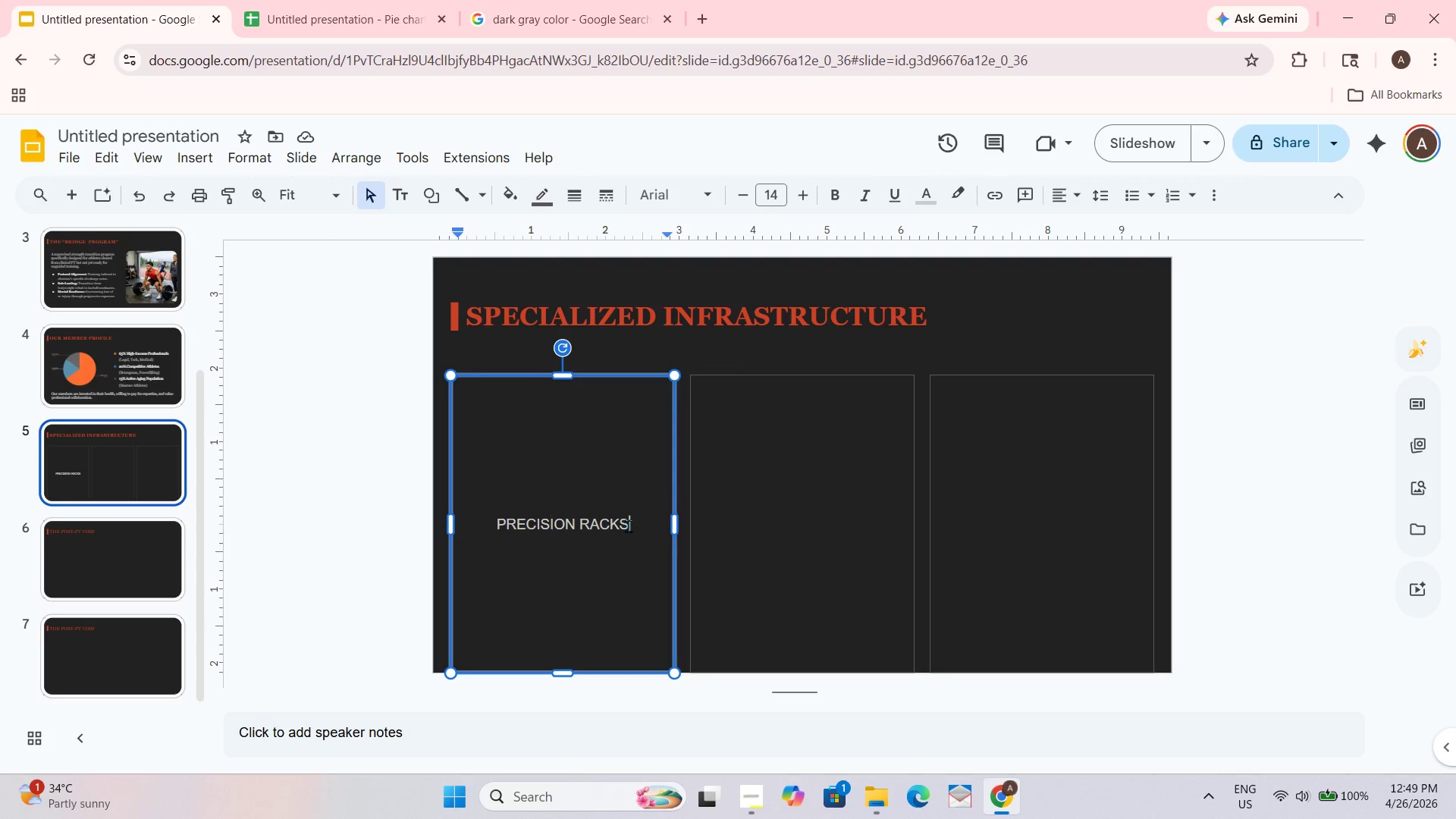 
double_click([638, 523])
 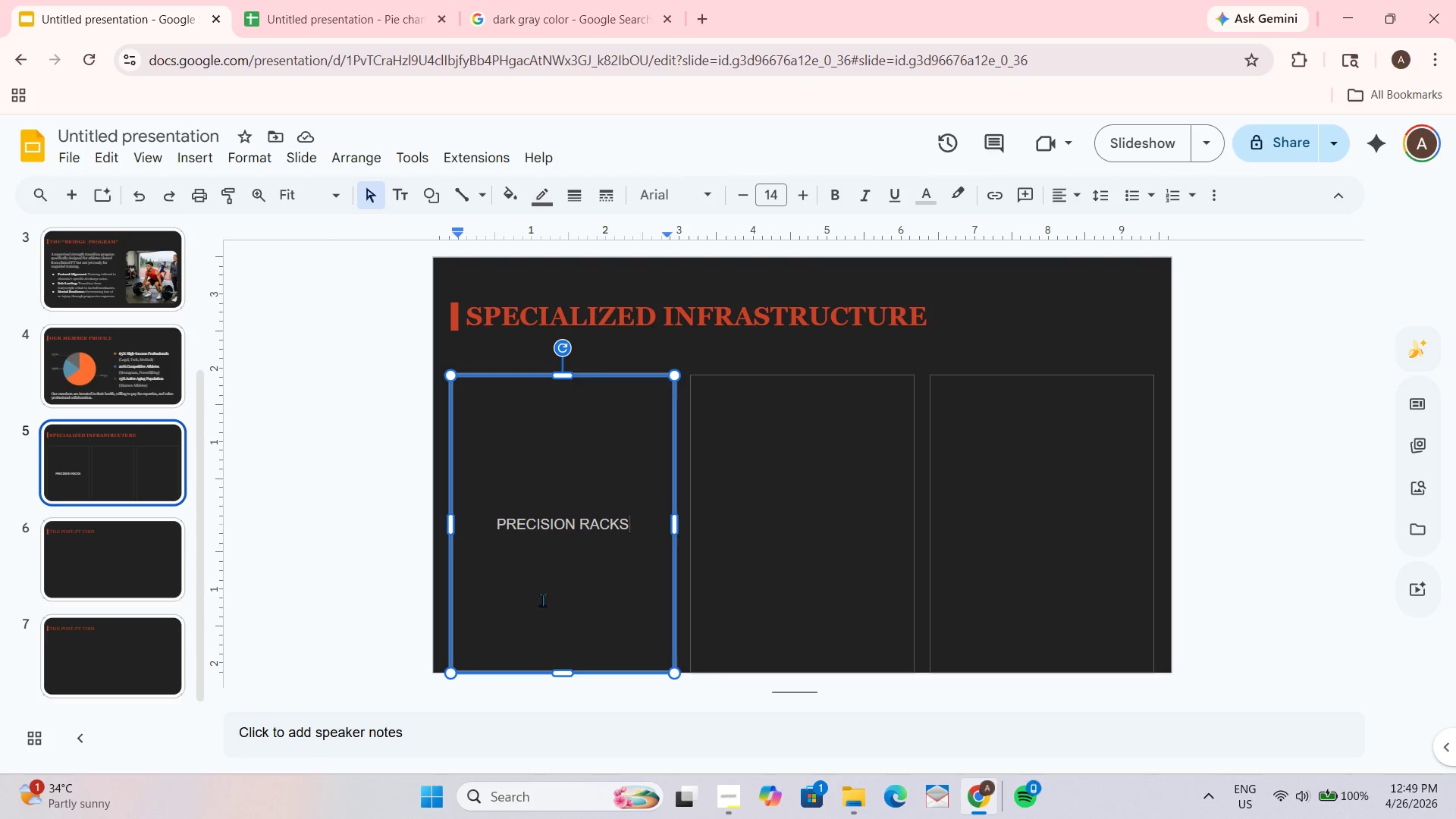 
wait(10.59)
 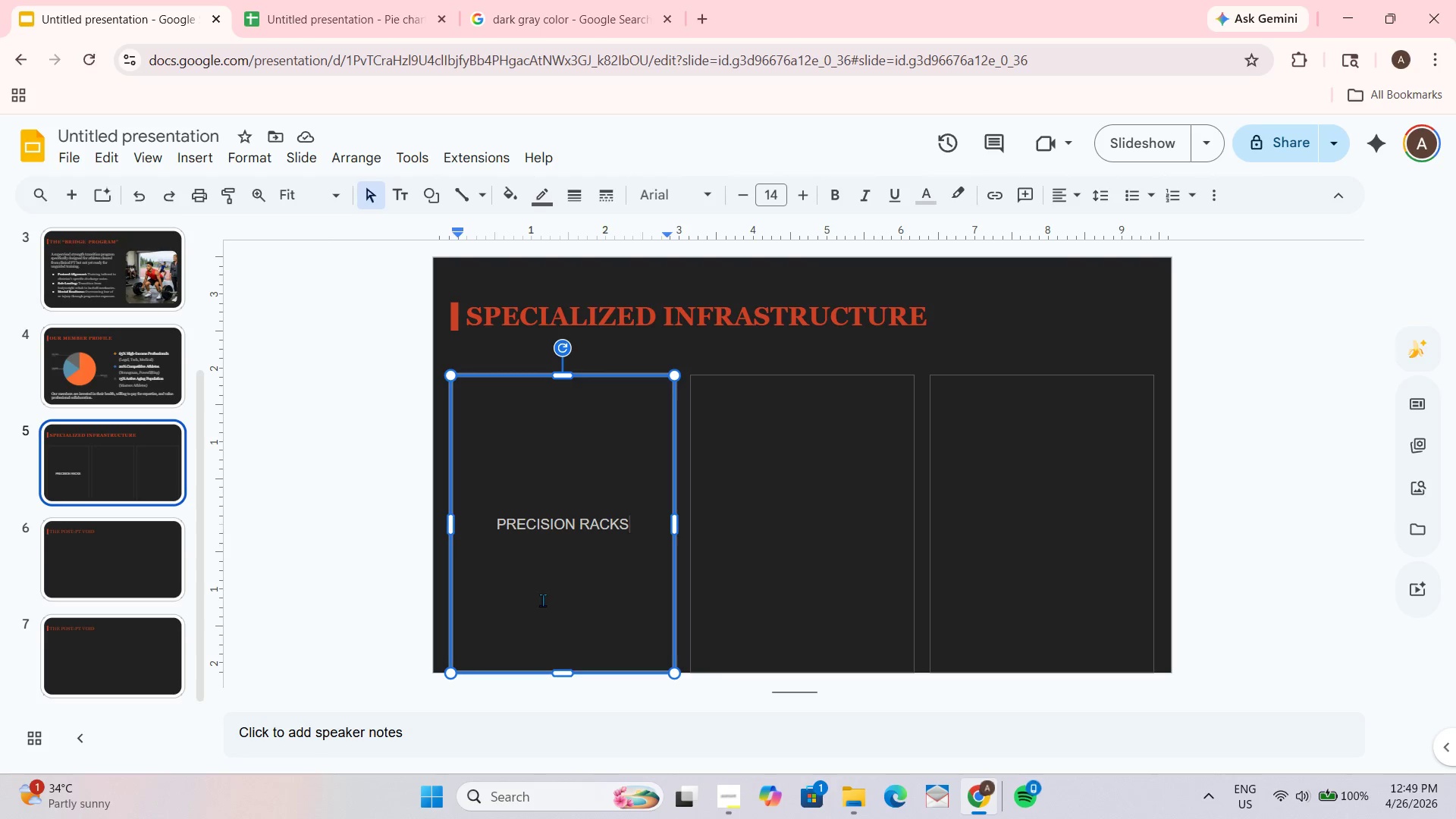 
key(Space)
 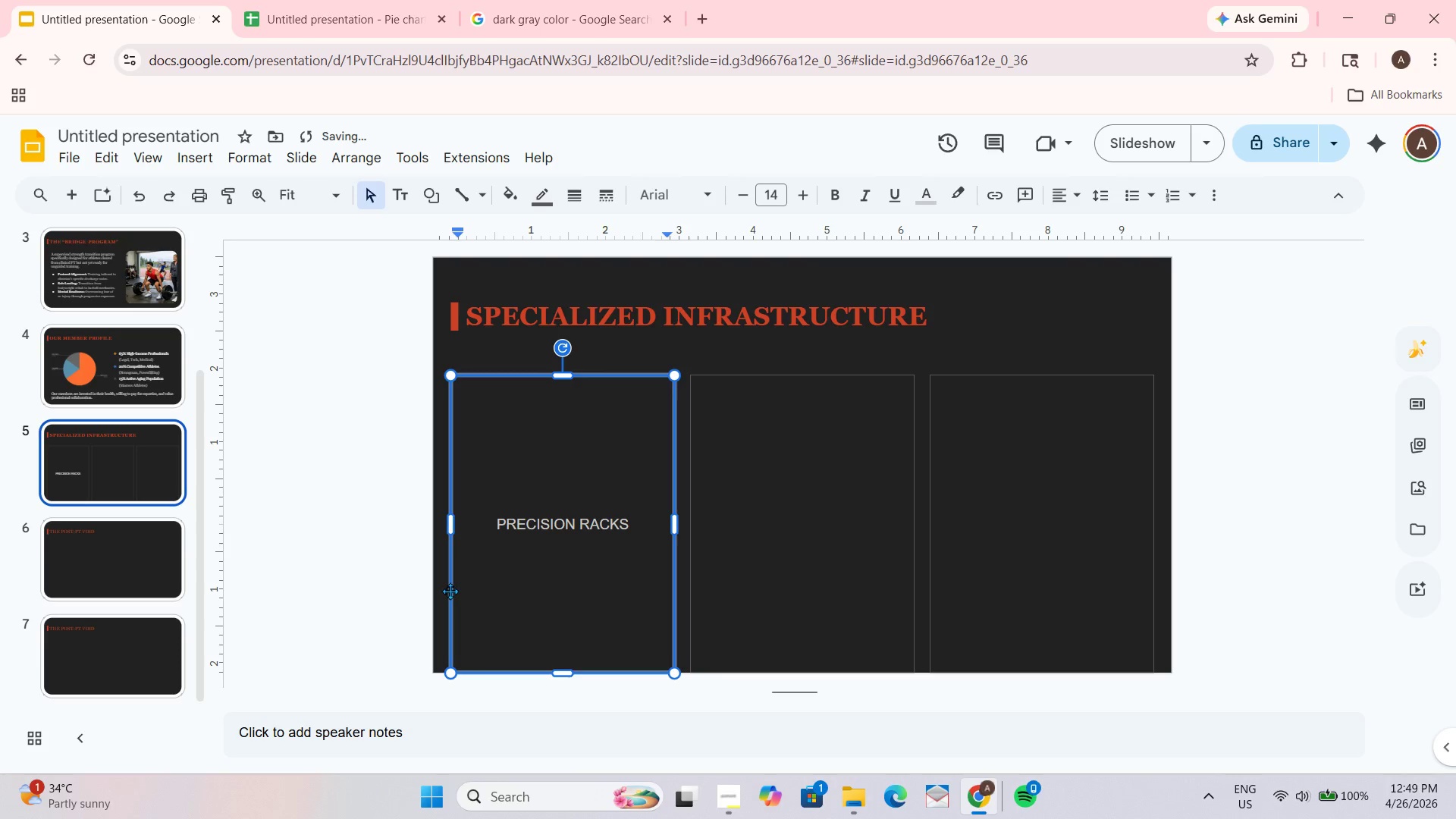 
key(Shift+Enter)
 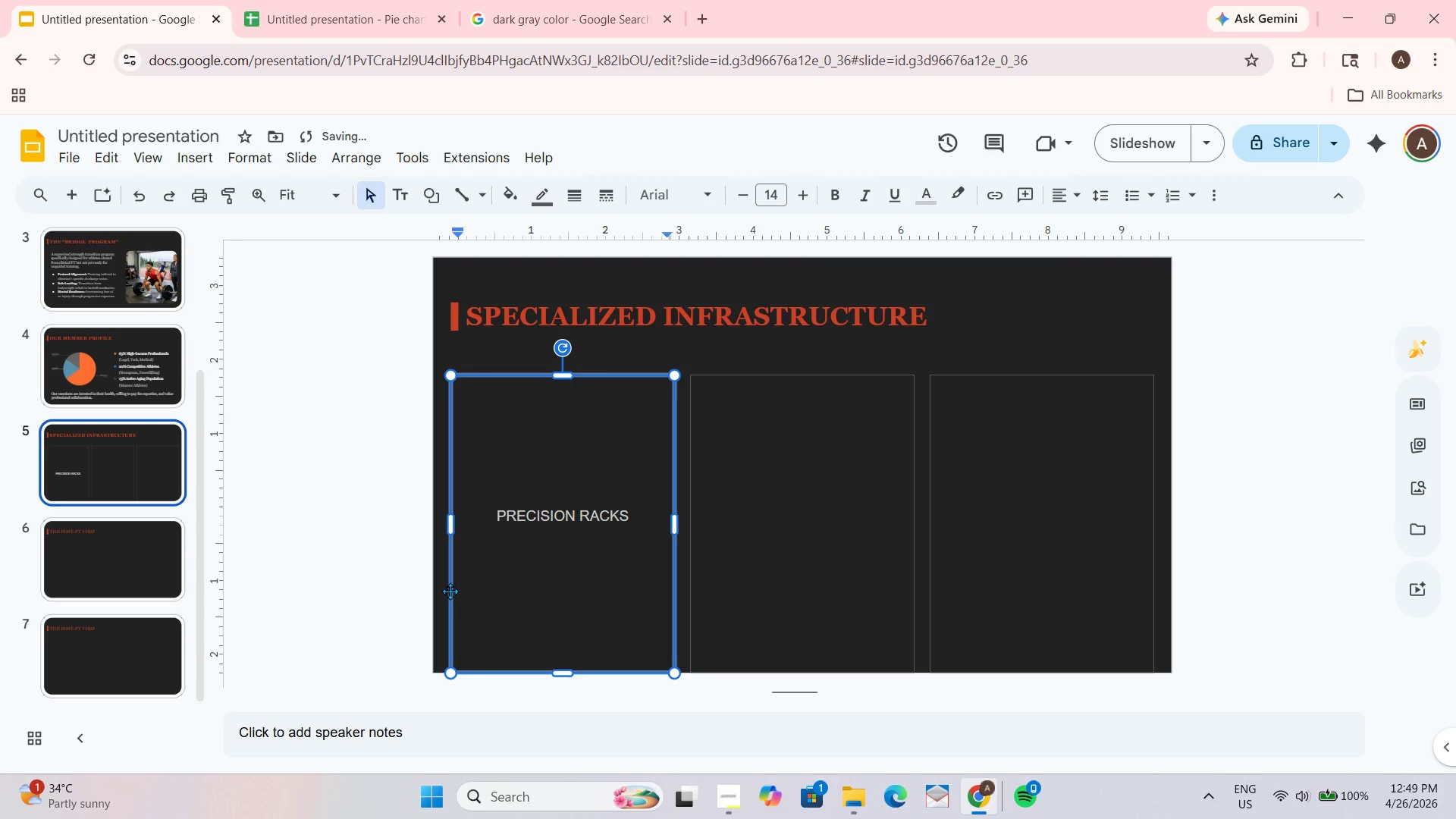 
key(Shift+ShiftRight)
 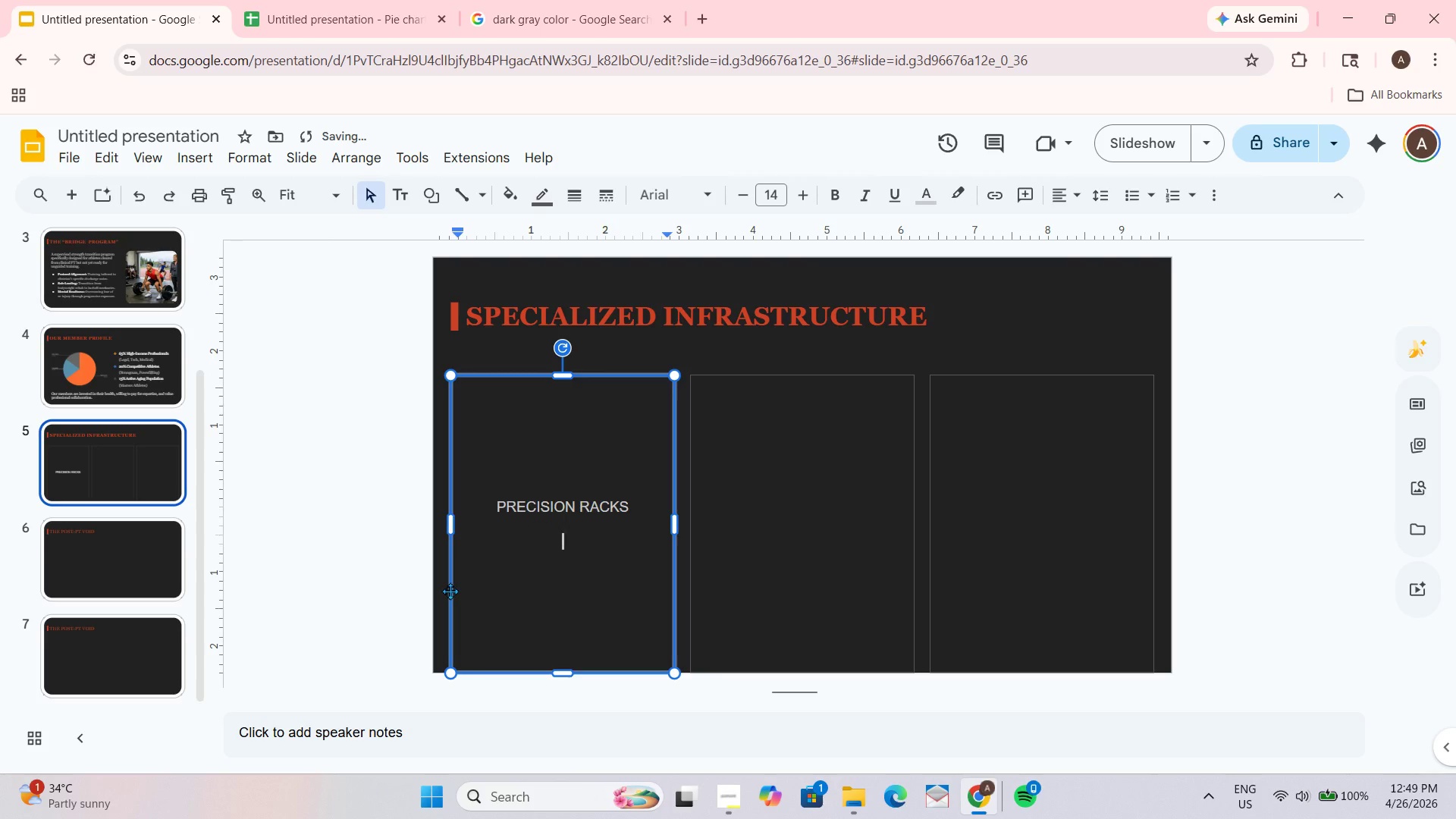 
key(Shift+Enter)
 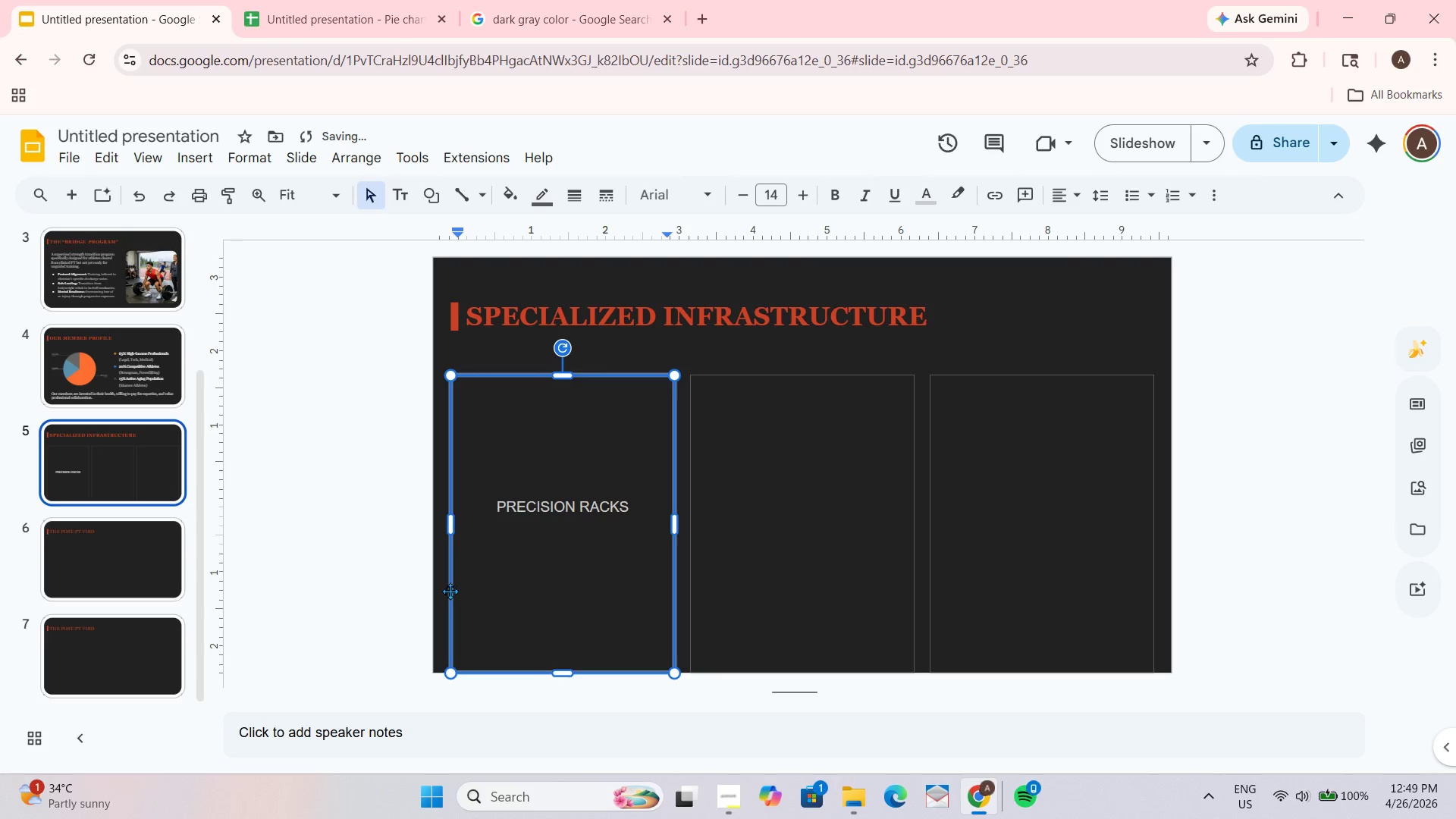 
type(12 Competition-grade racks with )
 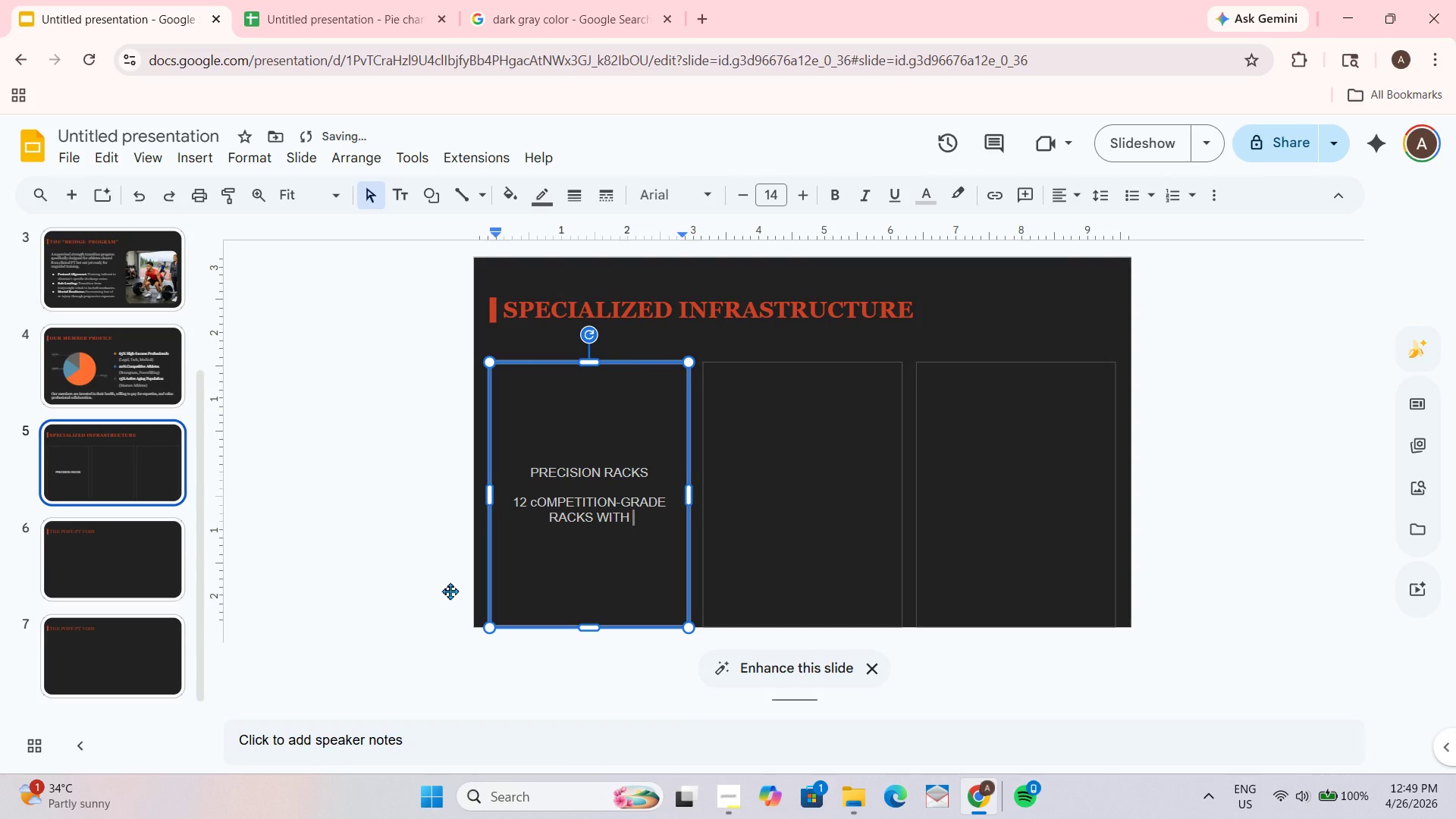 
key(Control+ControlLeft)
 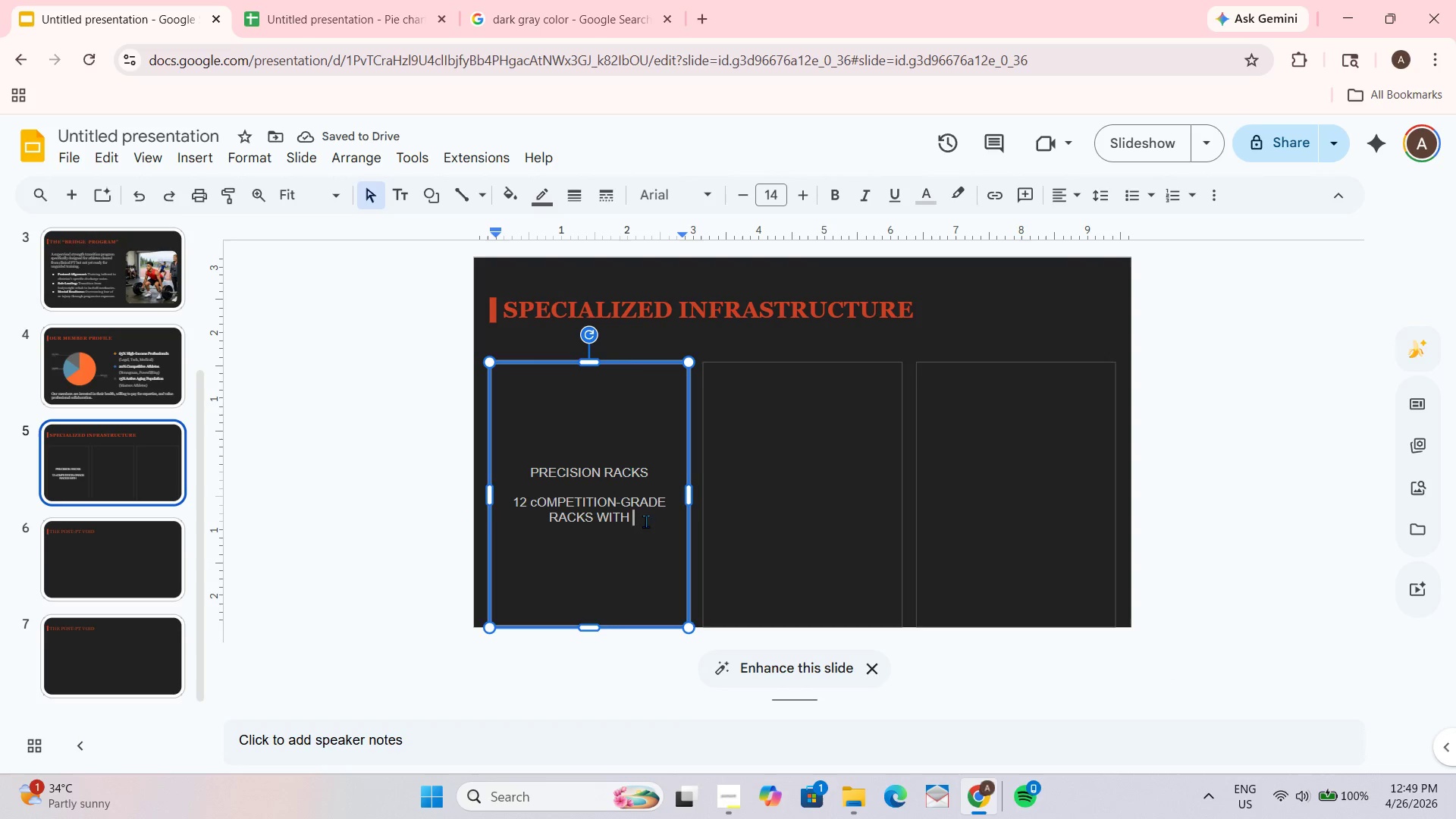 
left_click_drag(start_coordinate=[648, 521], to_coordinate=[531, 504])
 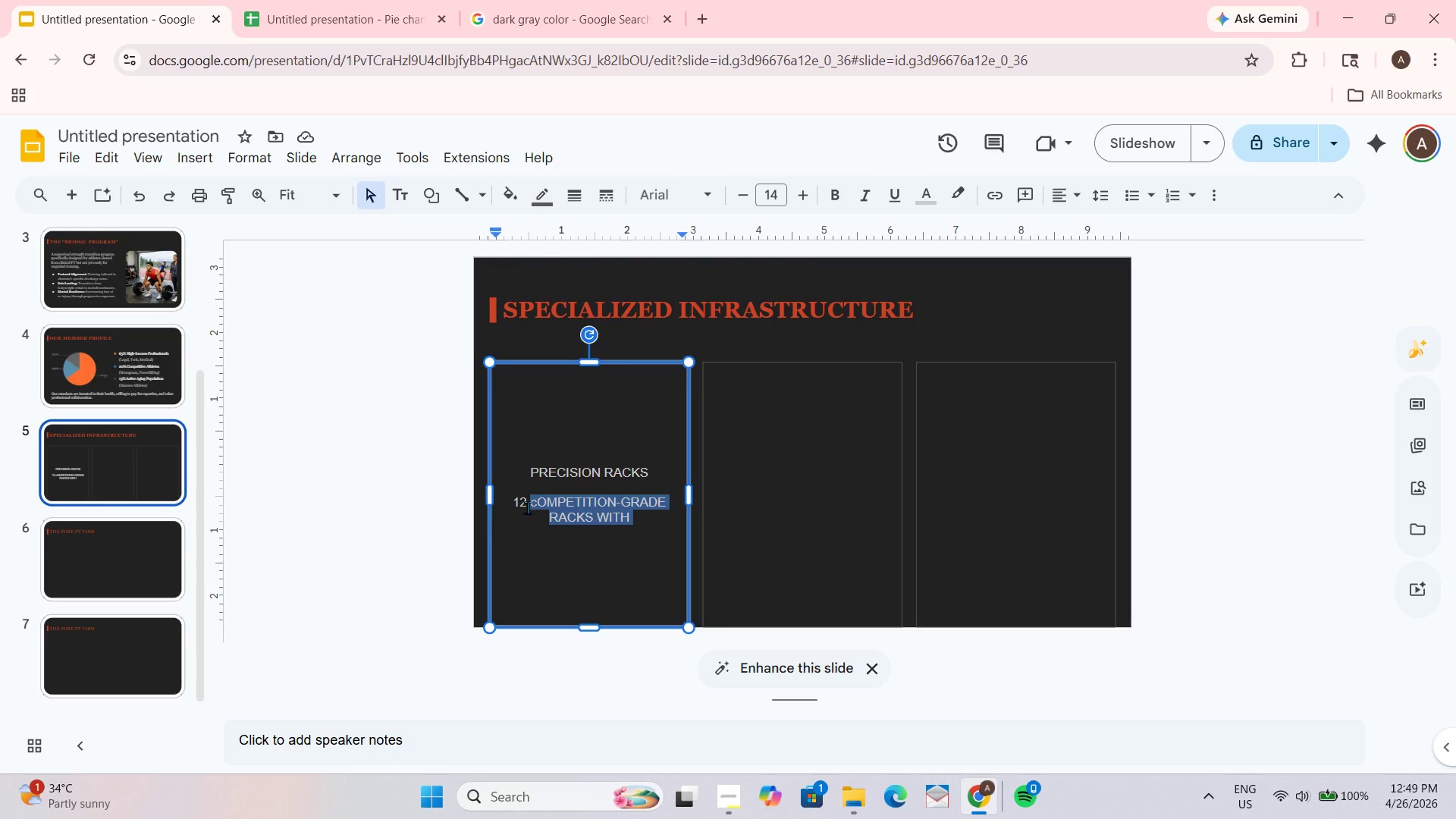 
key(Backspace)
type(Compertition-grade racks with )
 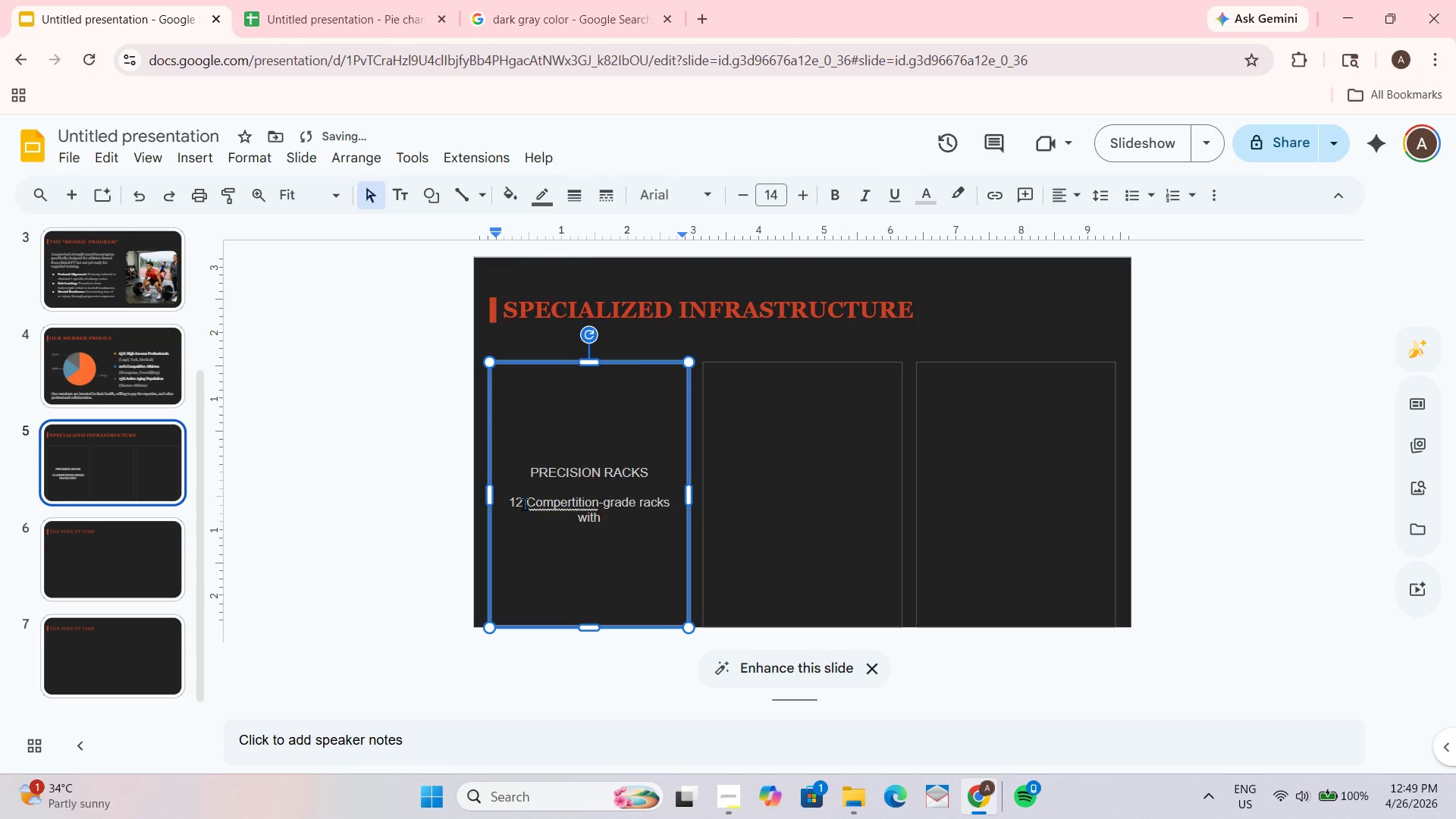 
left_click([573, 503])
 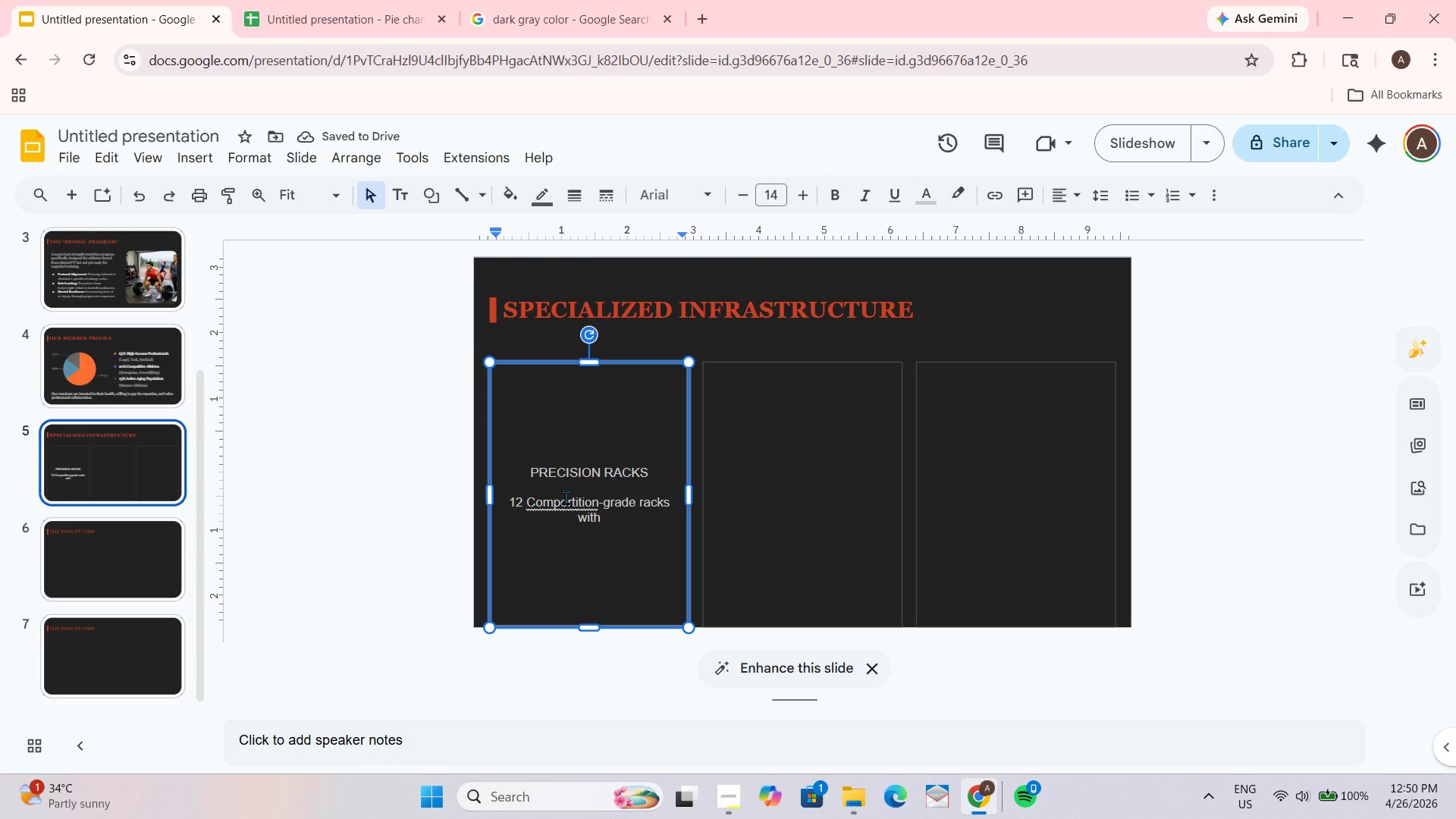 
left_click([572, 497])
 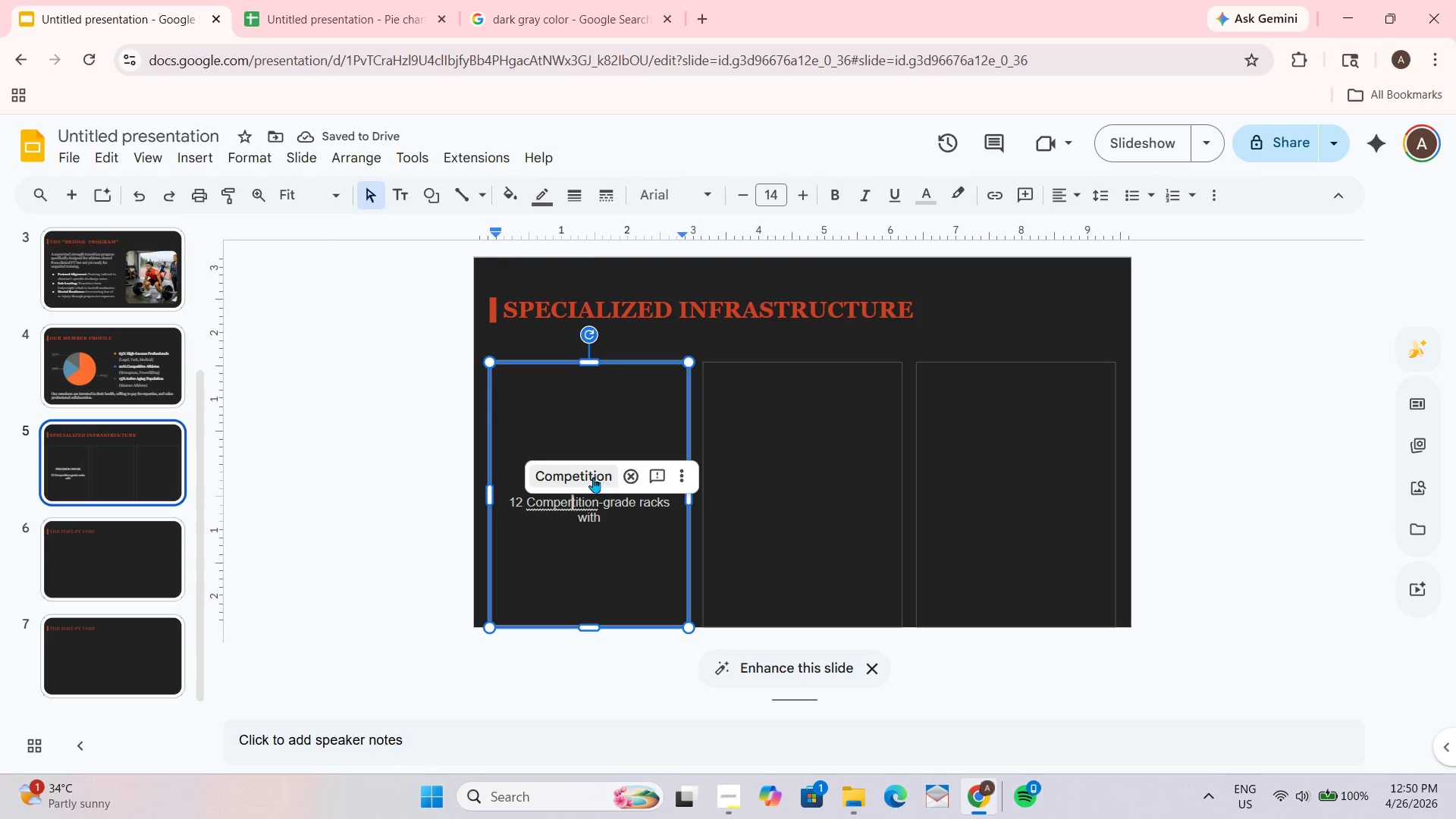 
left_click([593, 476])
 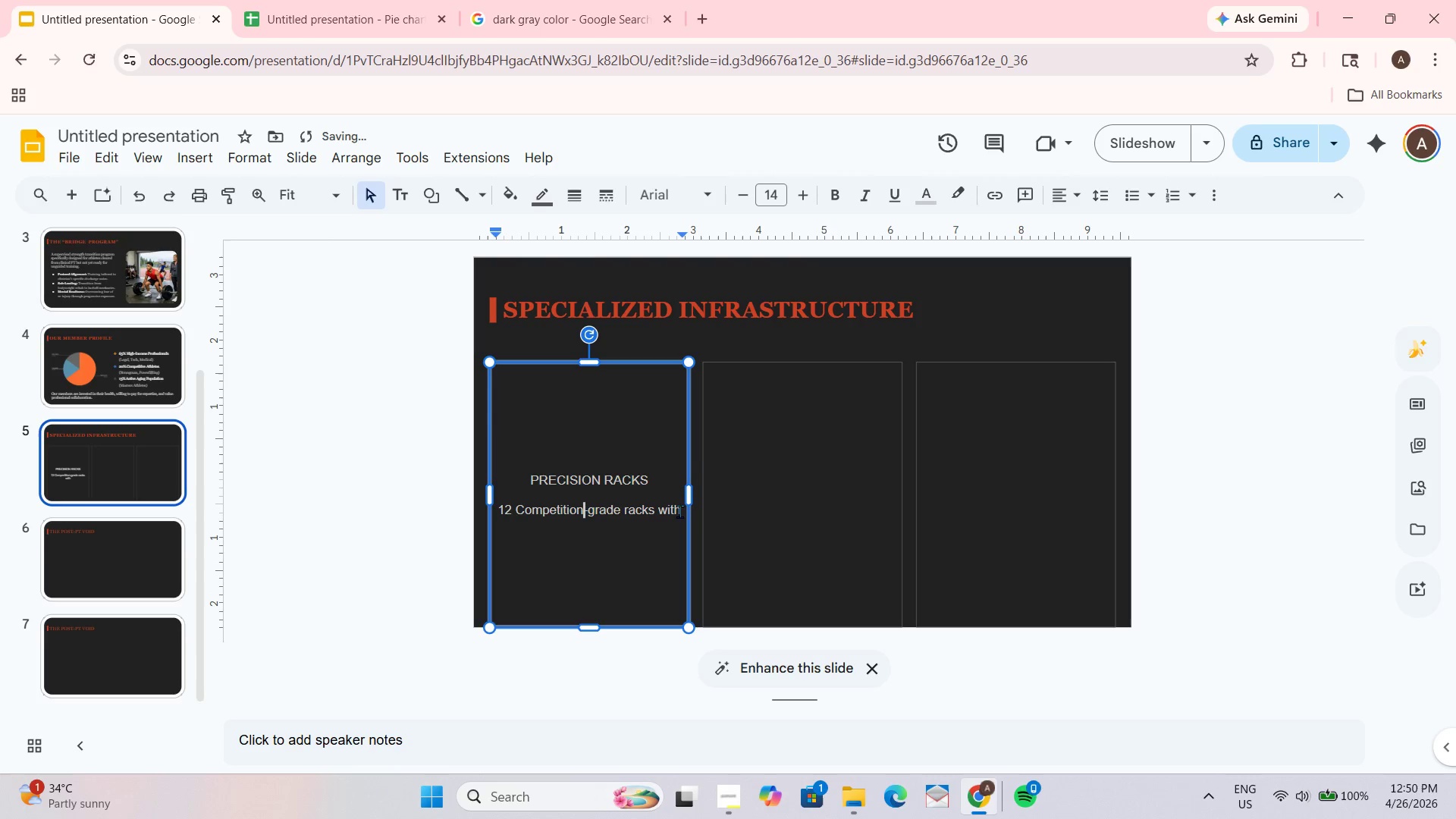 
left_click([680, 507])
 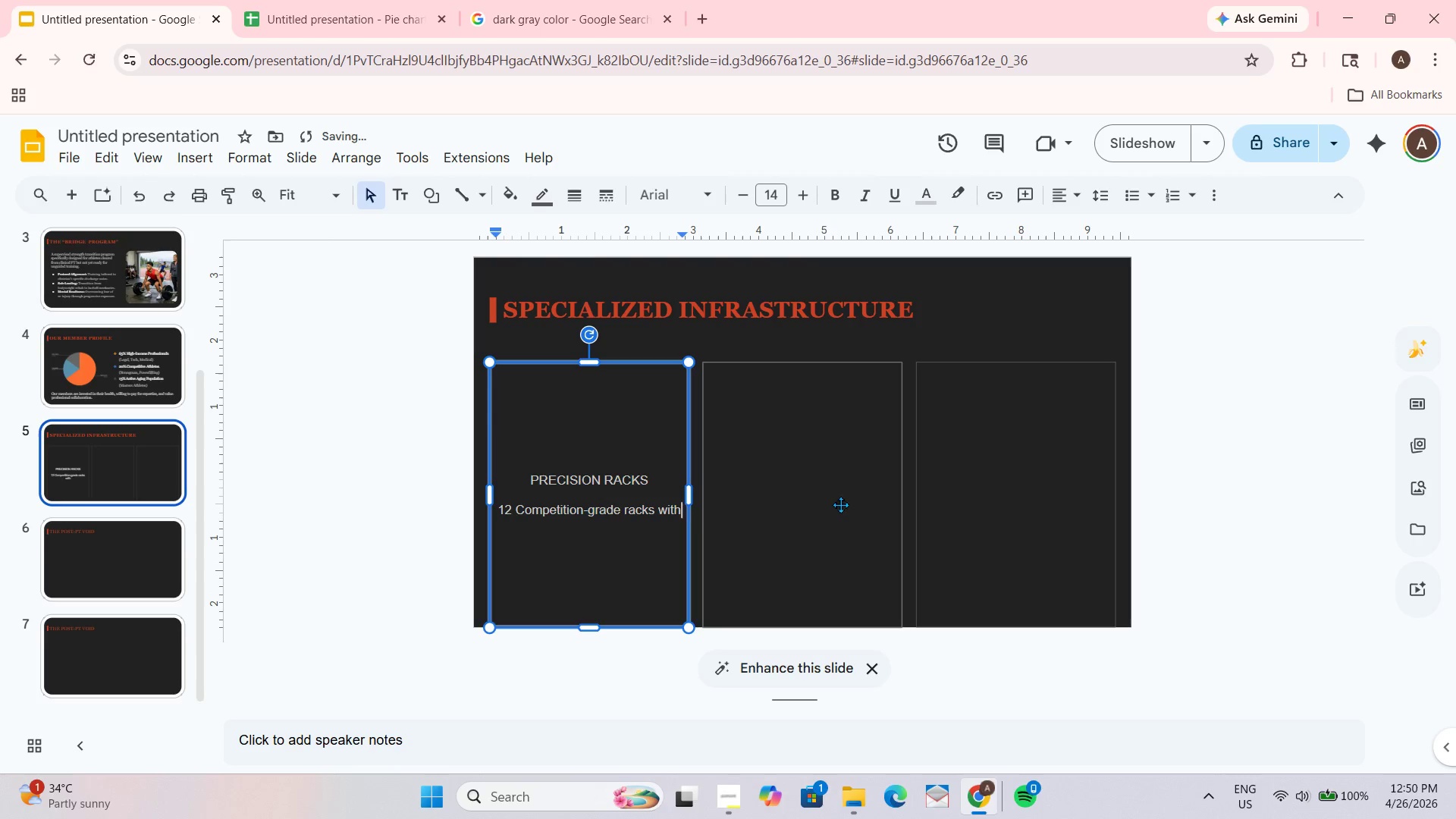 
type( adjustable safety pins fd)
key(Backspace)
key(Backspace)
type(for exact)
 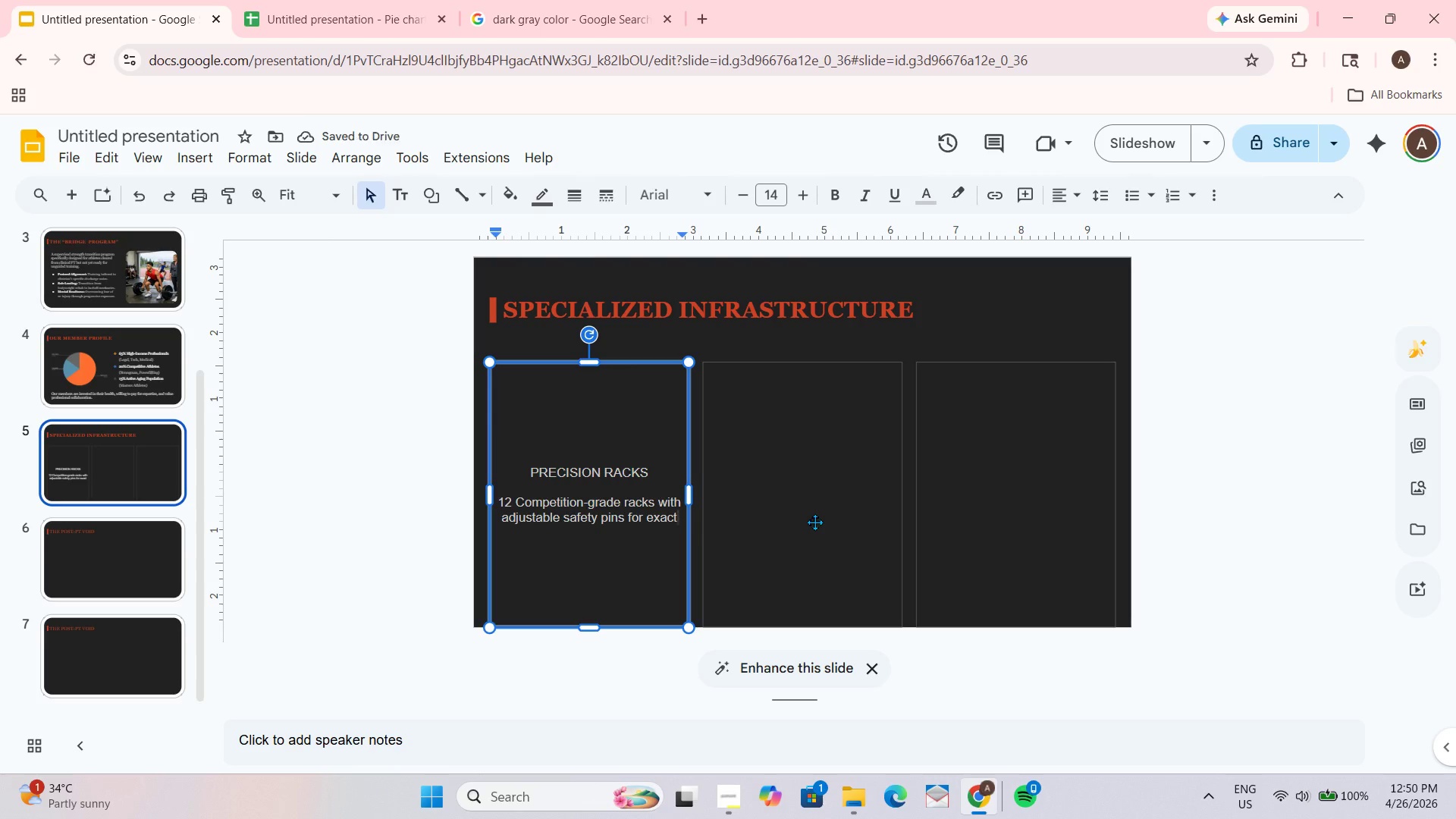 
type( depth colo)
key(Backspace)
key(Backspace)
type(ntrol.)
 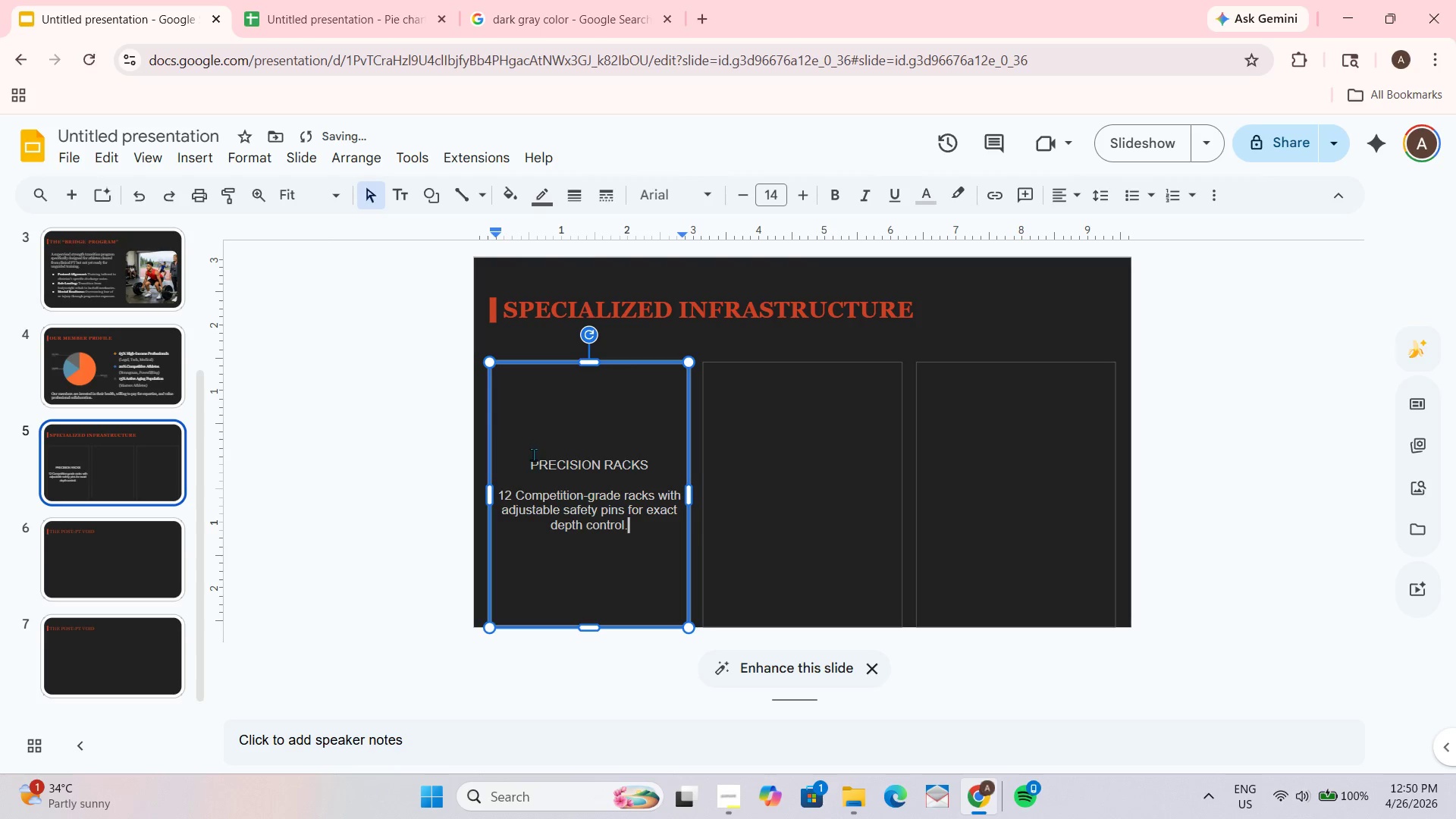 
double_click([604, 438])
 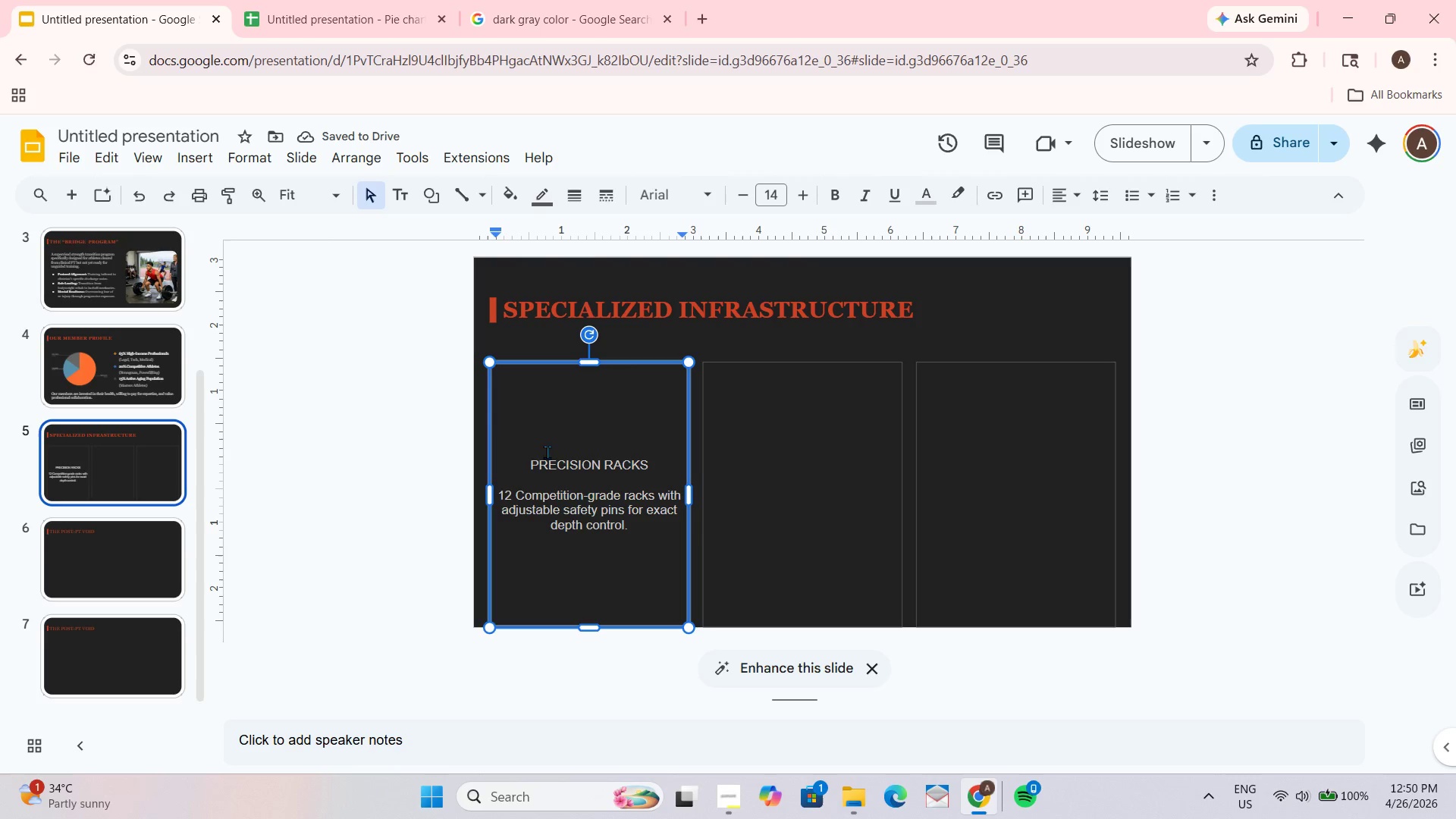 
left_click([531, 460])
 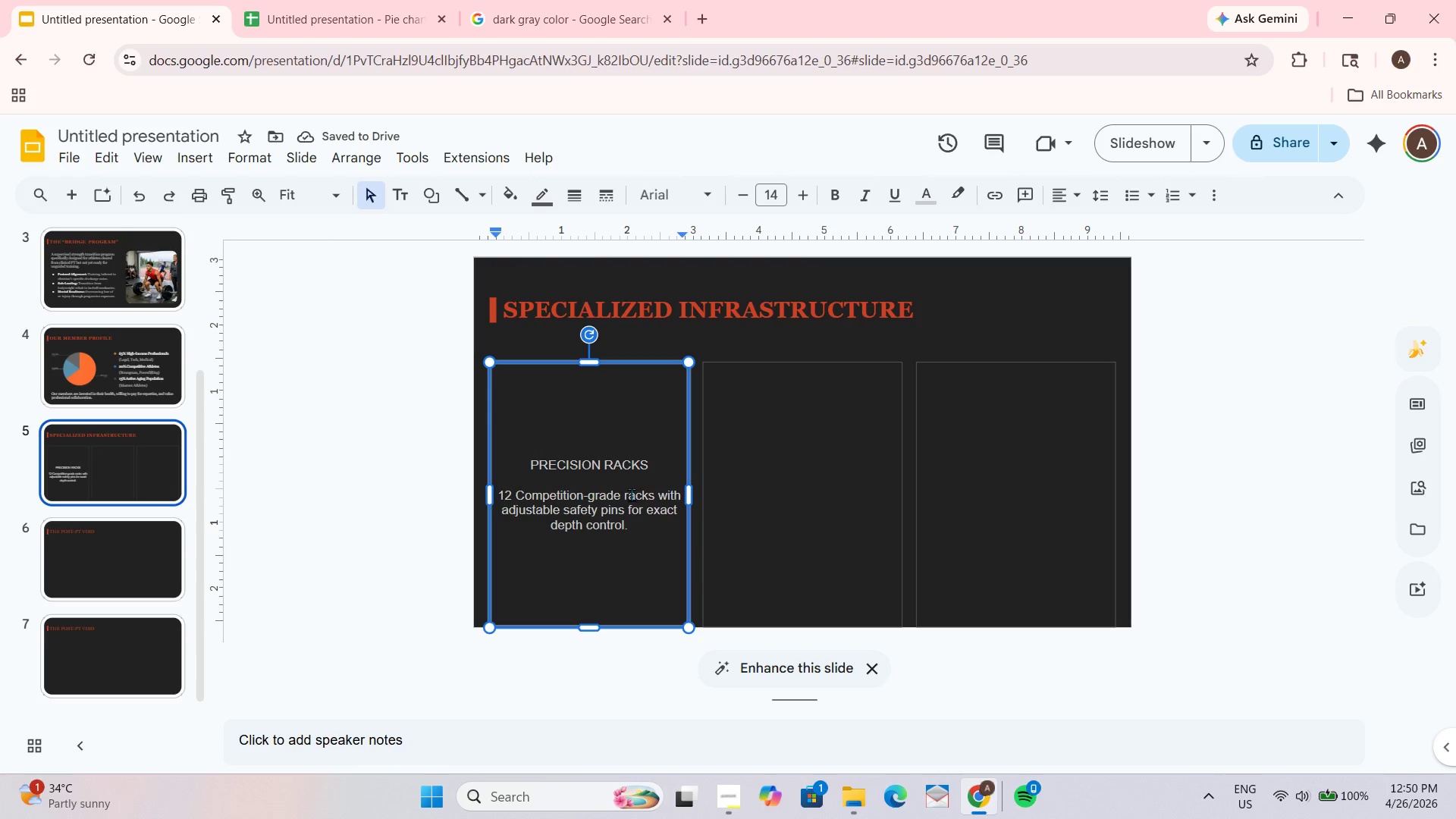 
key(Enter)
 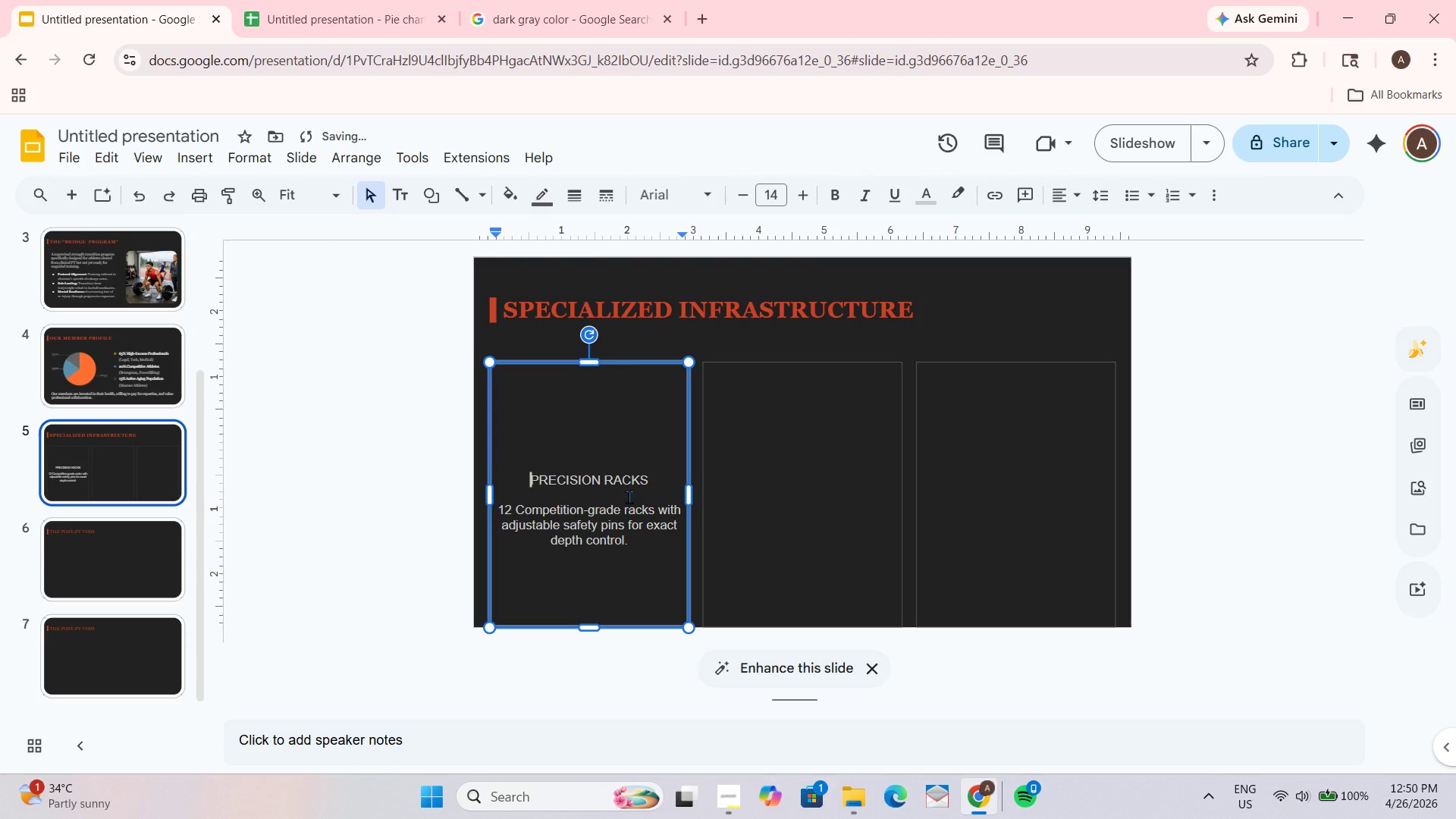 
key(Enter)
 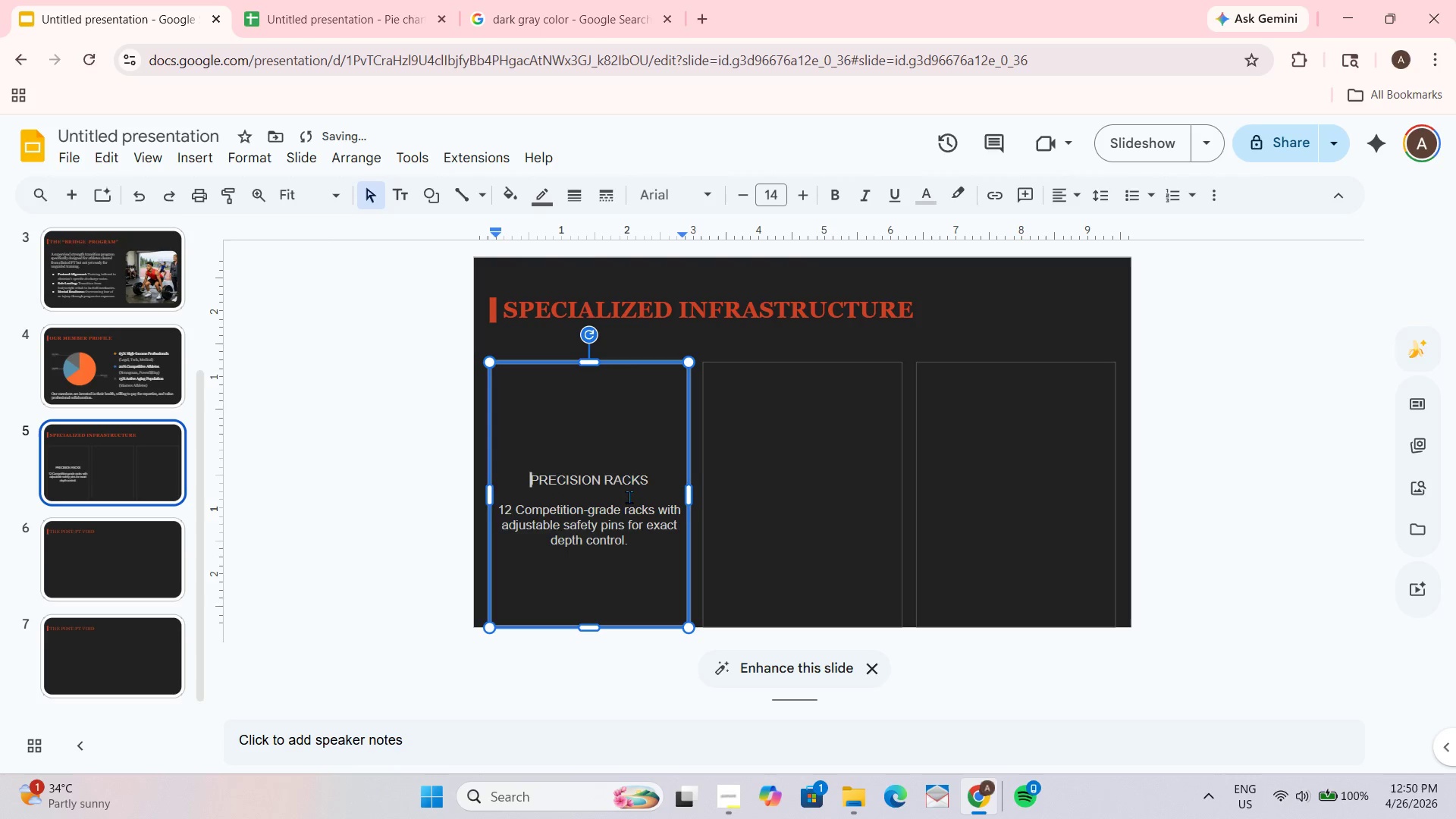 
key(Enter)
 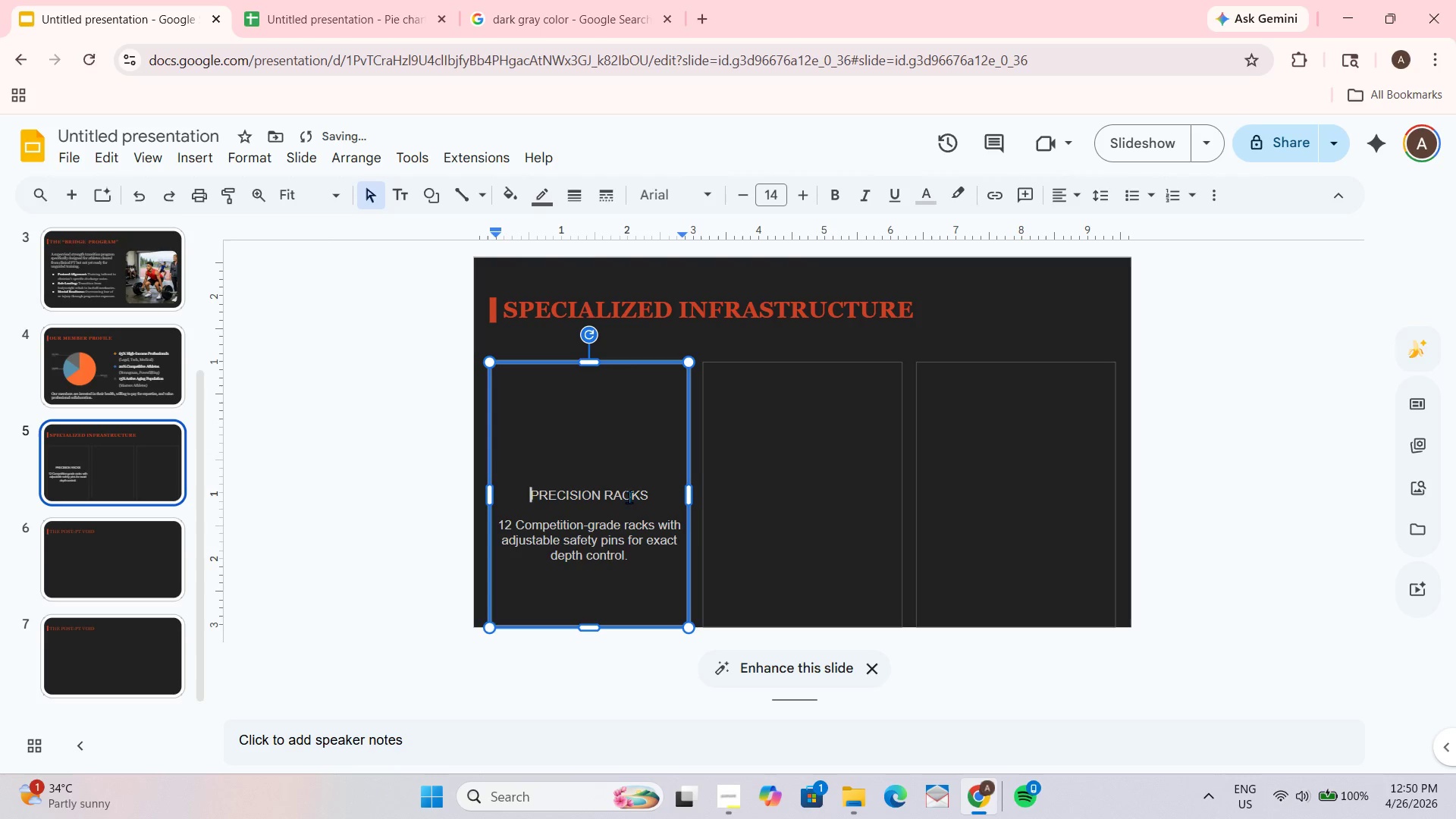 
key(Enter)
 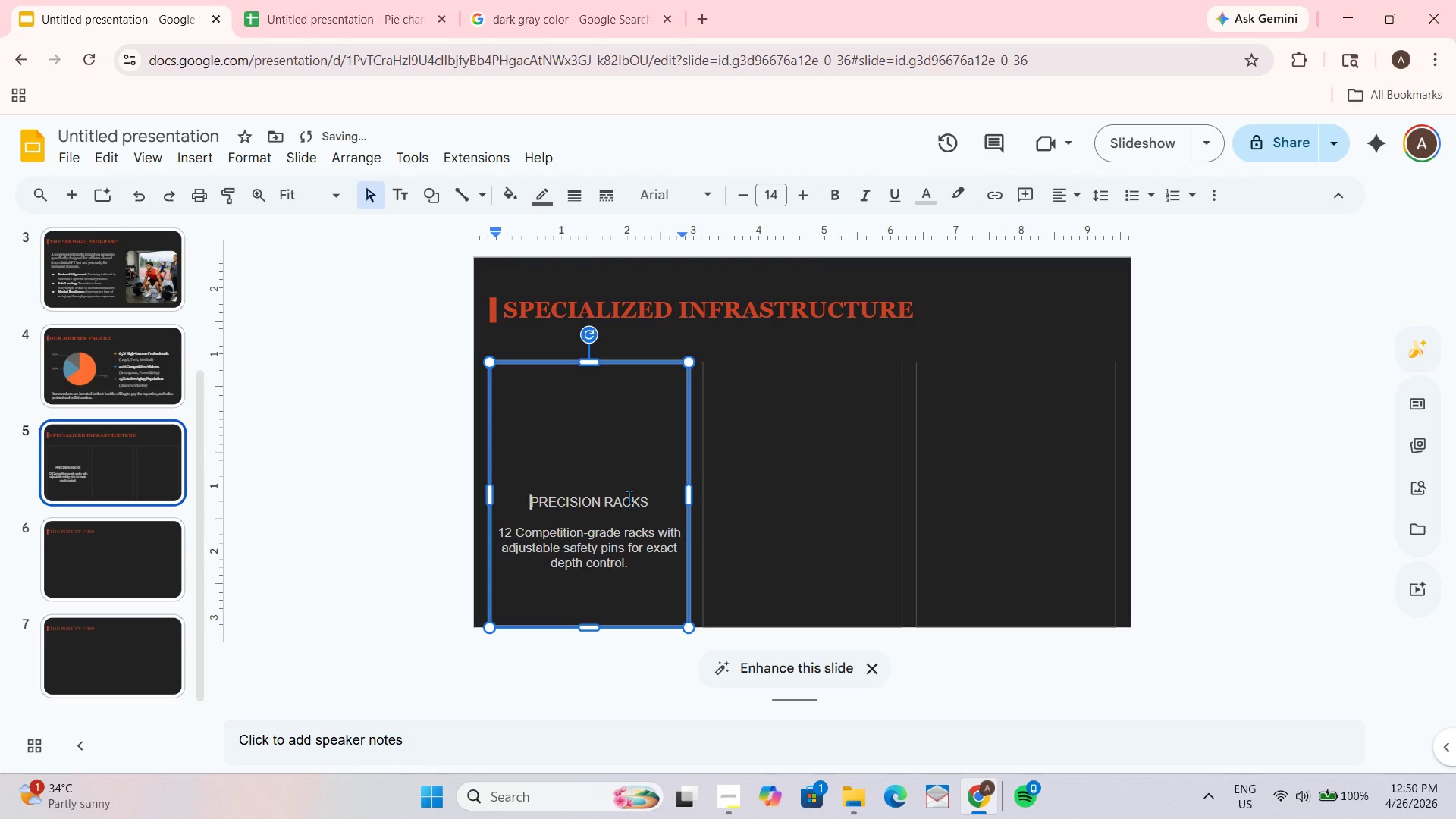 
key(Enter)
 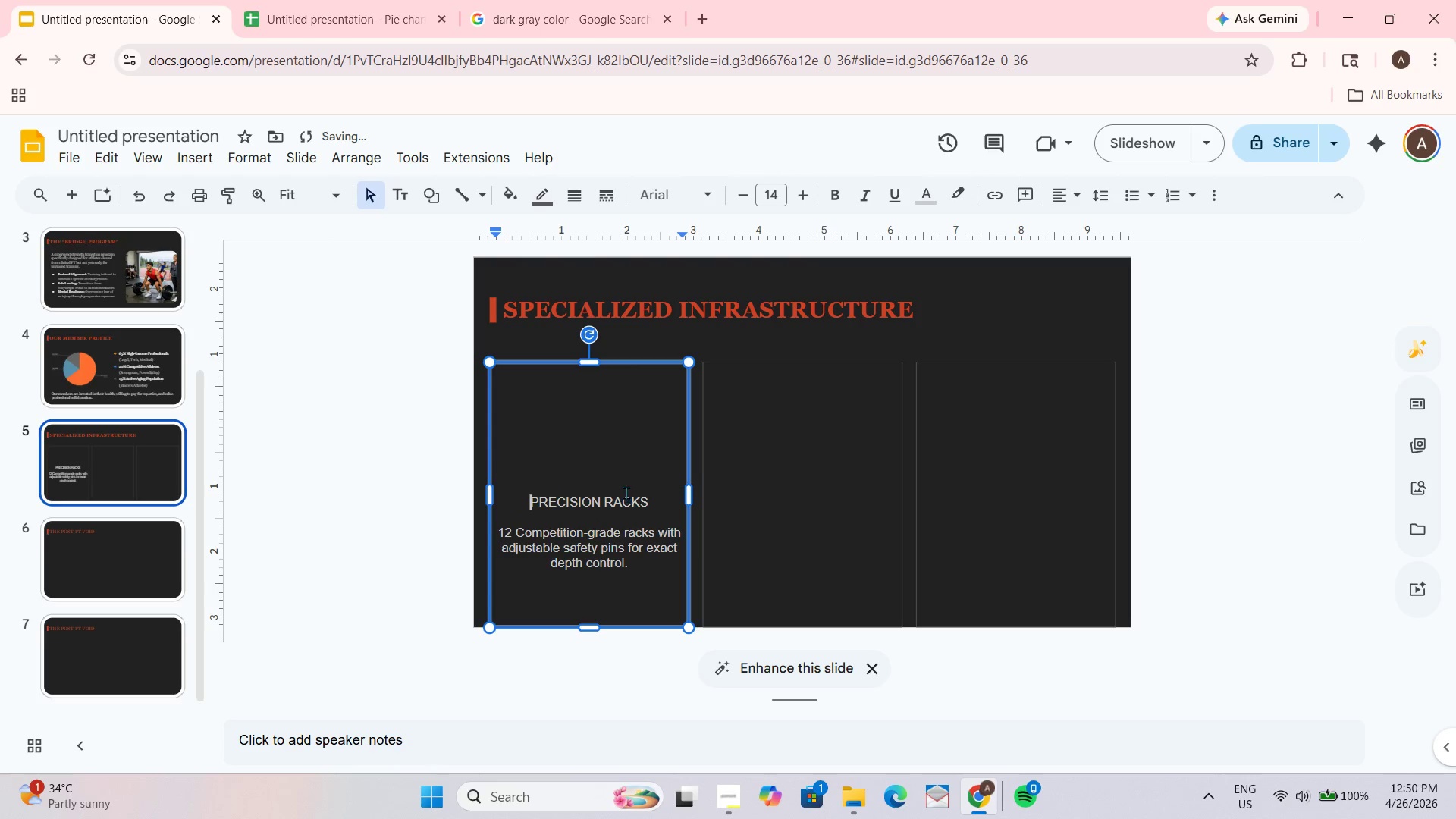 
key(Enter)
 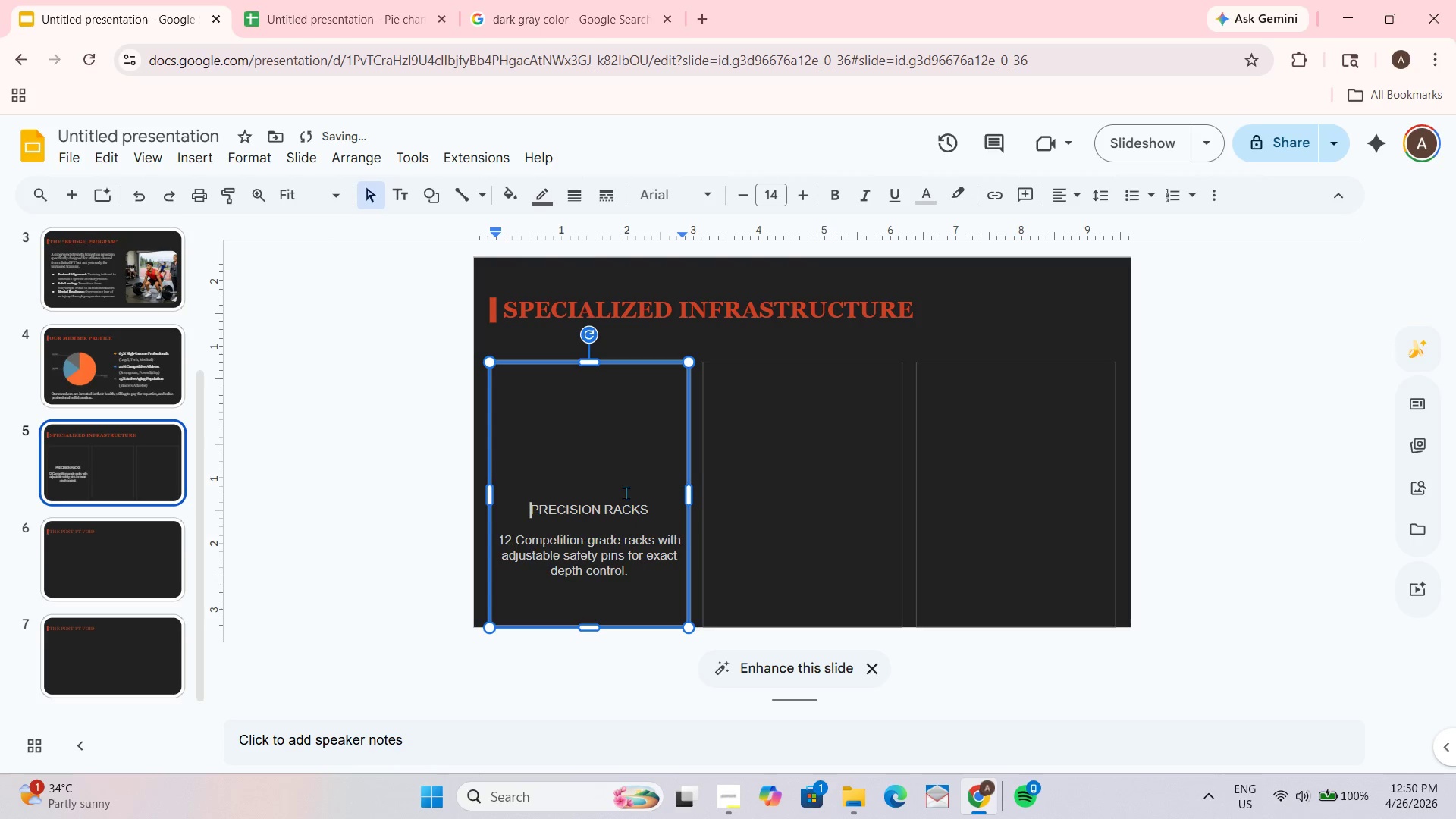 
key(Enter)
 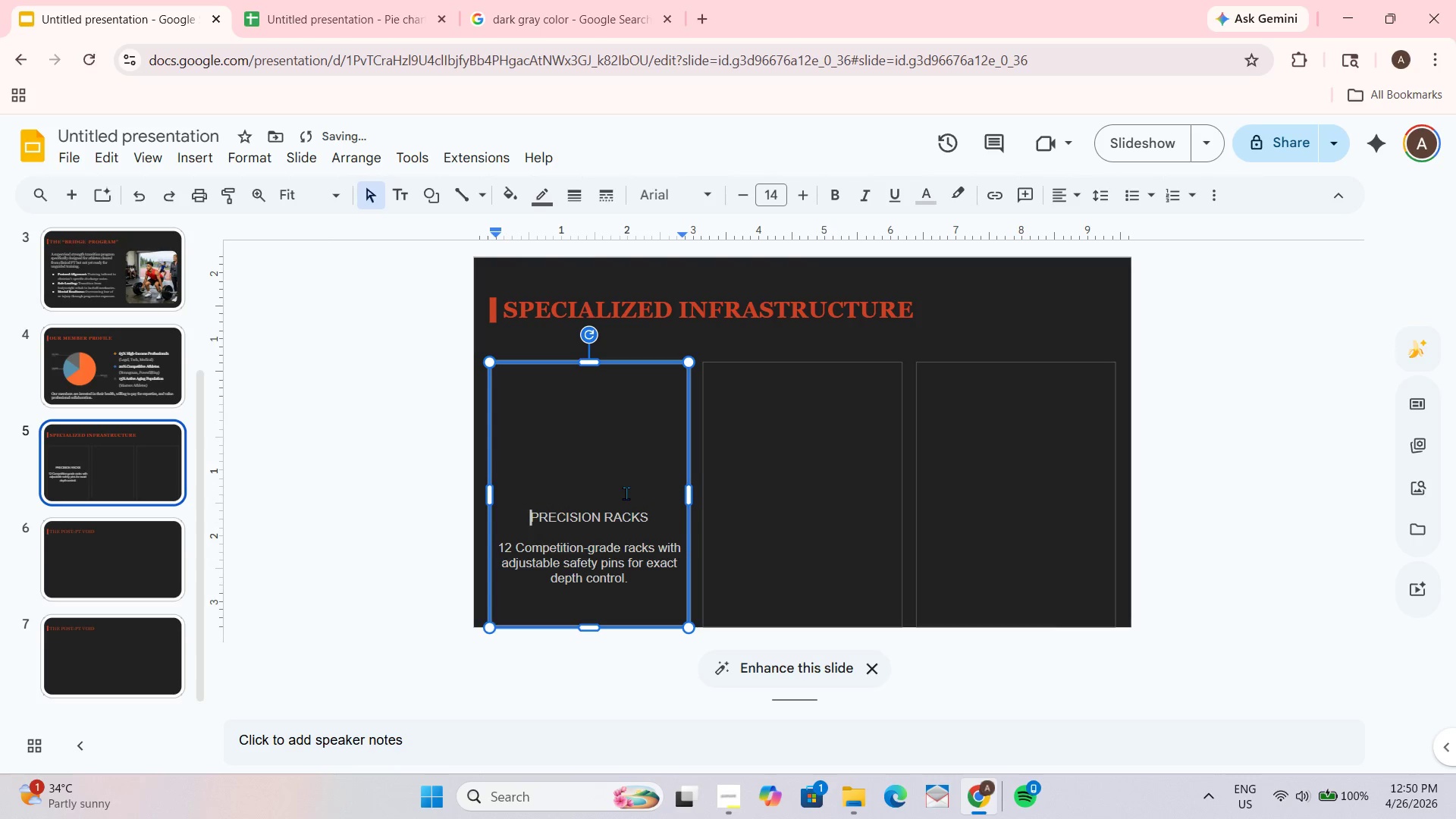 
key(Enter)
 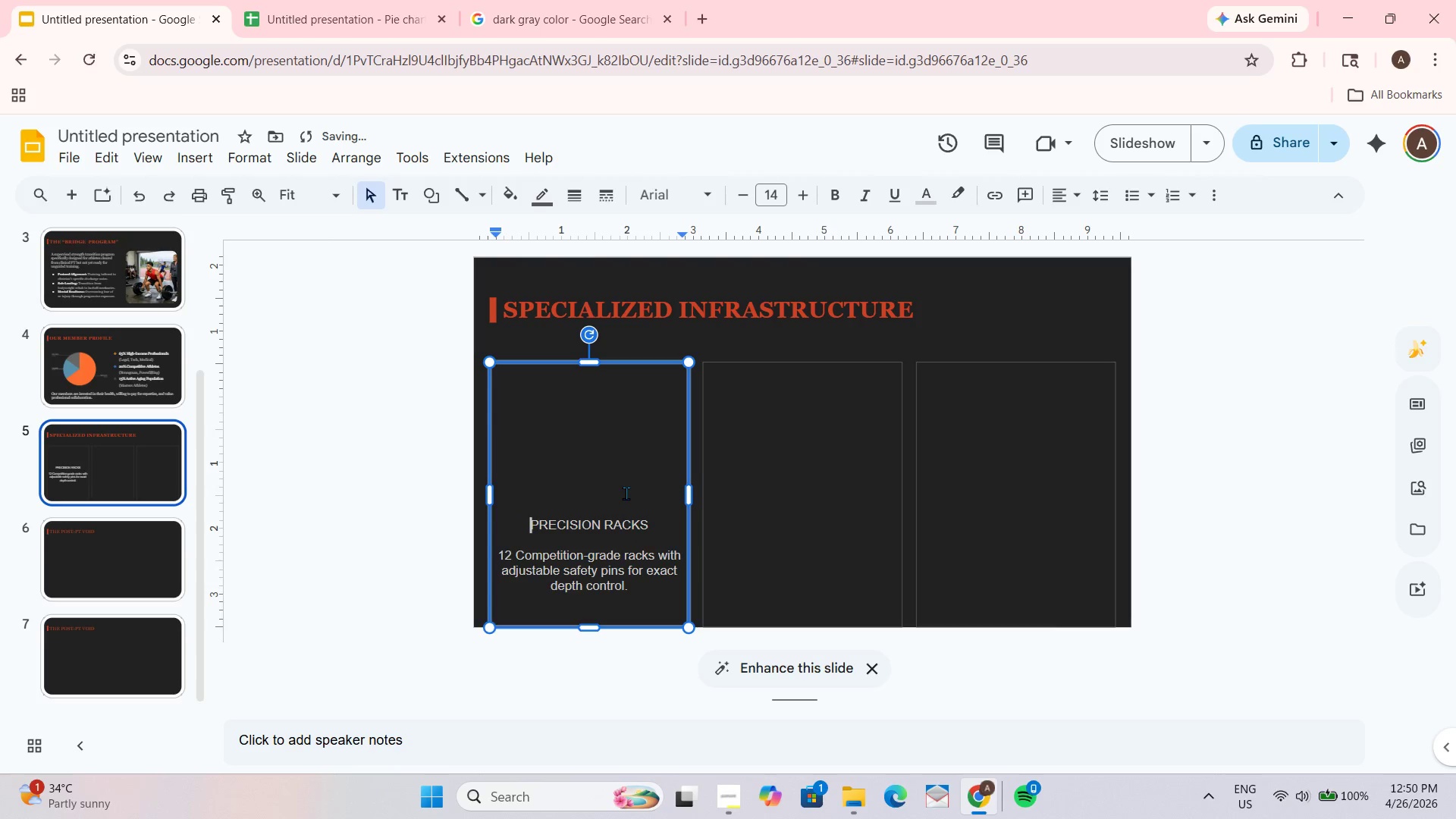 
key(Enter)
 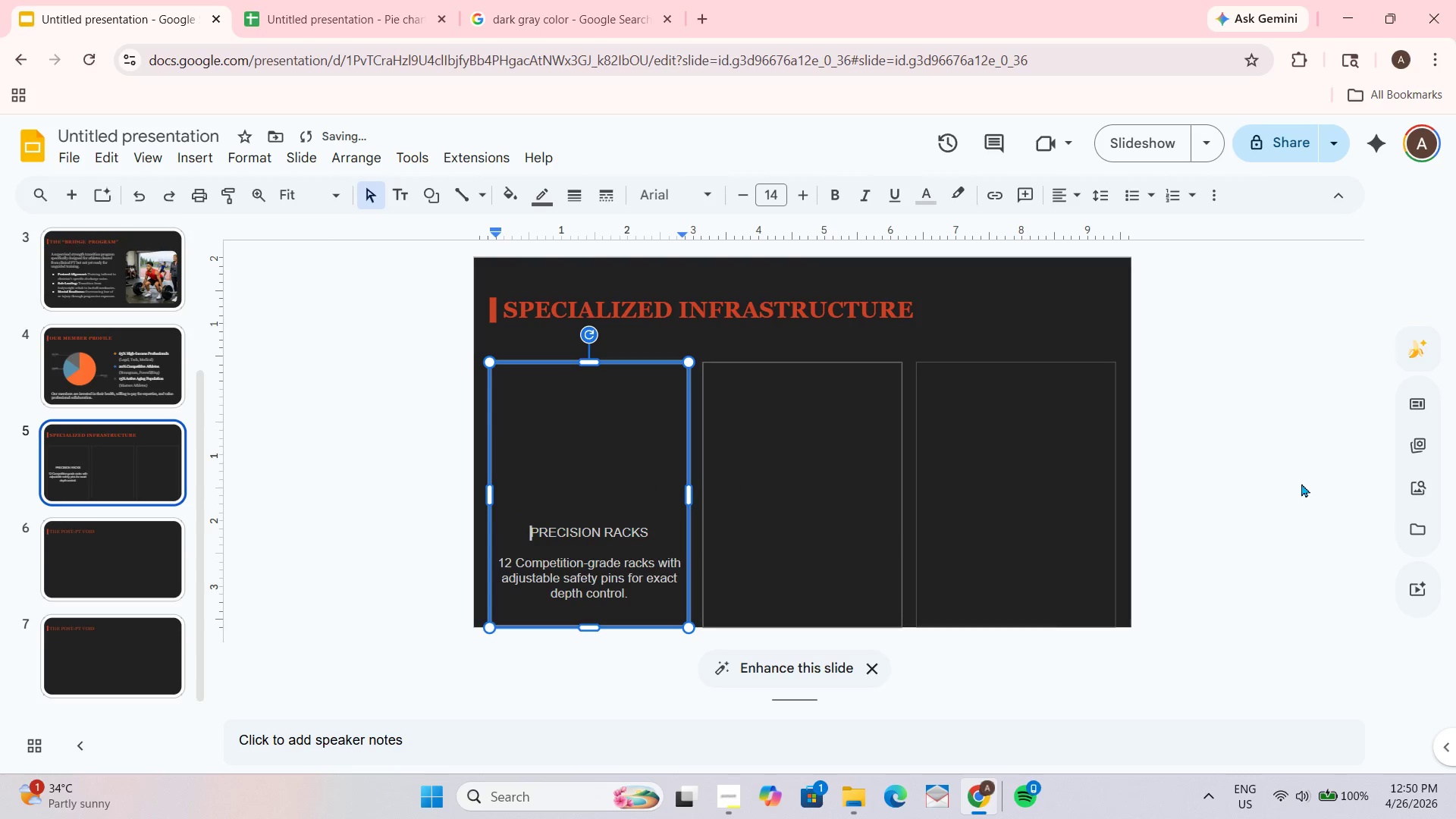 
left_click([1268, 497])
 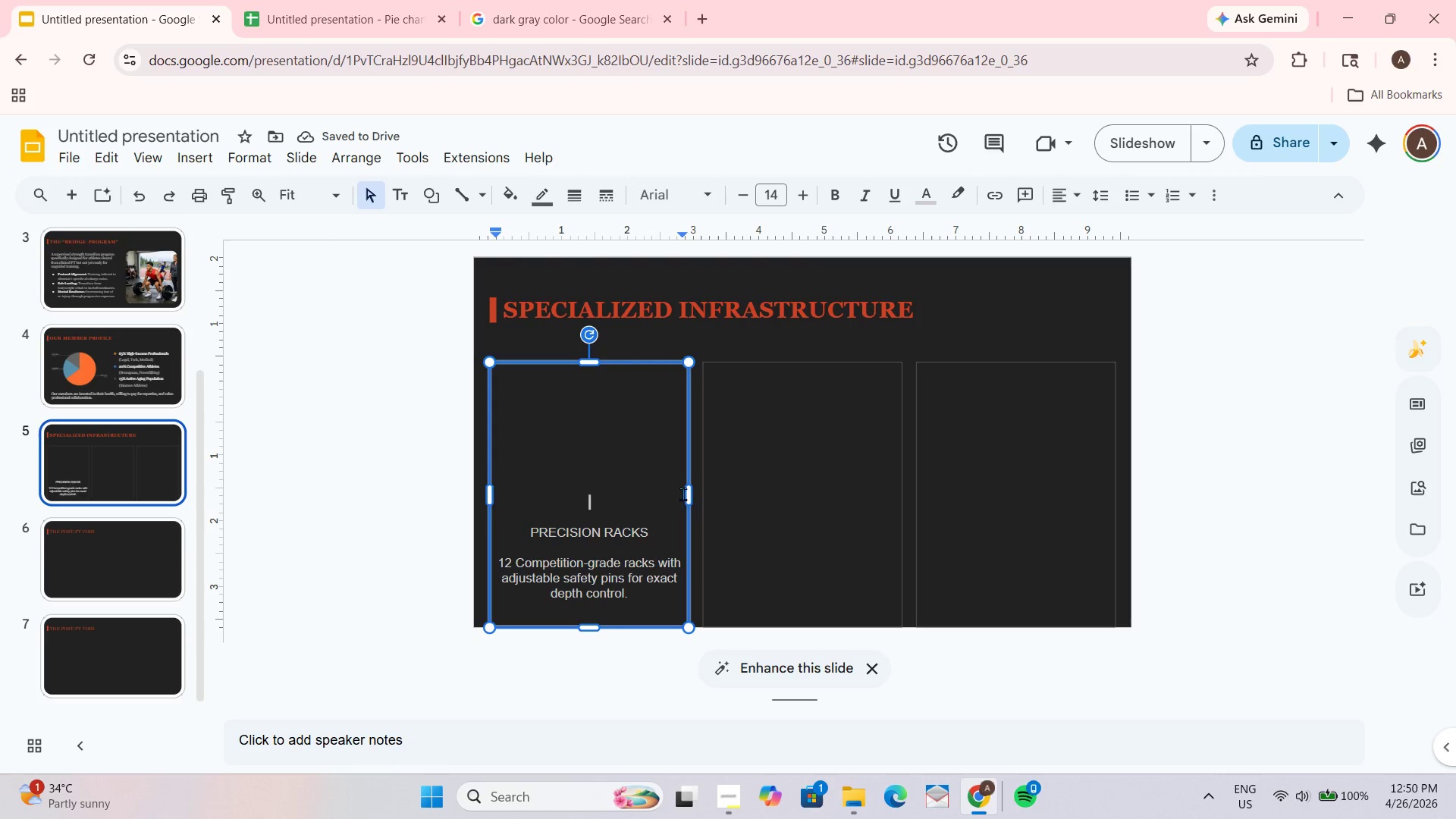 
key(Backspace)
 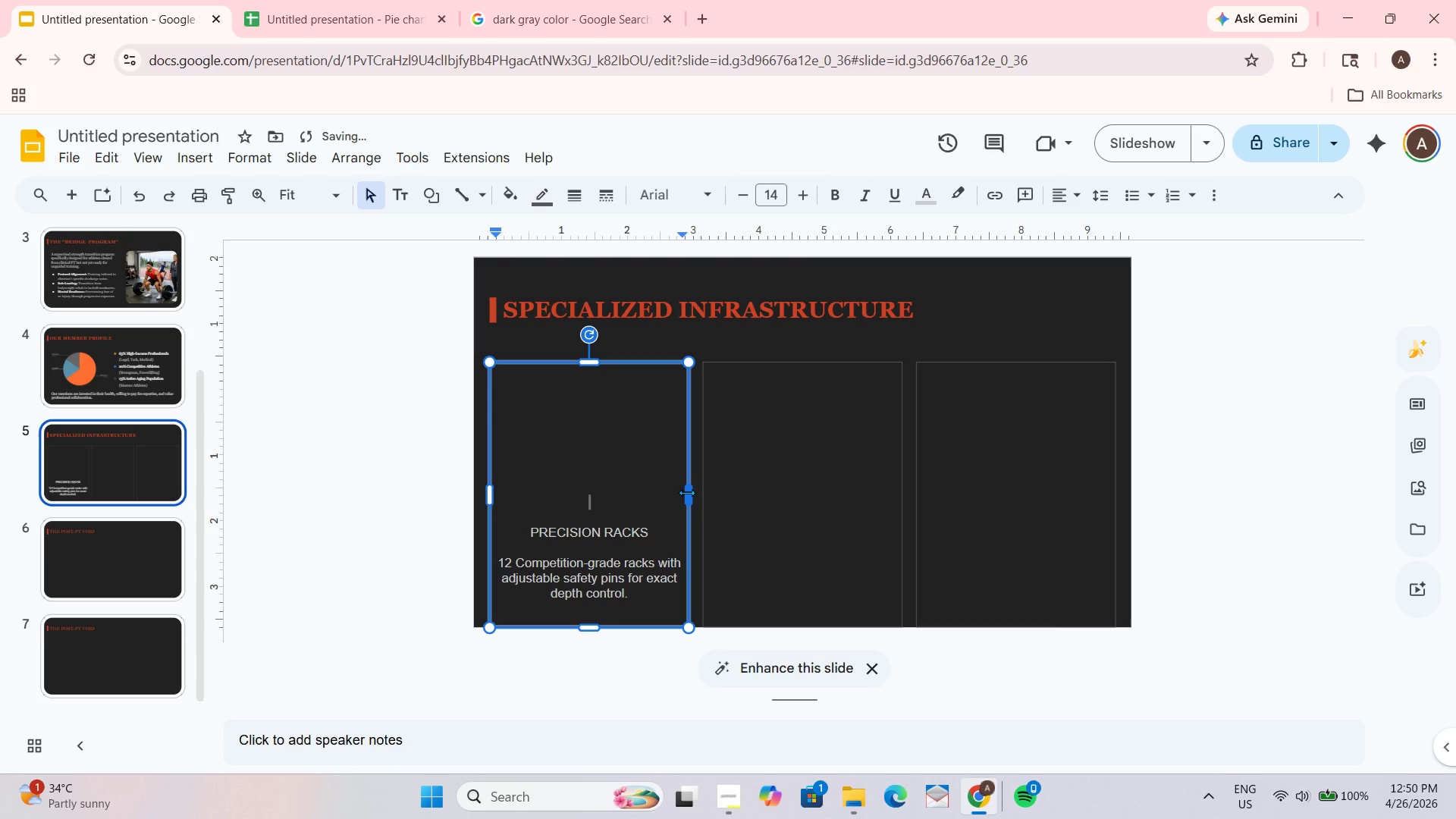 
key(Backslash)
 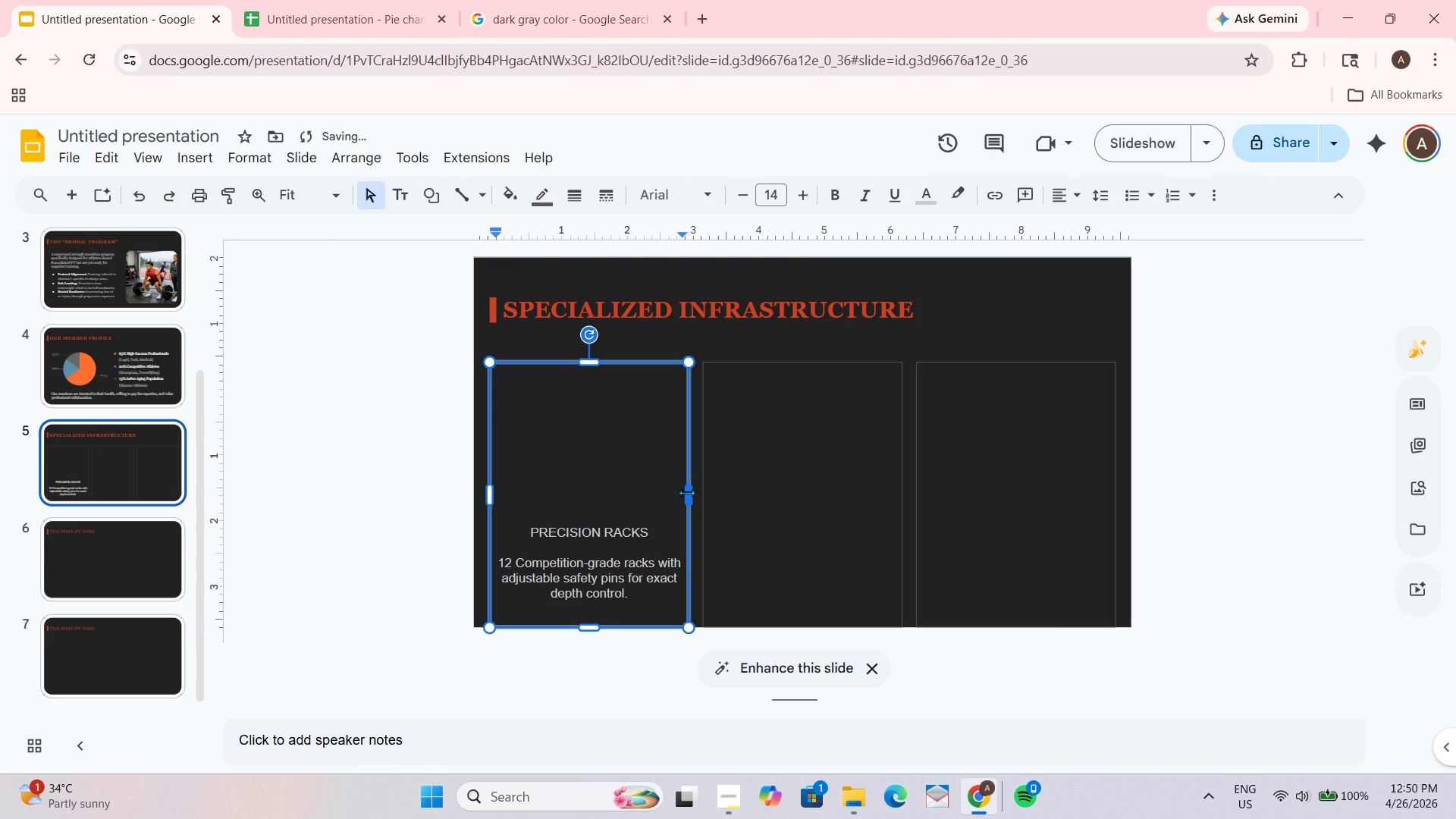 
key(Backspace)
 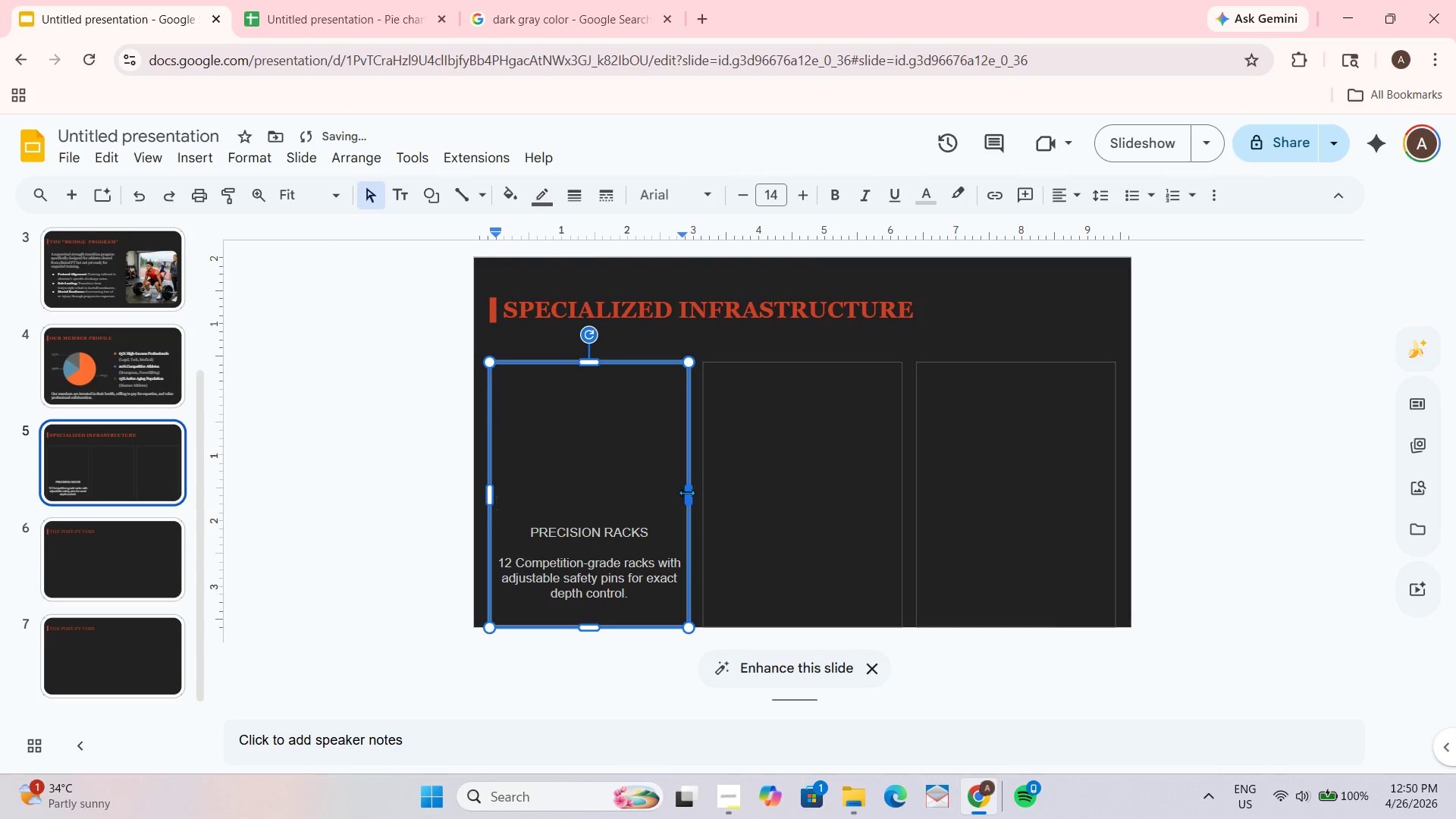 
key(Backspace)
 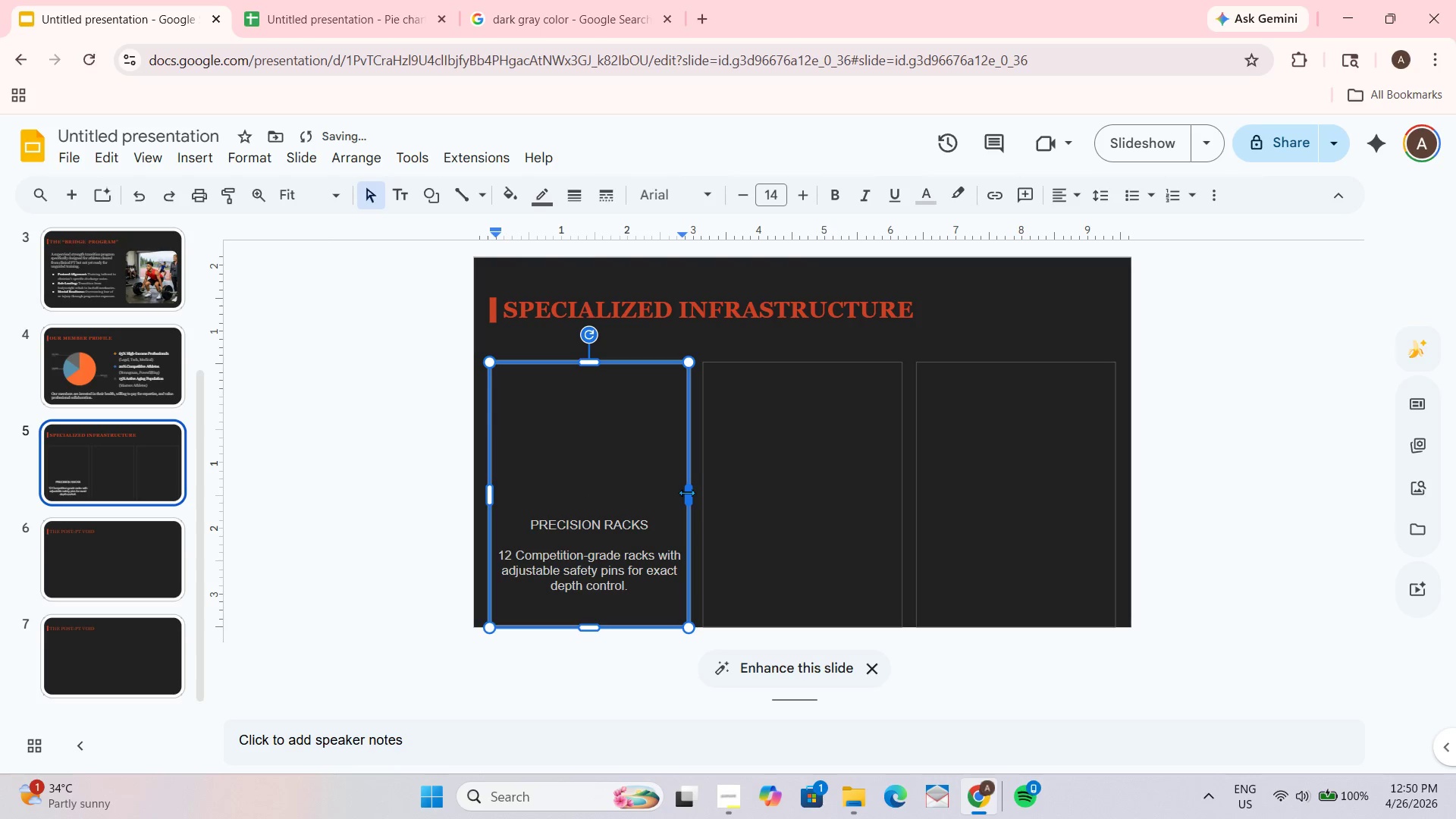 
hold_key(key=ControlLeft, duration=0.31)
 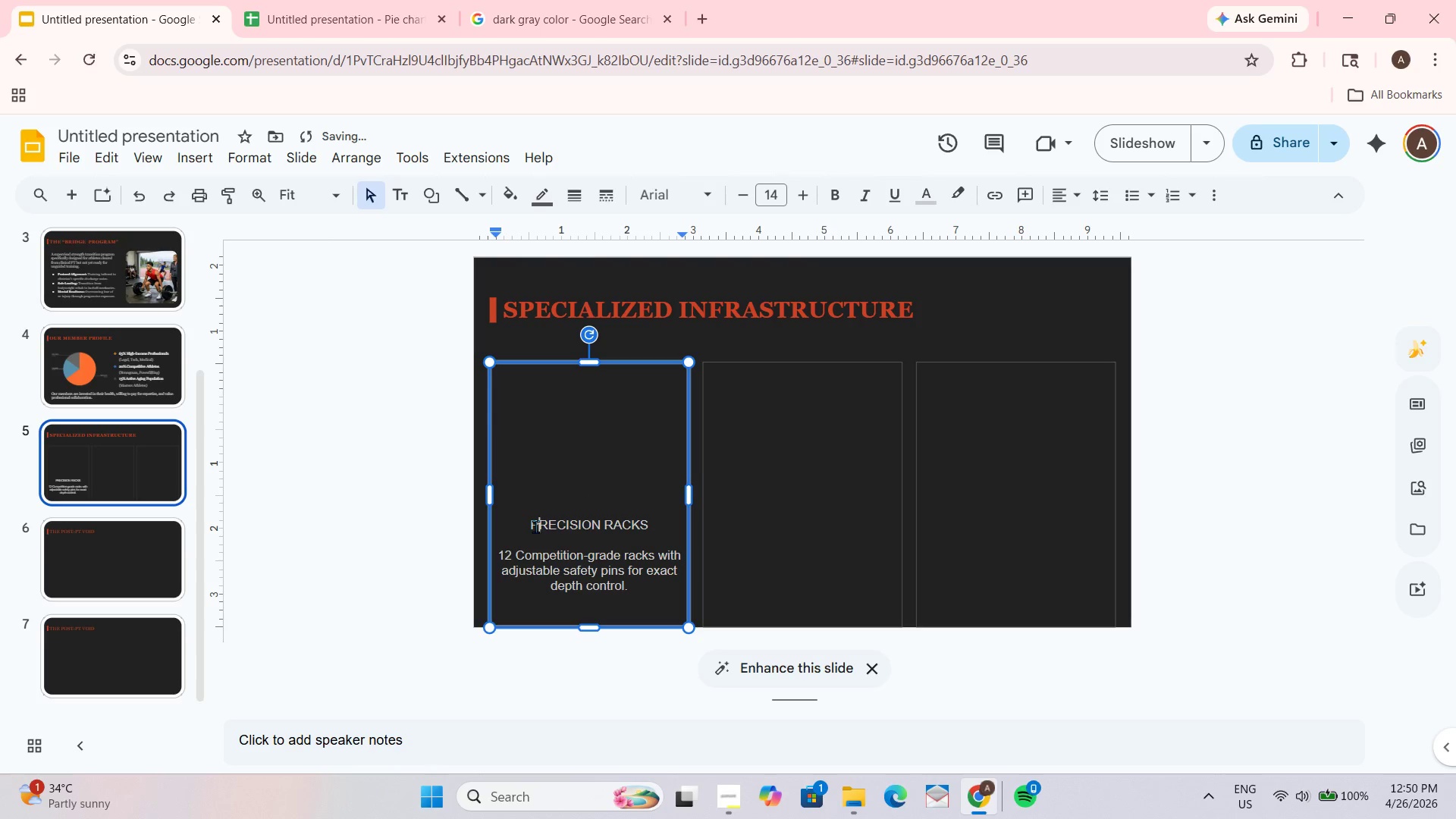 
key(Control+A)
 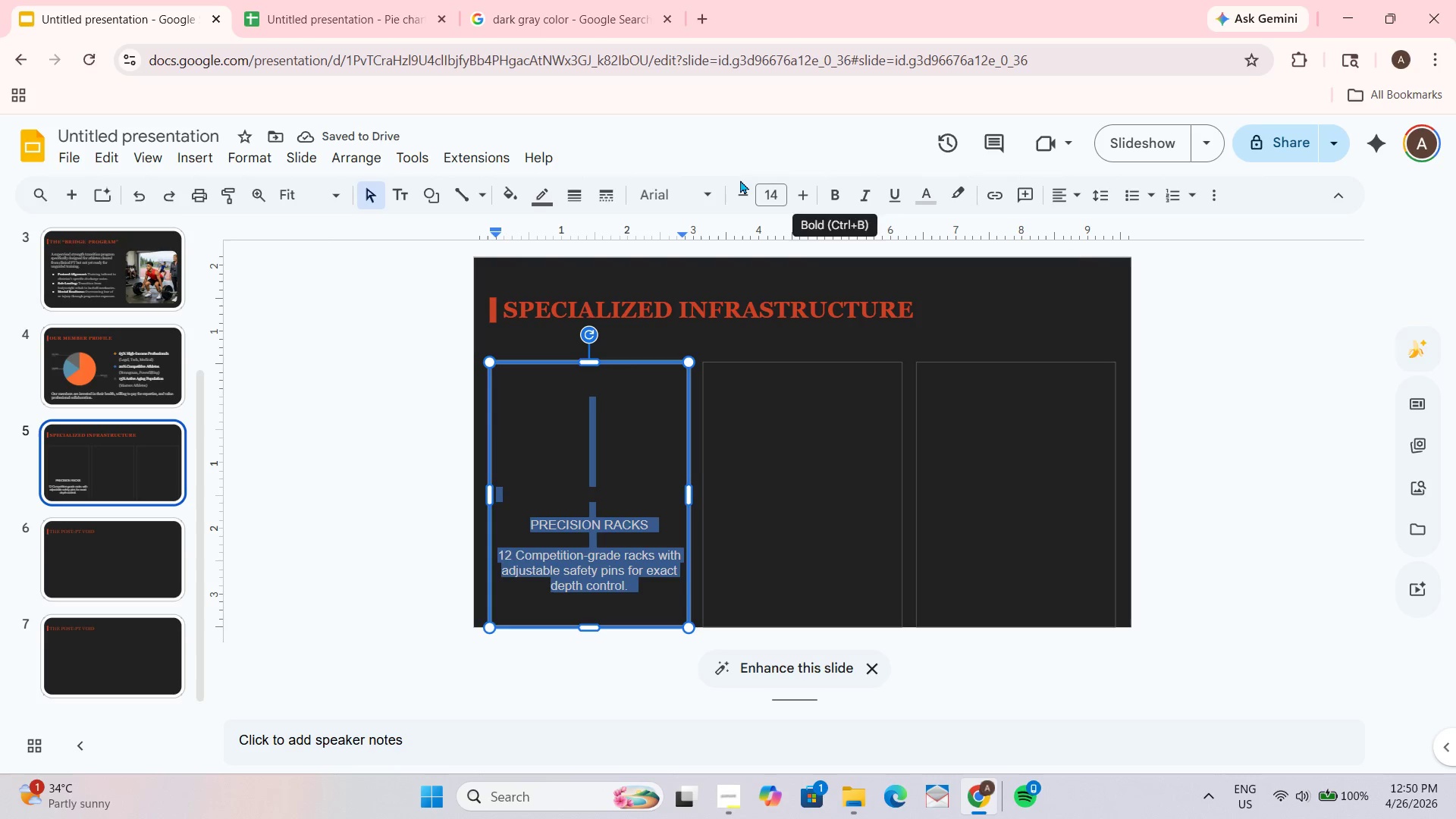 
left_click([699, 192])
 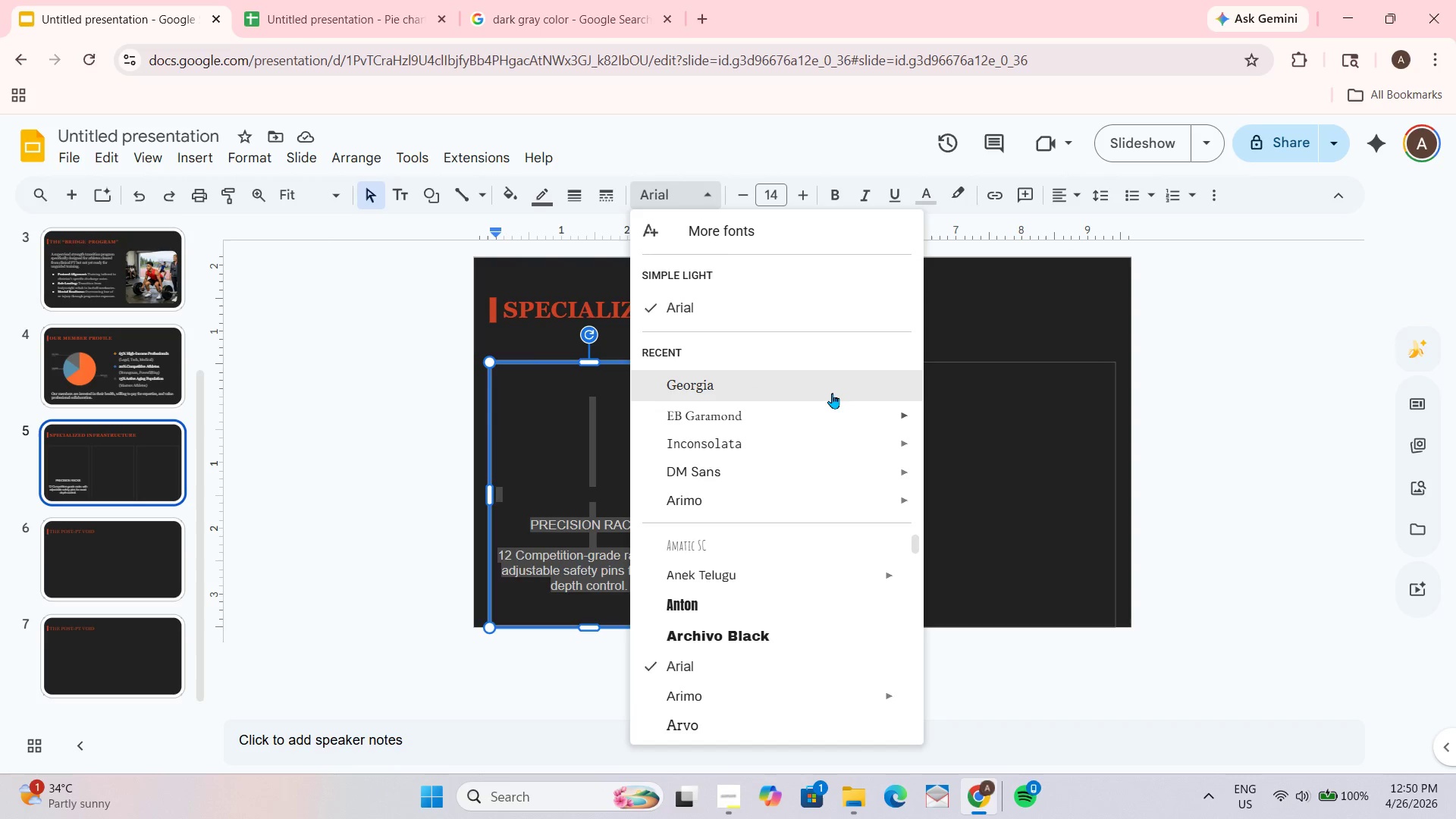 
left_click([832, 390])
 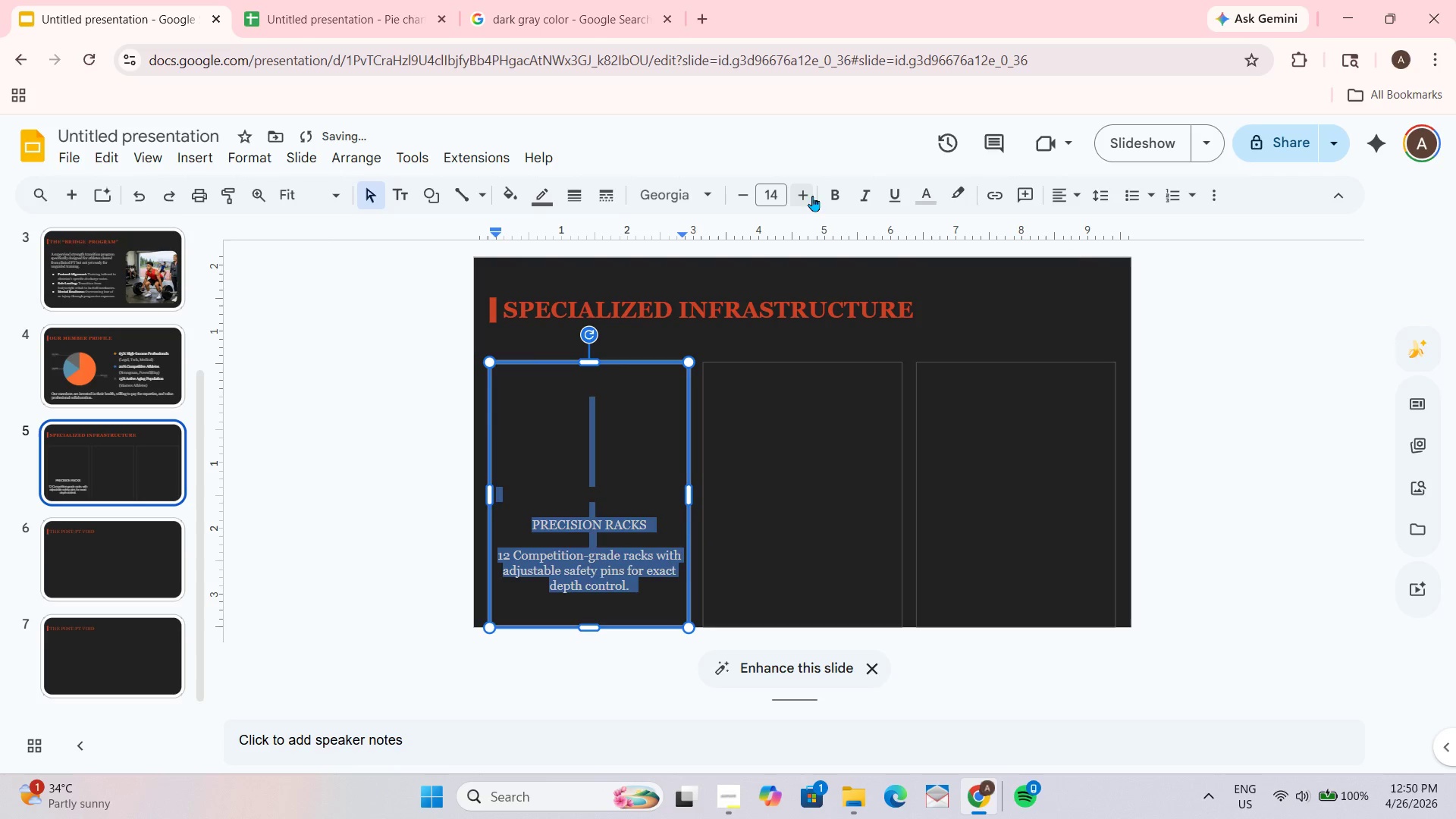 
double_click([811, 196])
 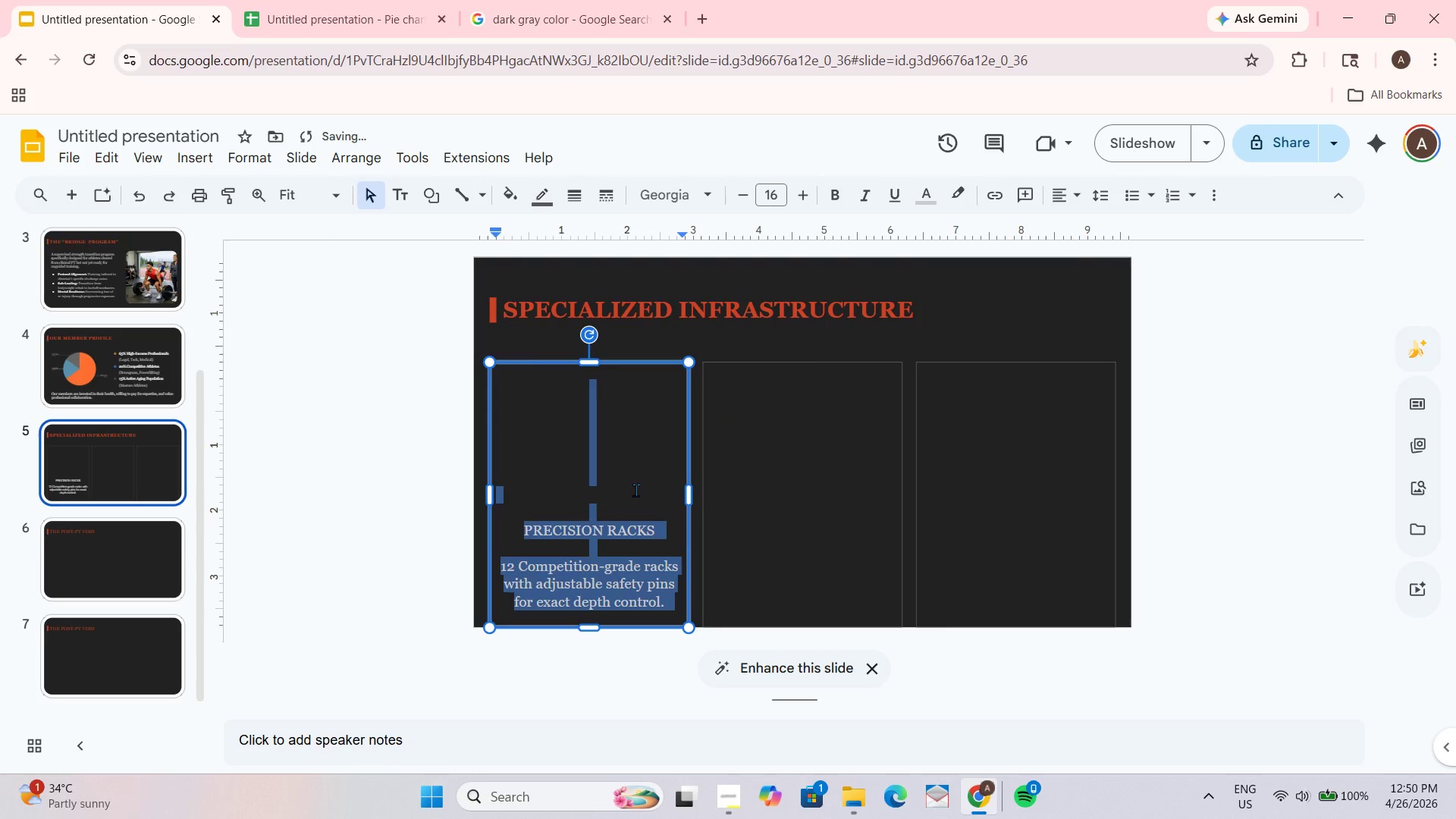 
left_click([564, 507])
 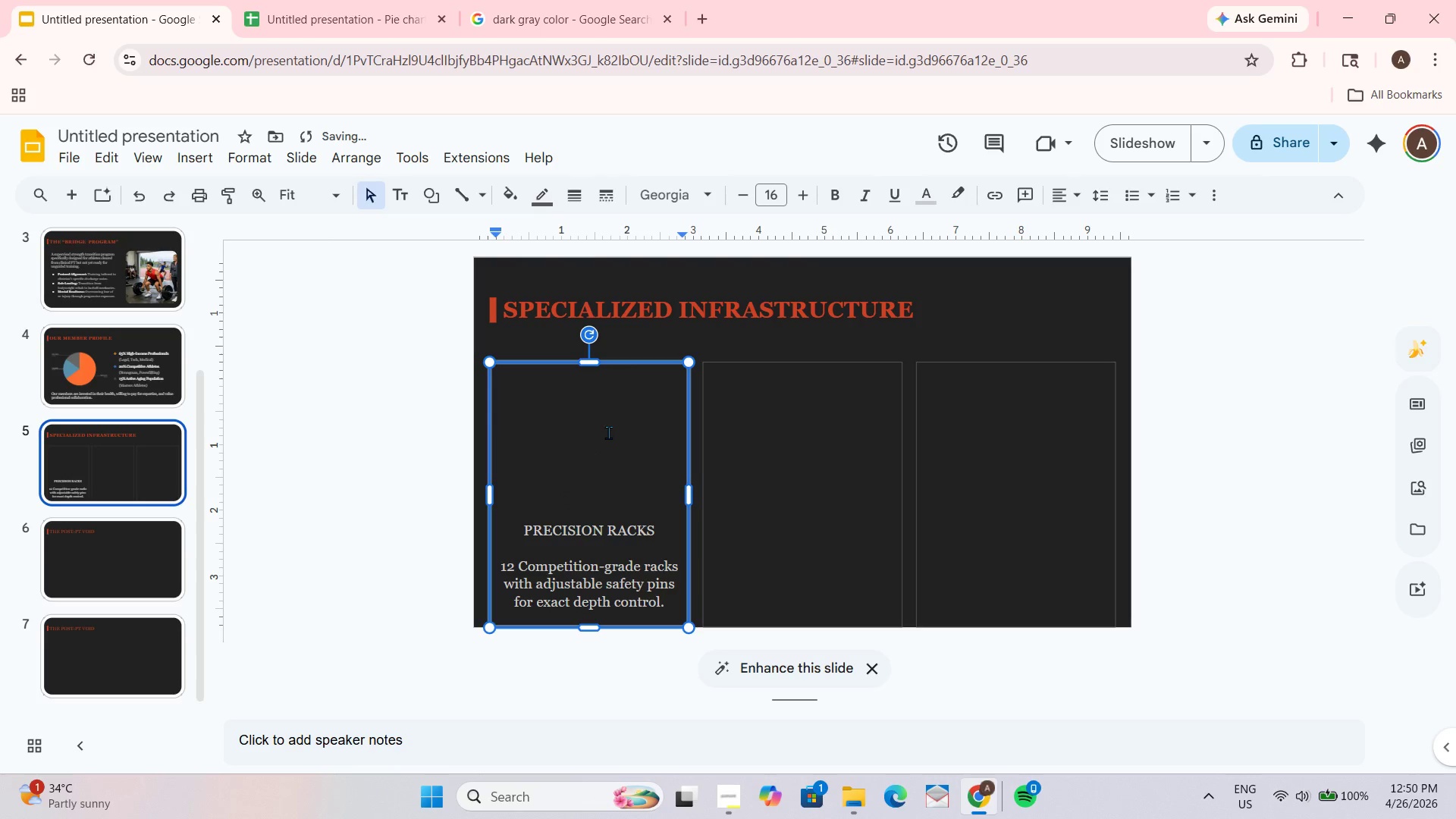 
key(Backspace)
 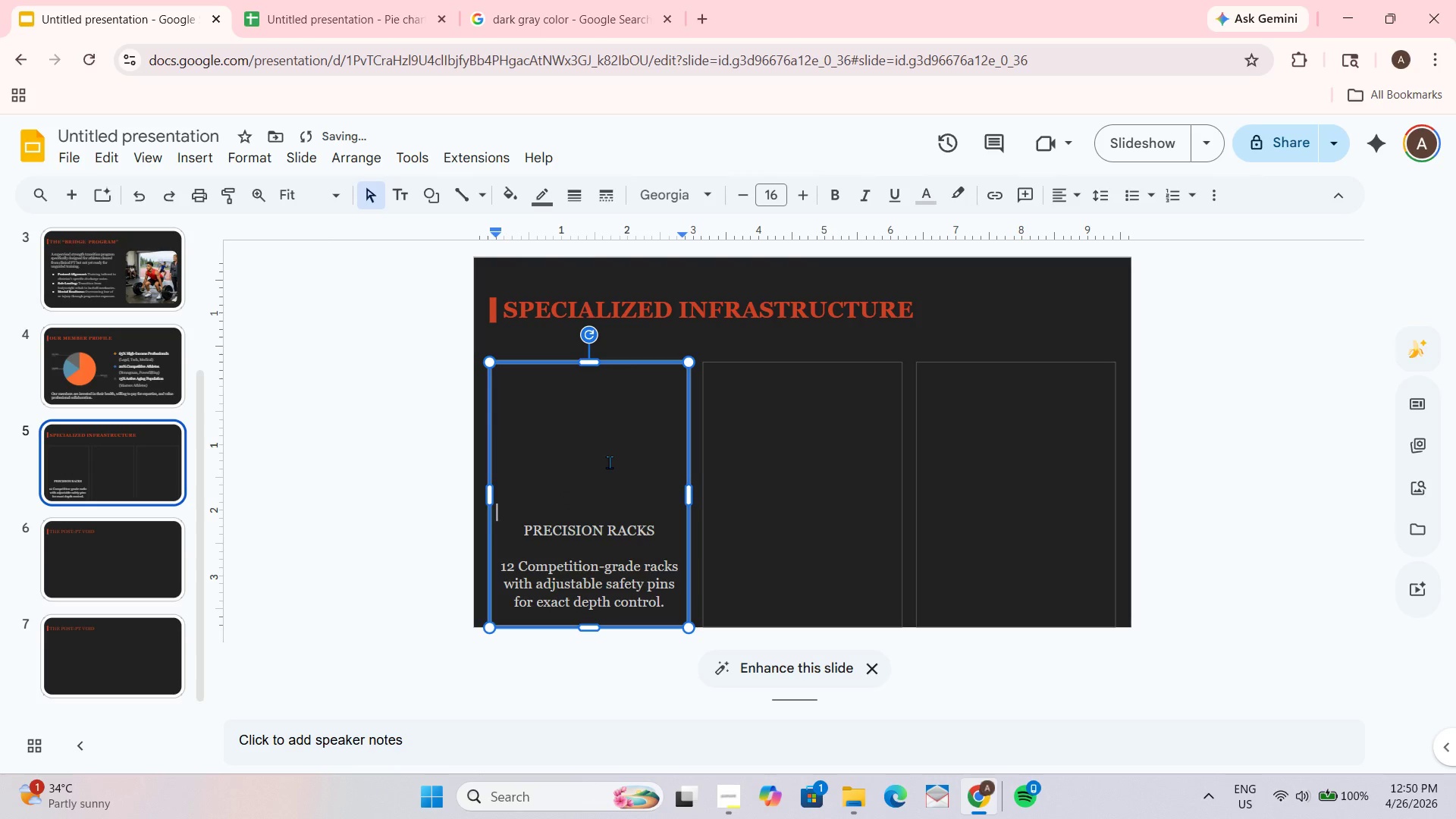 
key(Backspace)
 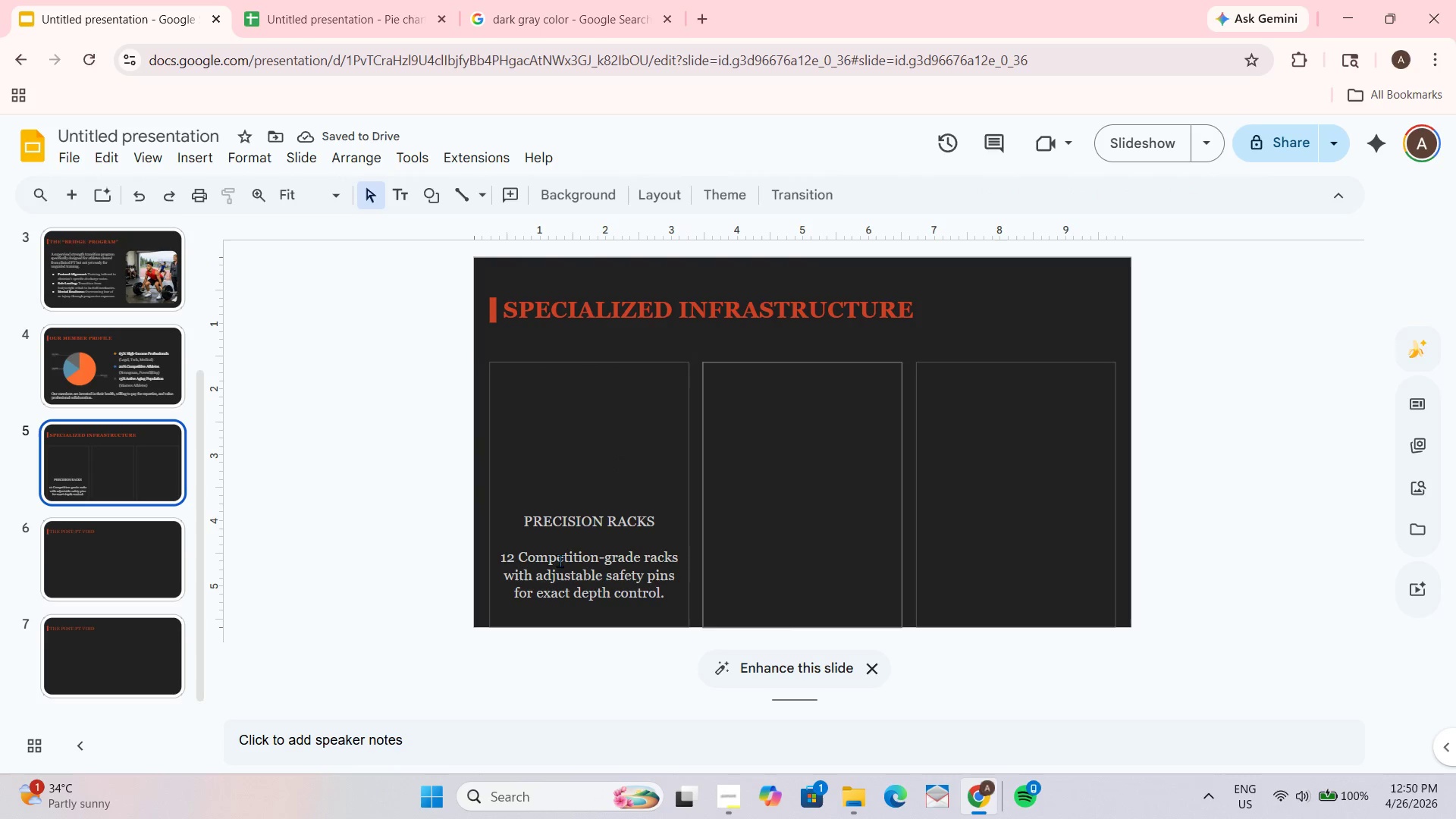 
wait(5.88)
 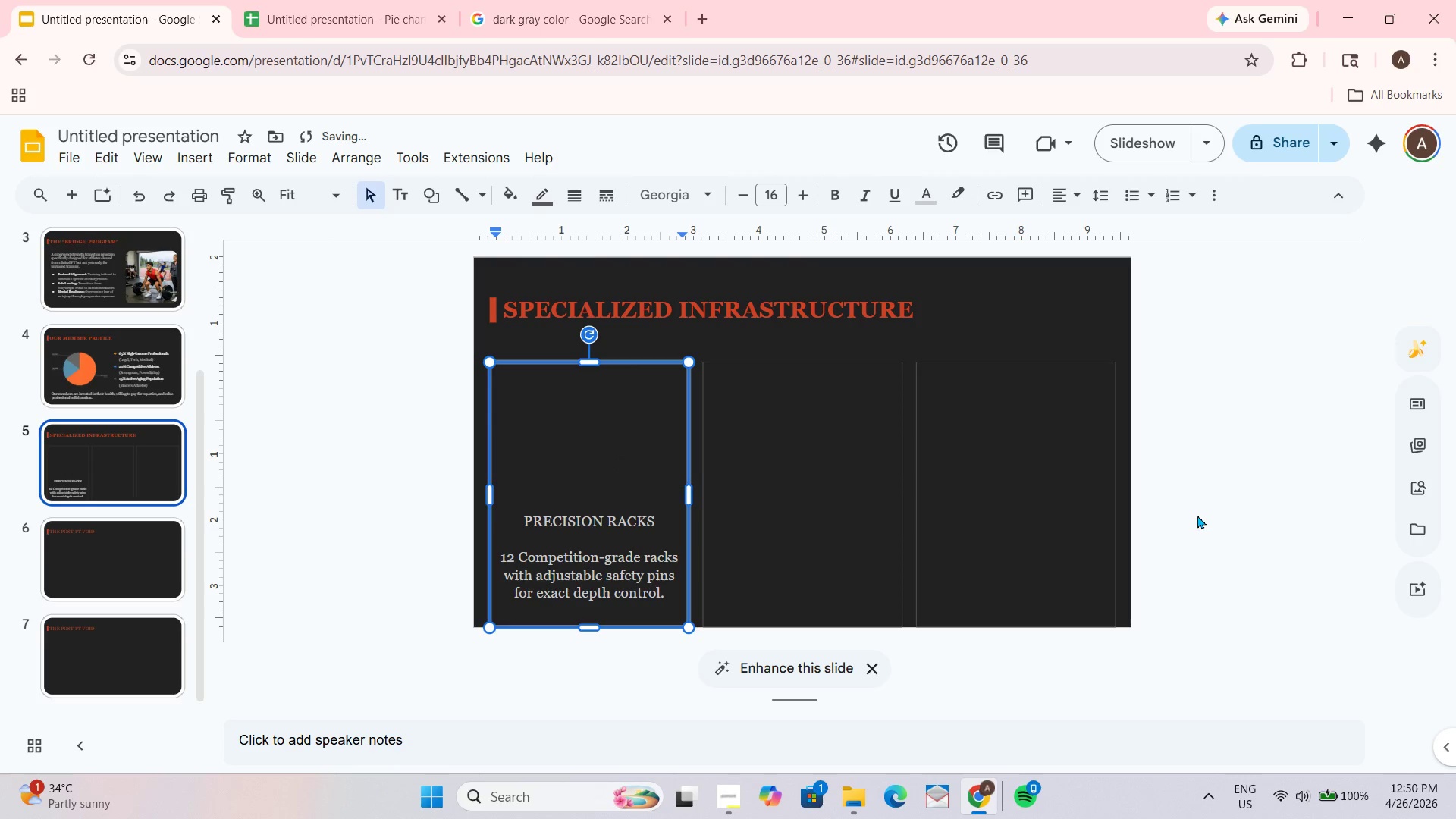 
left_click_drag(start_coordinate=[526, 518], to_coordinate=[661, 516])
 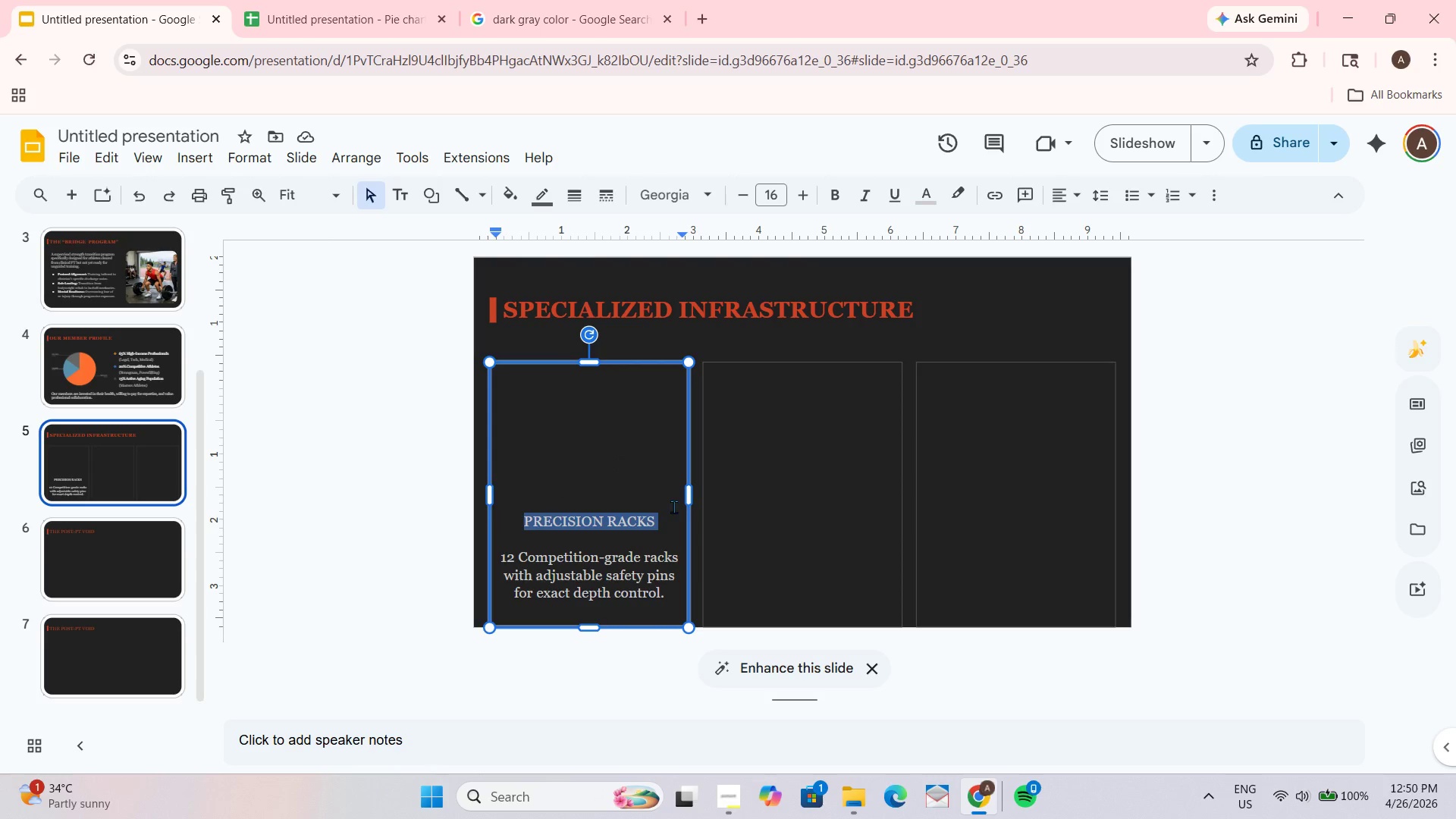 
key(Control+B)
 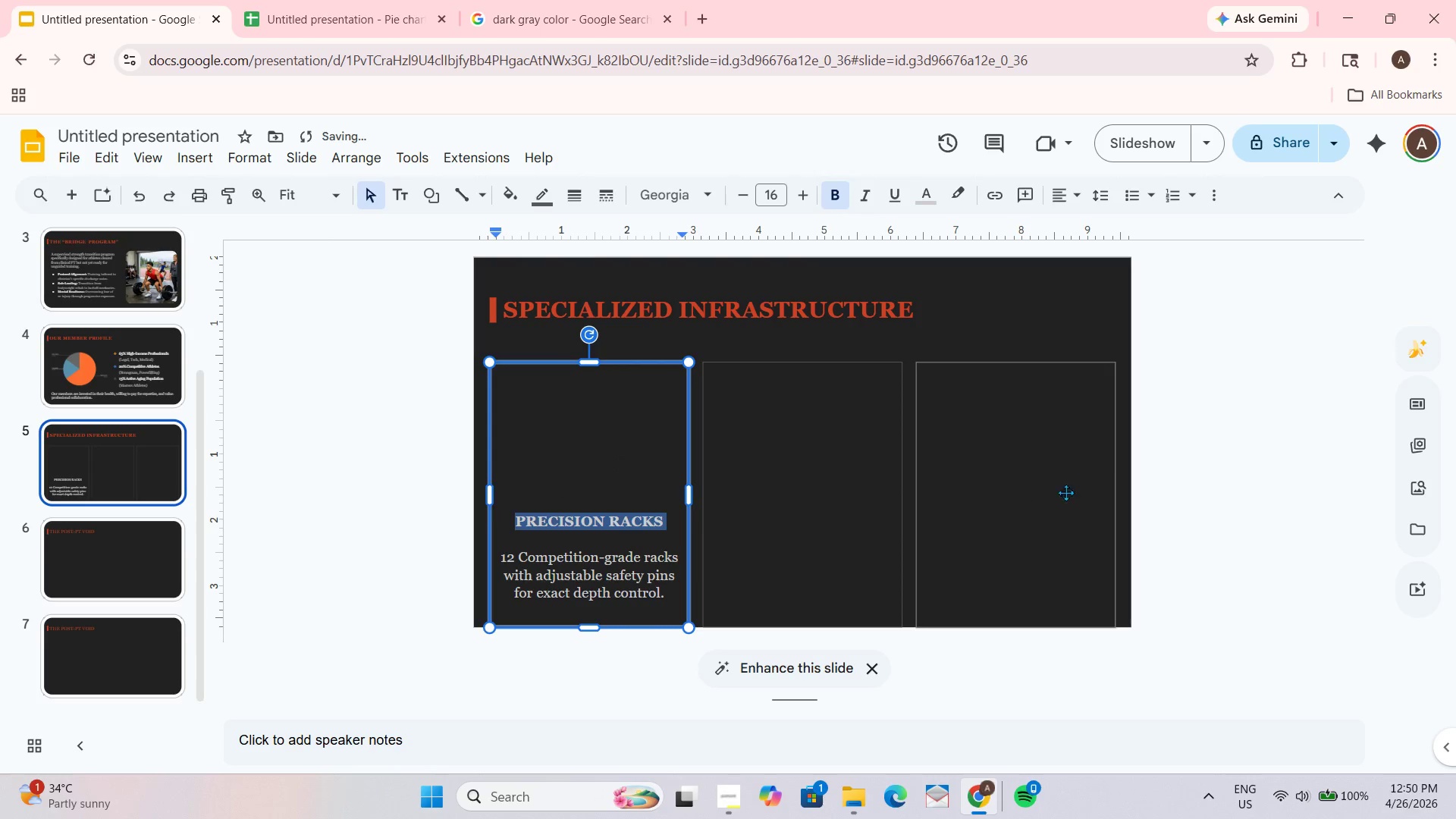 
left_click([1115, 482])
 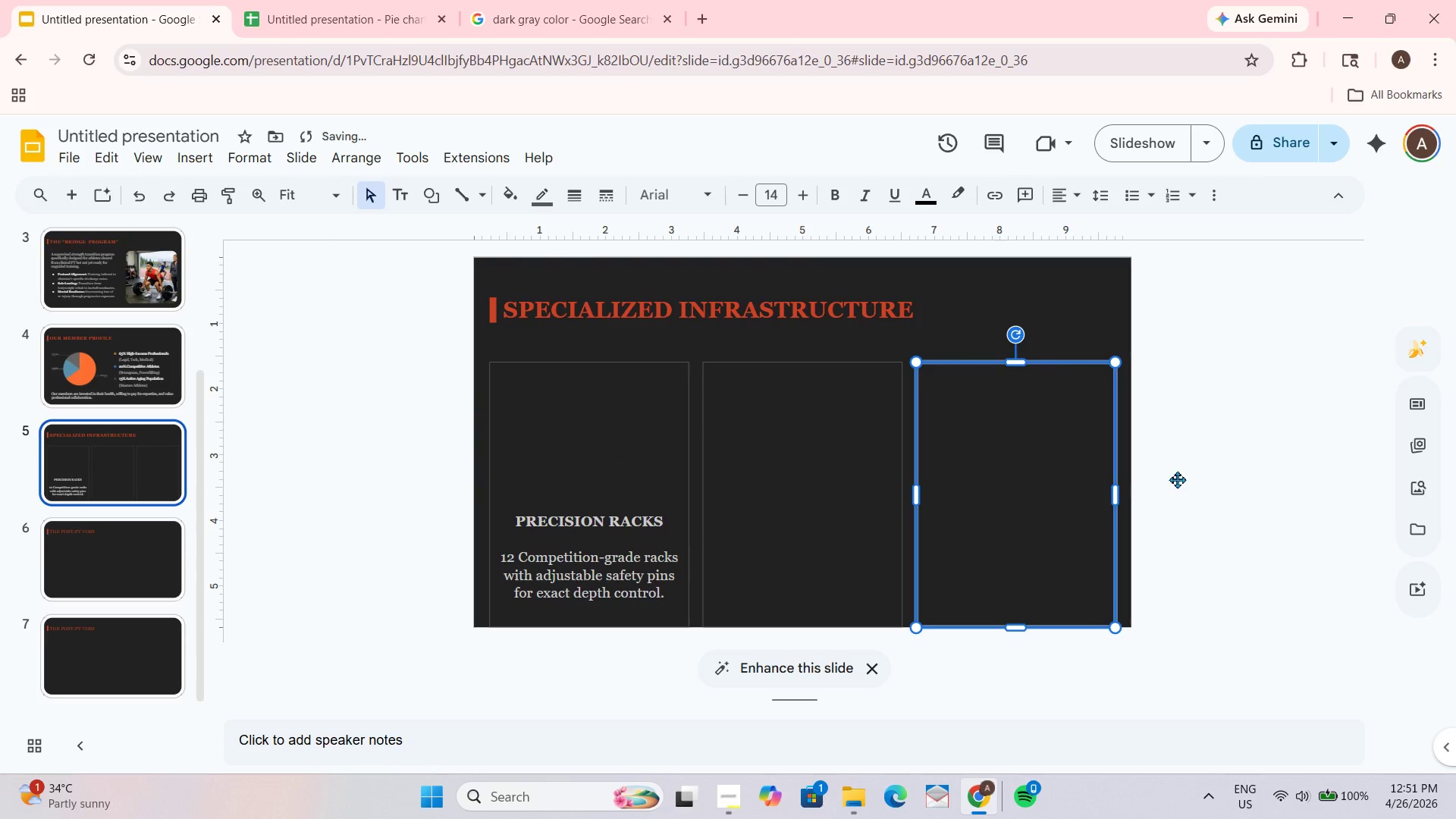 
left_click_drag(start_coordinate=[1185, 488], to_coordinate=[1186, 492])
 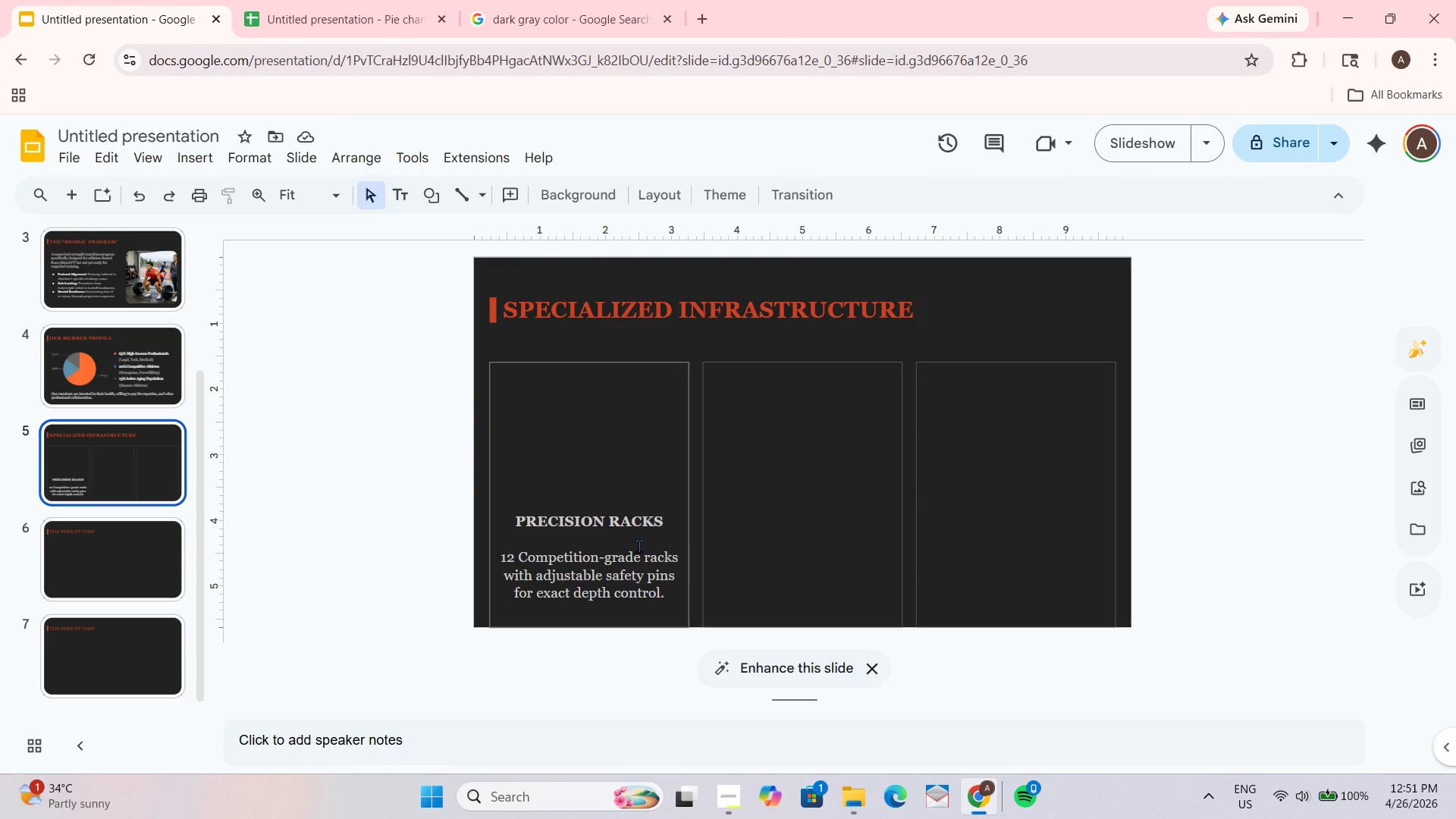 
wait(8.69)
 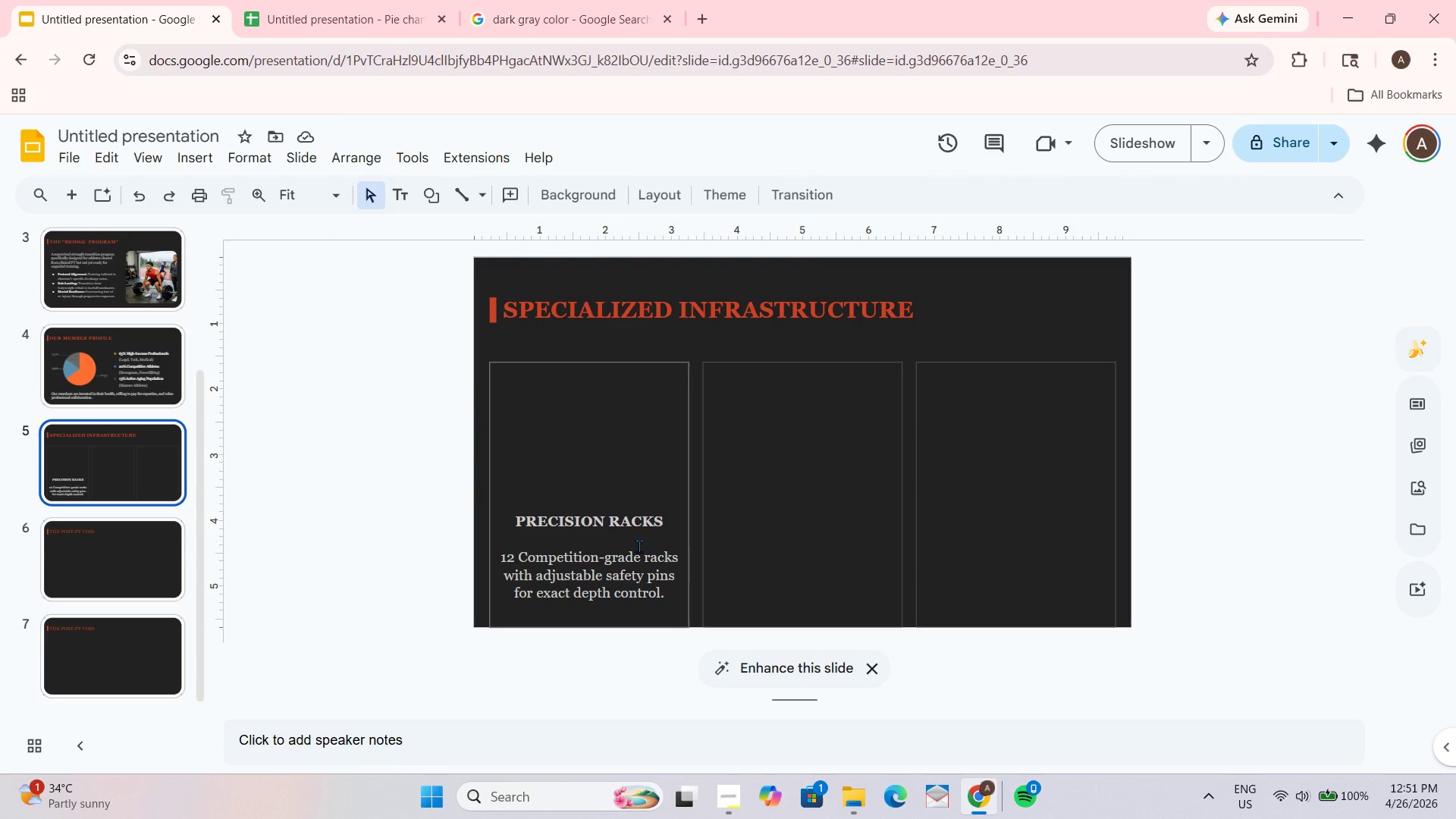 
left_click_drag(start_coordinate=[512, 519], to_coordinate=[673, 615])
 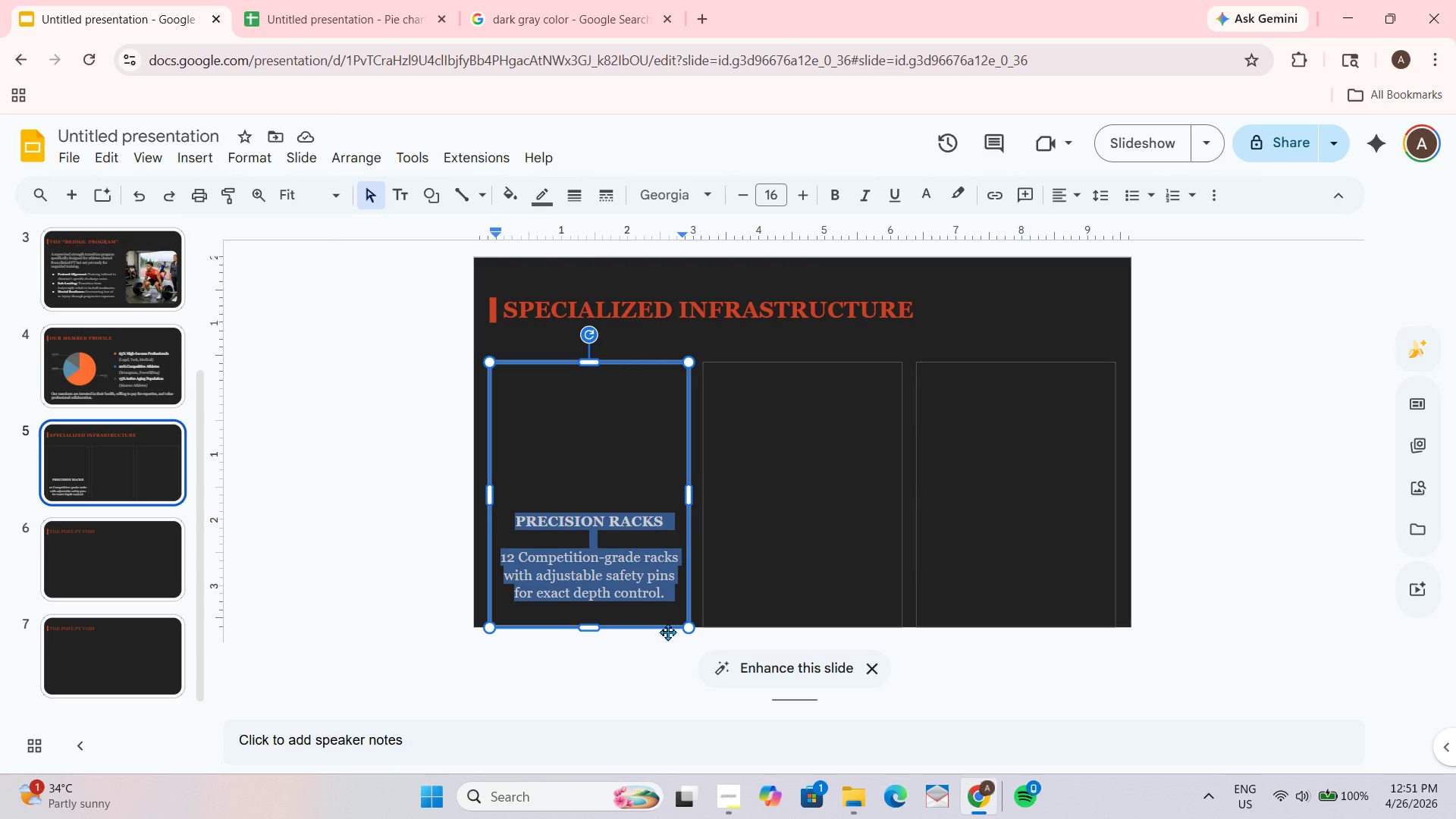 
hold_key(key=ControlLeft, duration=0.33)
 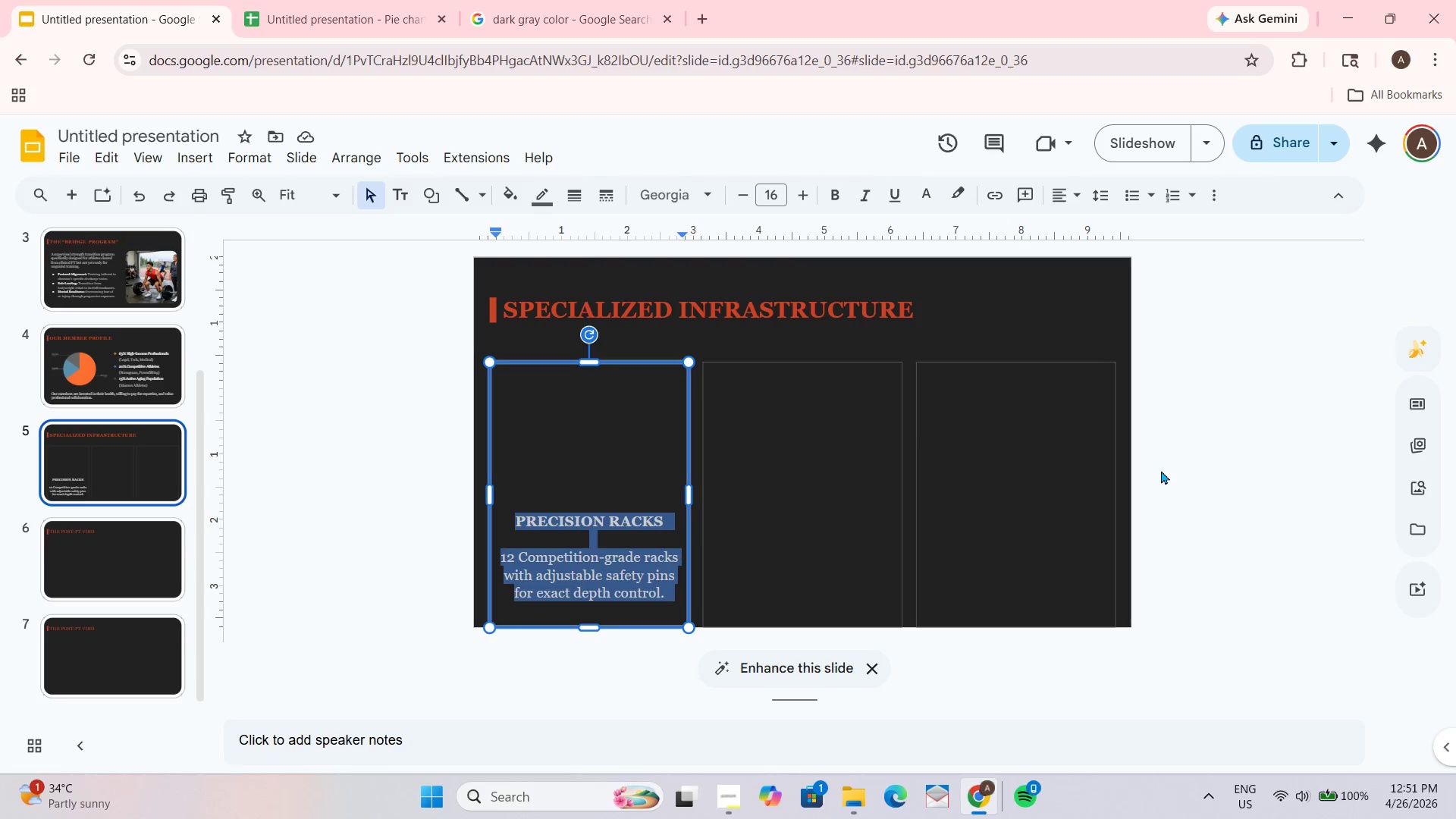 
left_click([1163, 466])
 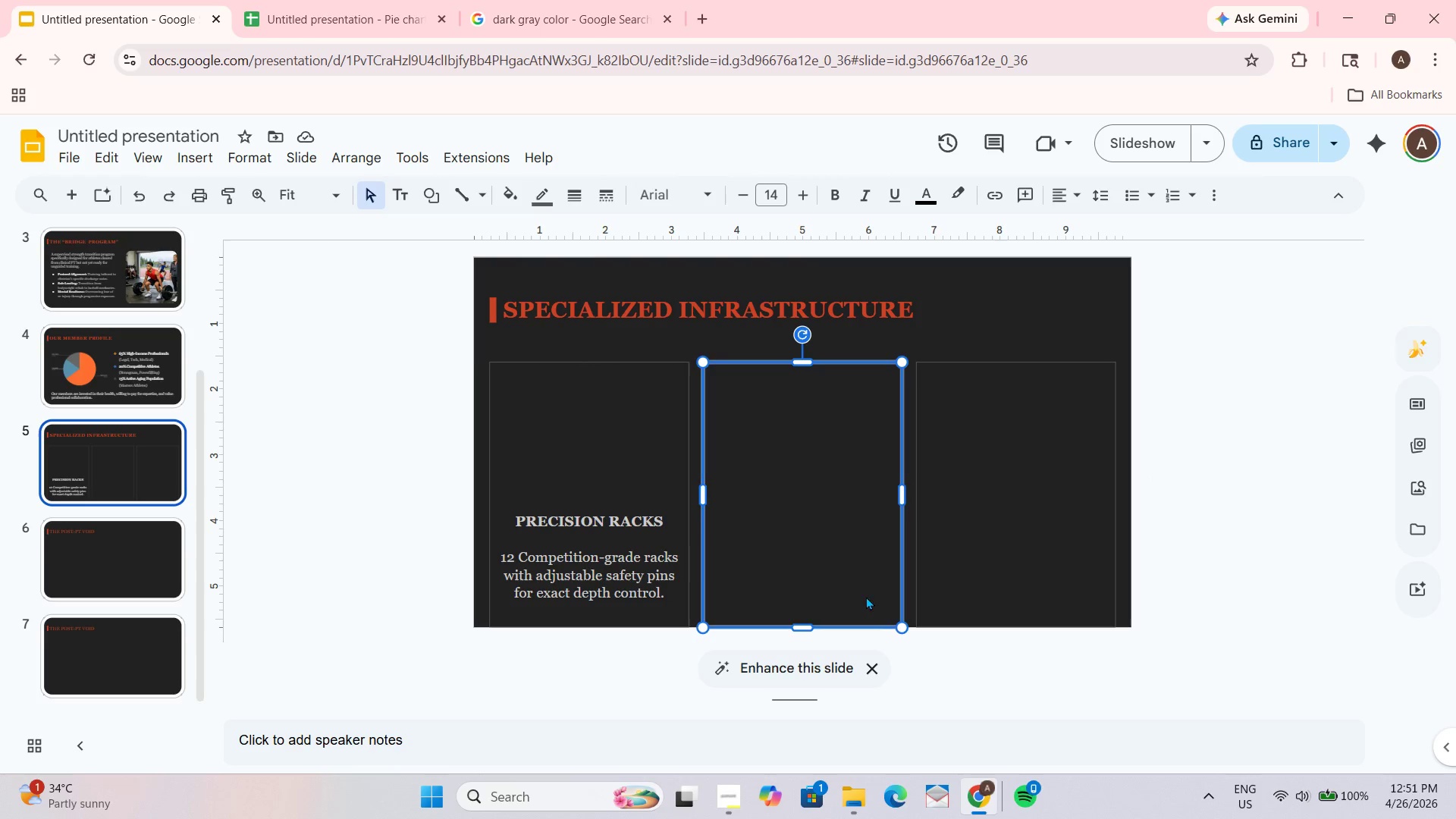 
key(Control+ControlLeft)
 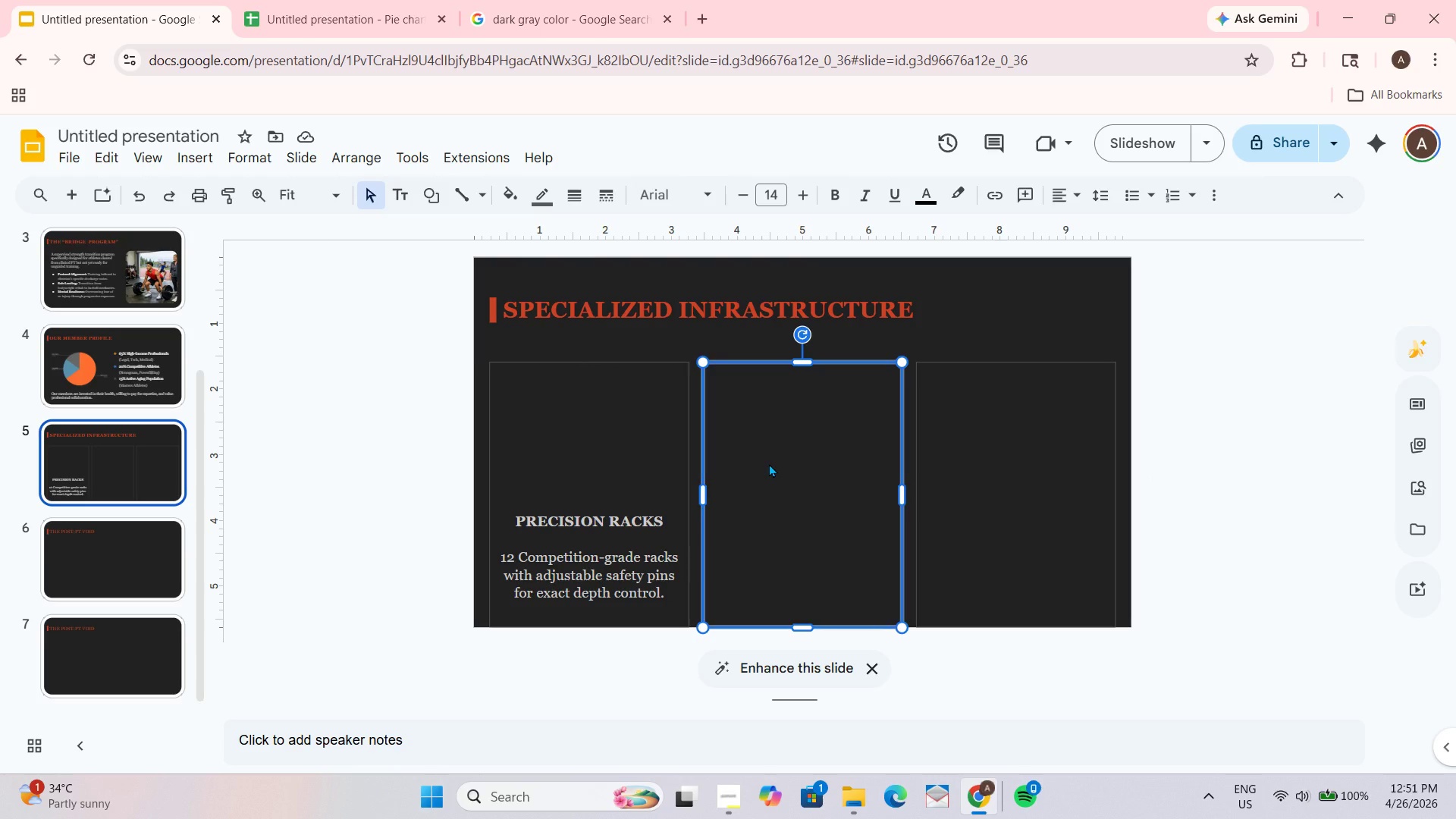 
key(Delete)
 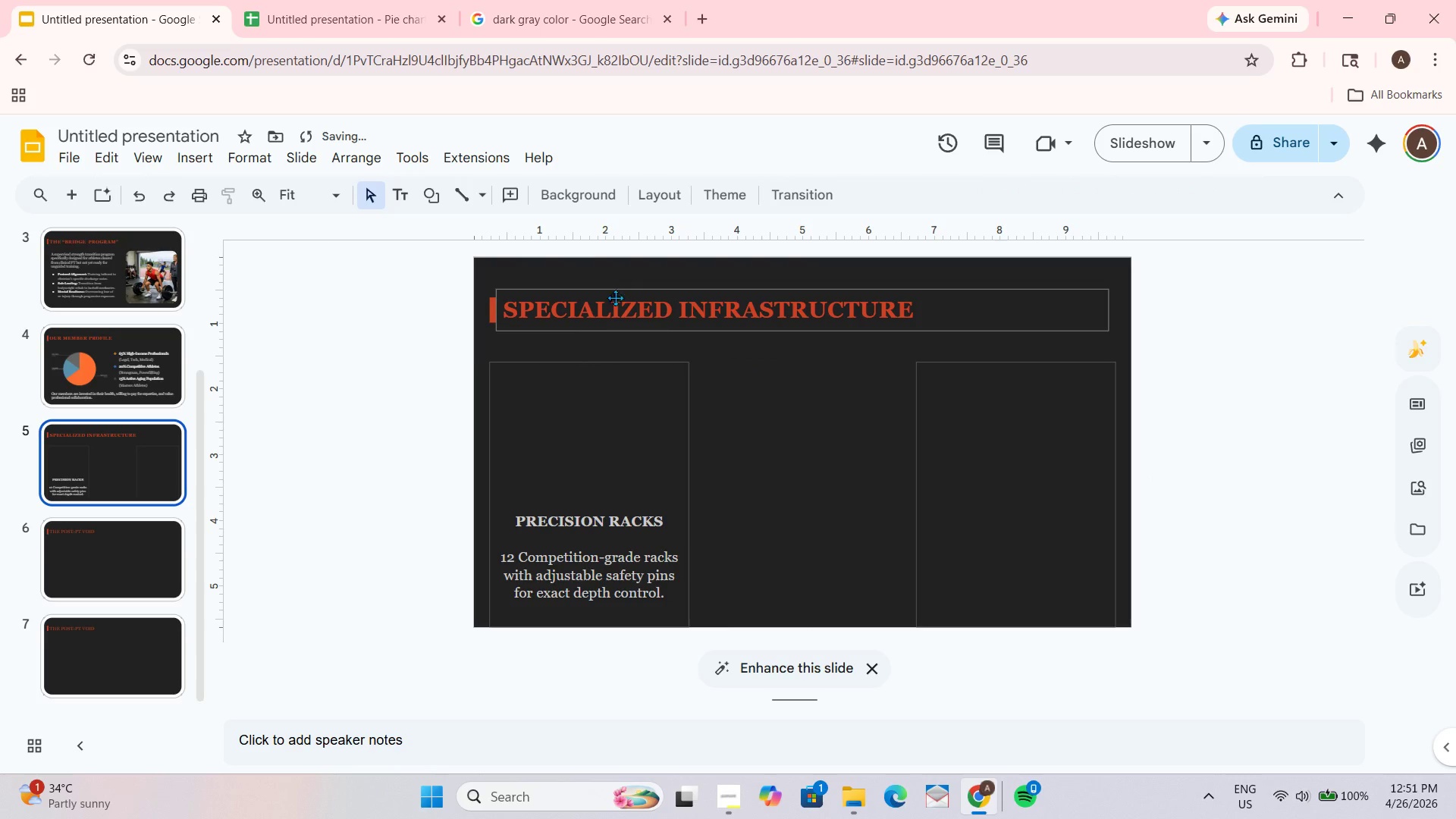 
left_click_drag(start_coordinate=[618, 385], to_coordinate=[618, 390])
 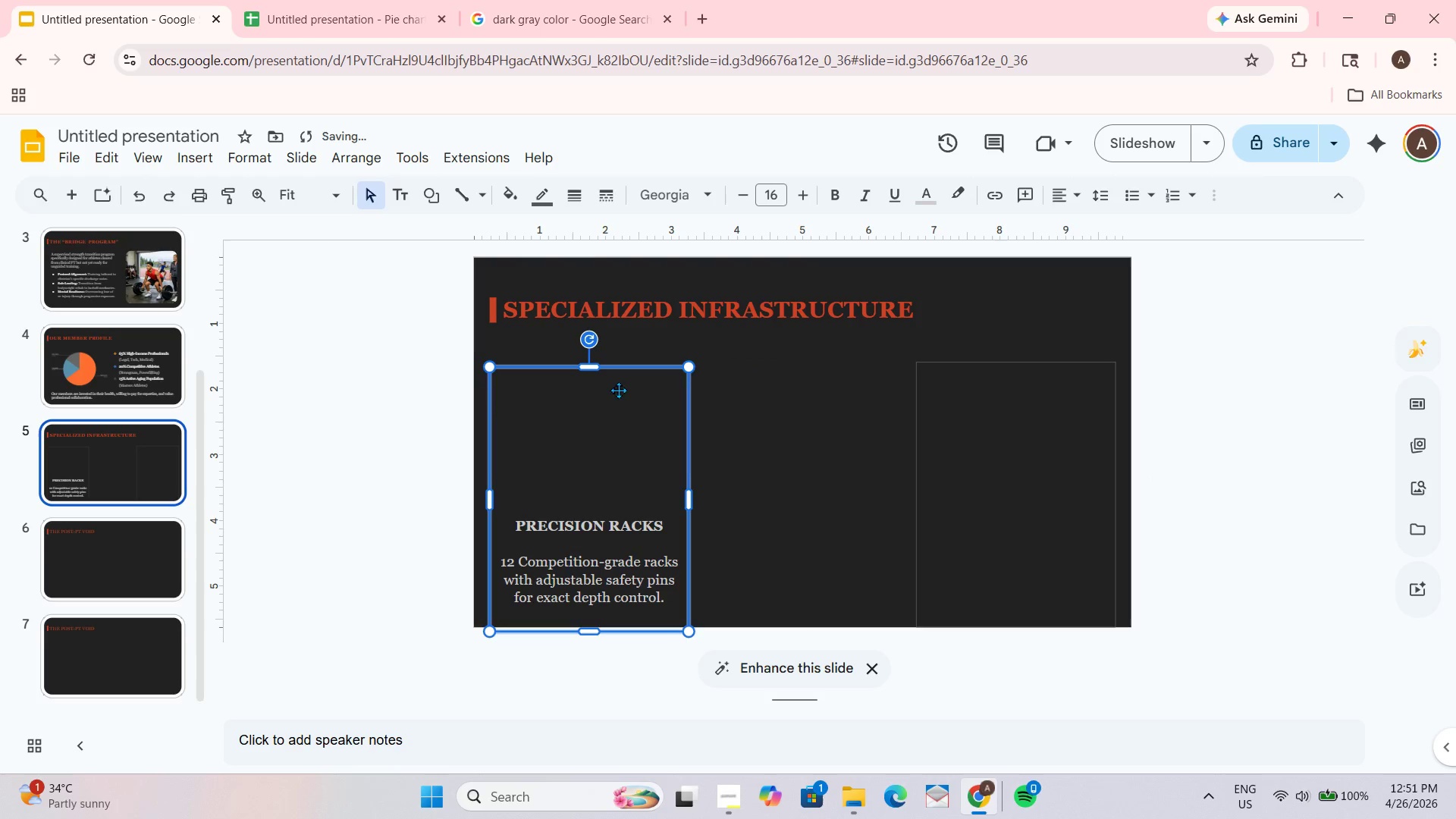 
key(Control+ControlLeft)
 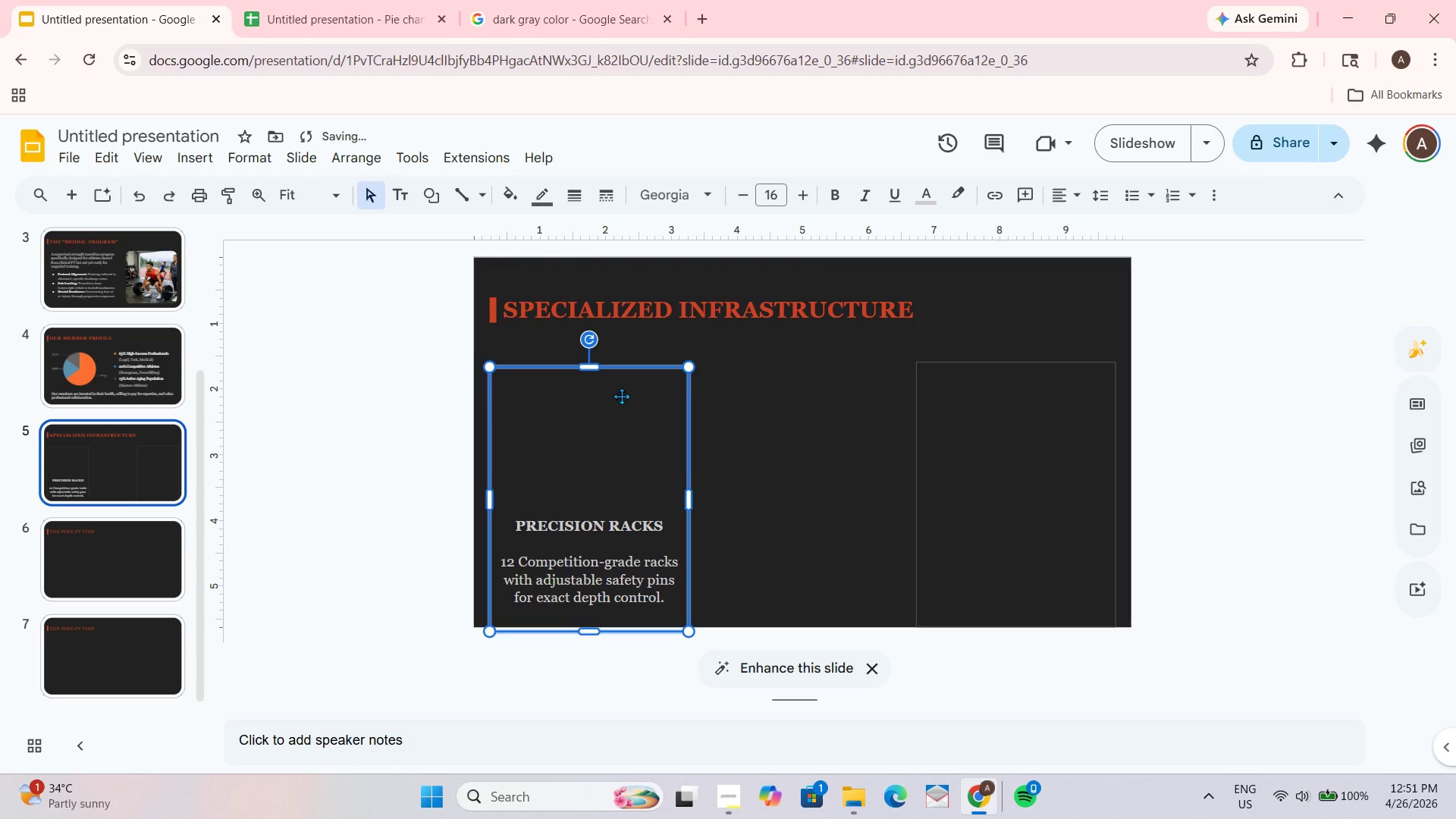 
key(Control+F)
 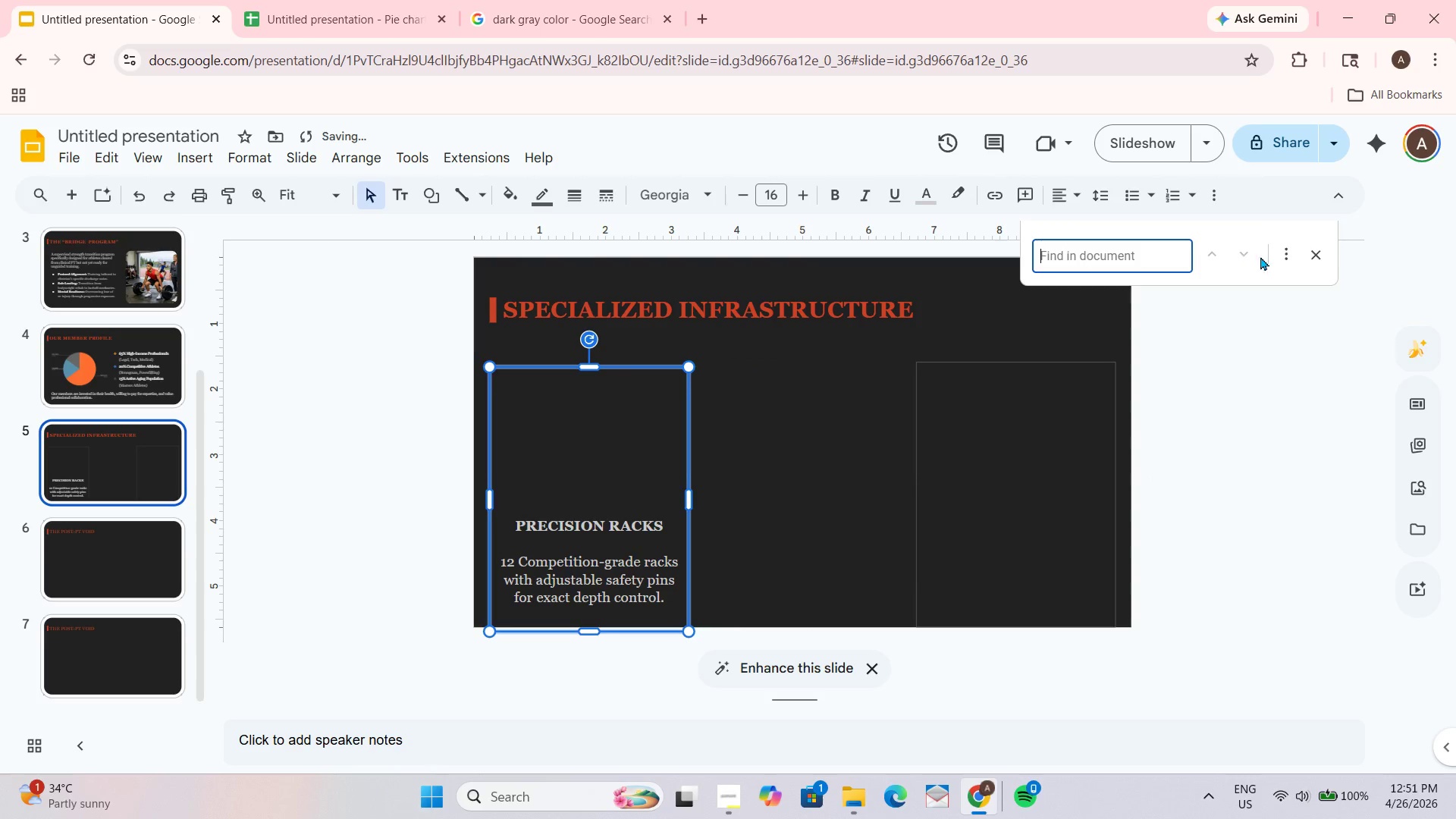 
left_click([1321, 256])
 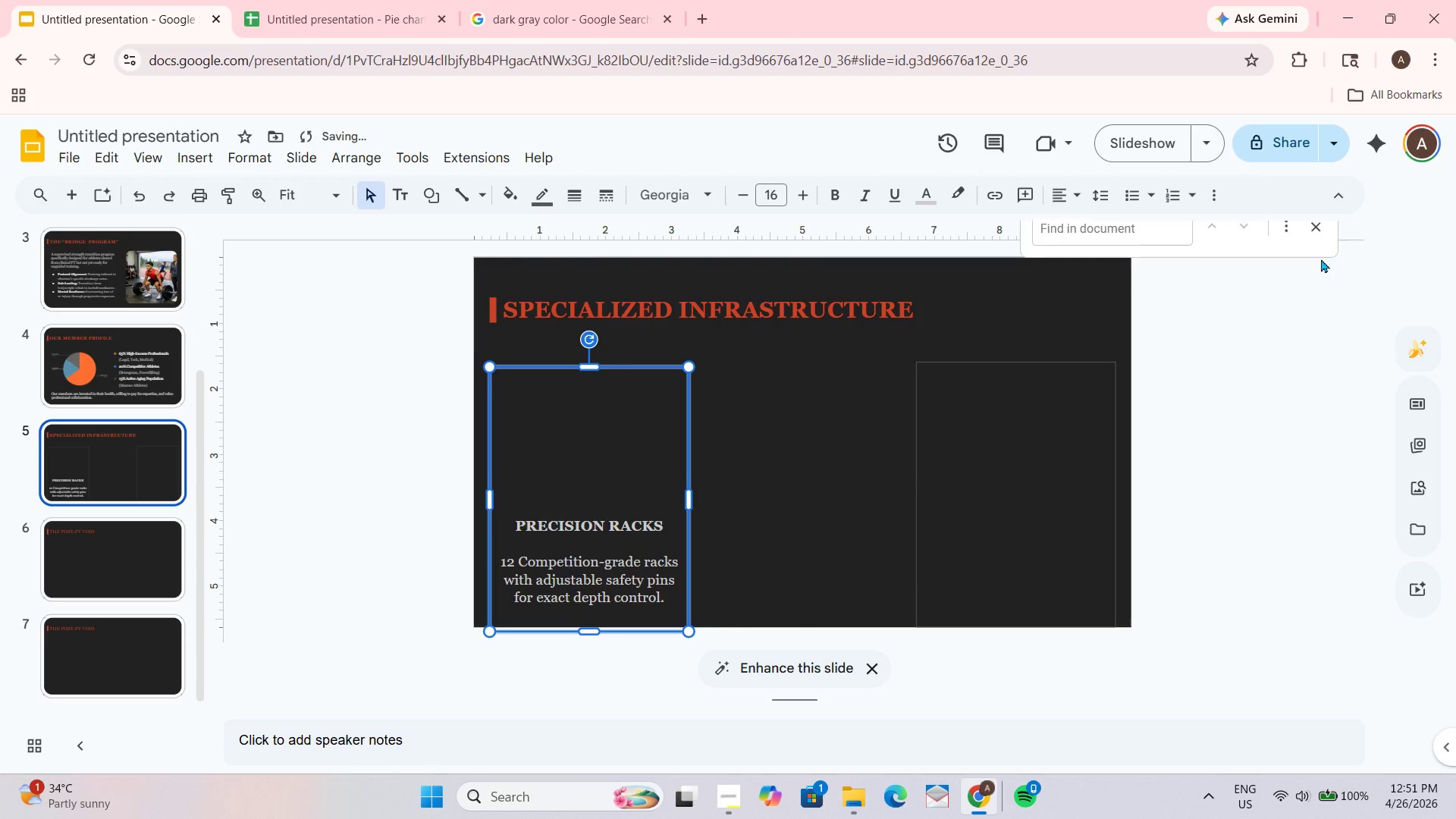 
key(Control+Z)
 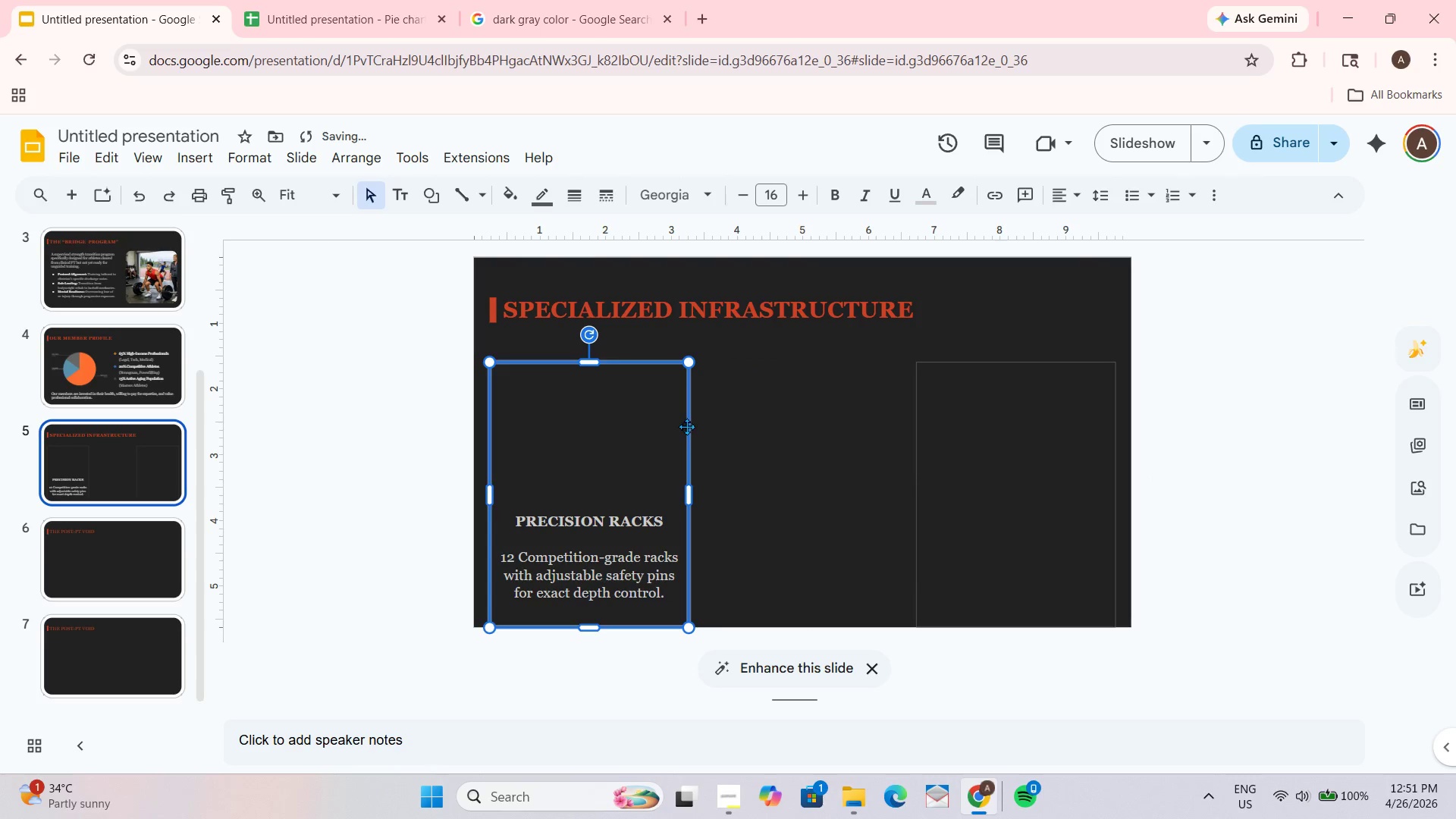 
double_click([825, 422])
 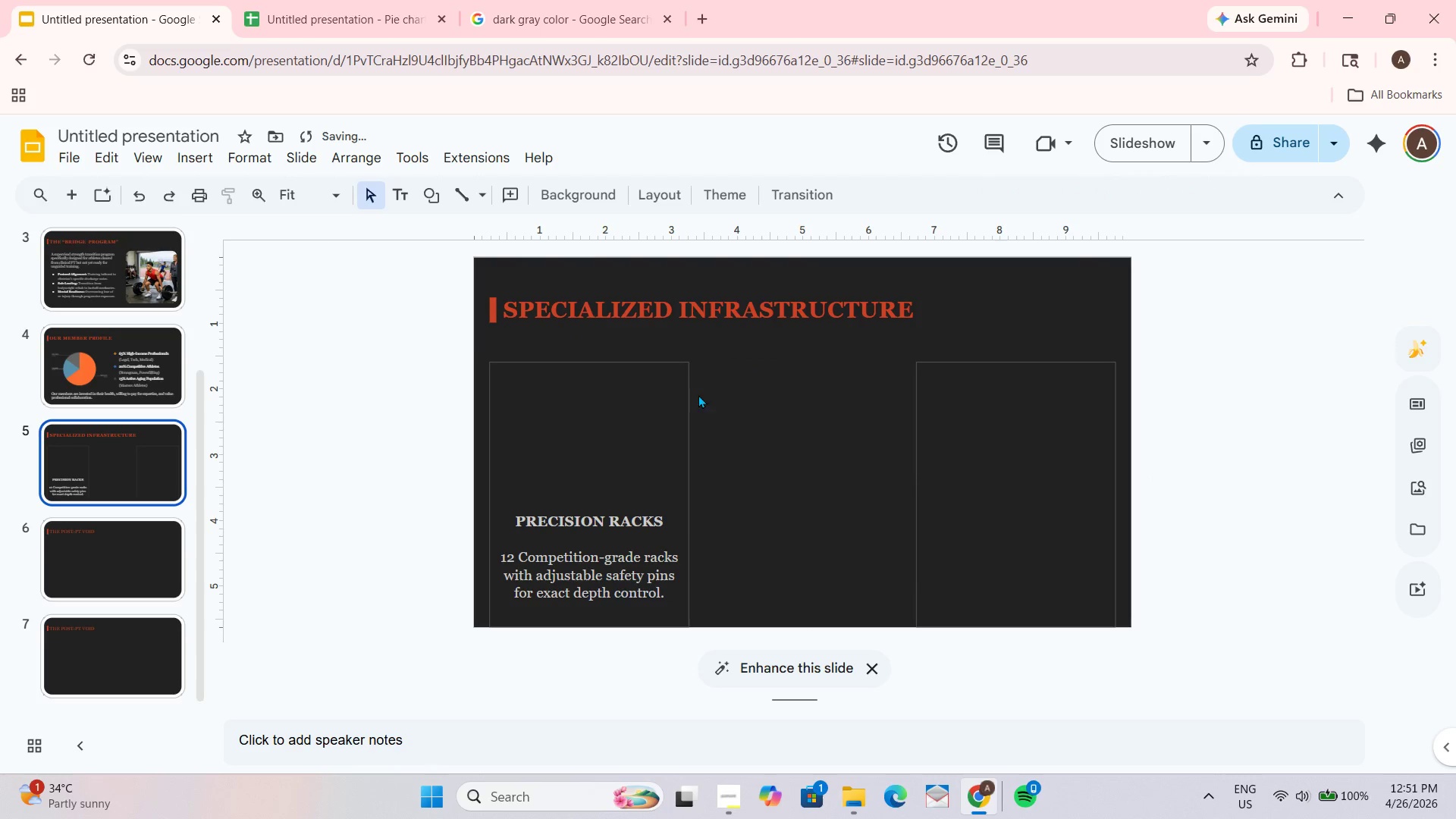 
triple_click([698, 388])
 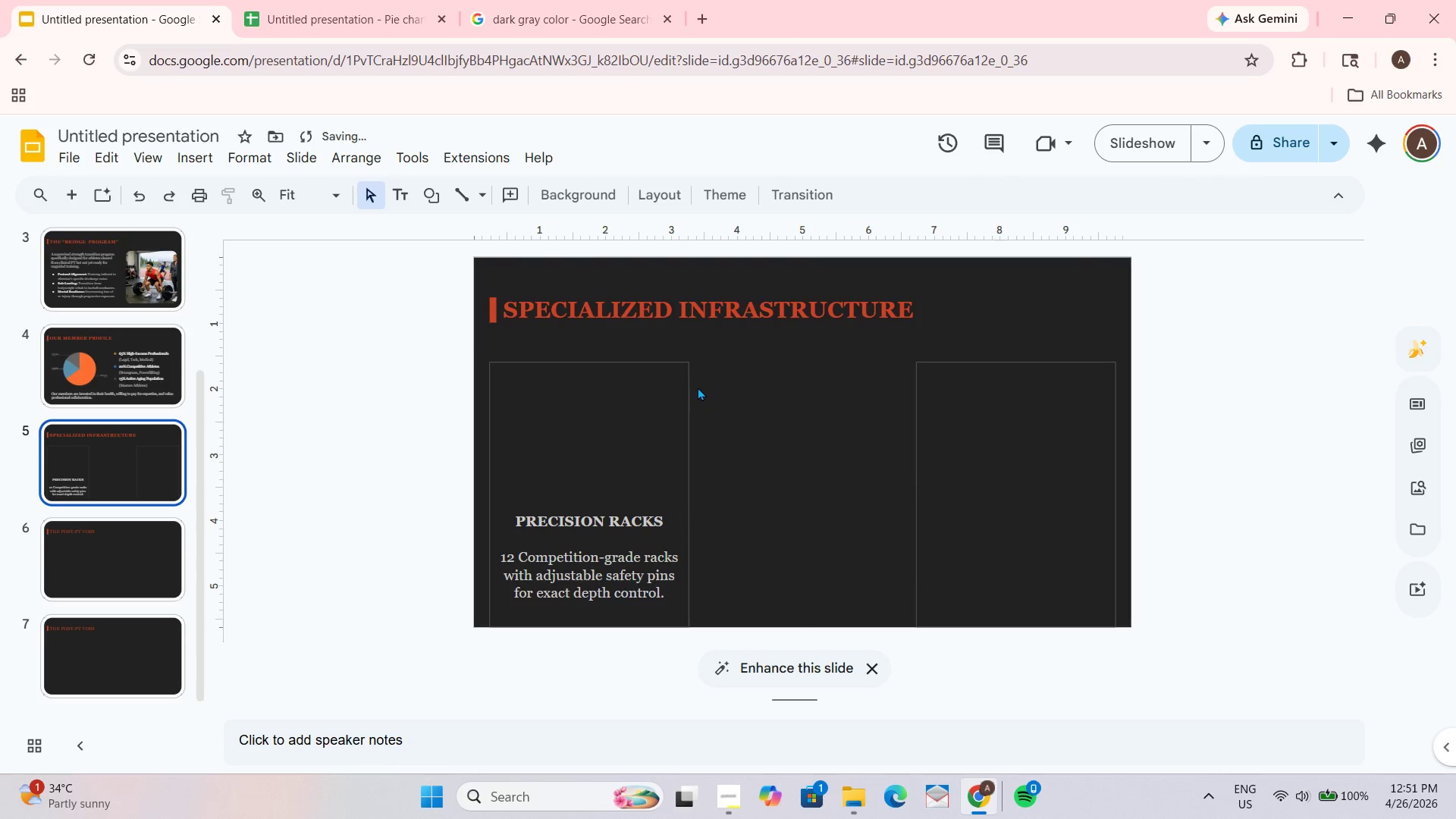 
triple_click([698, 387])
 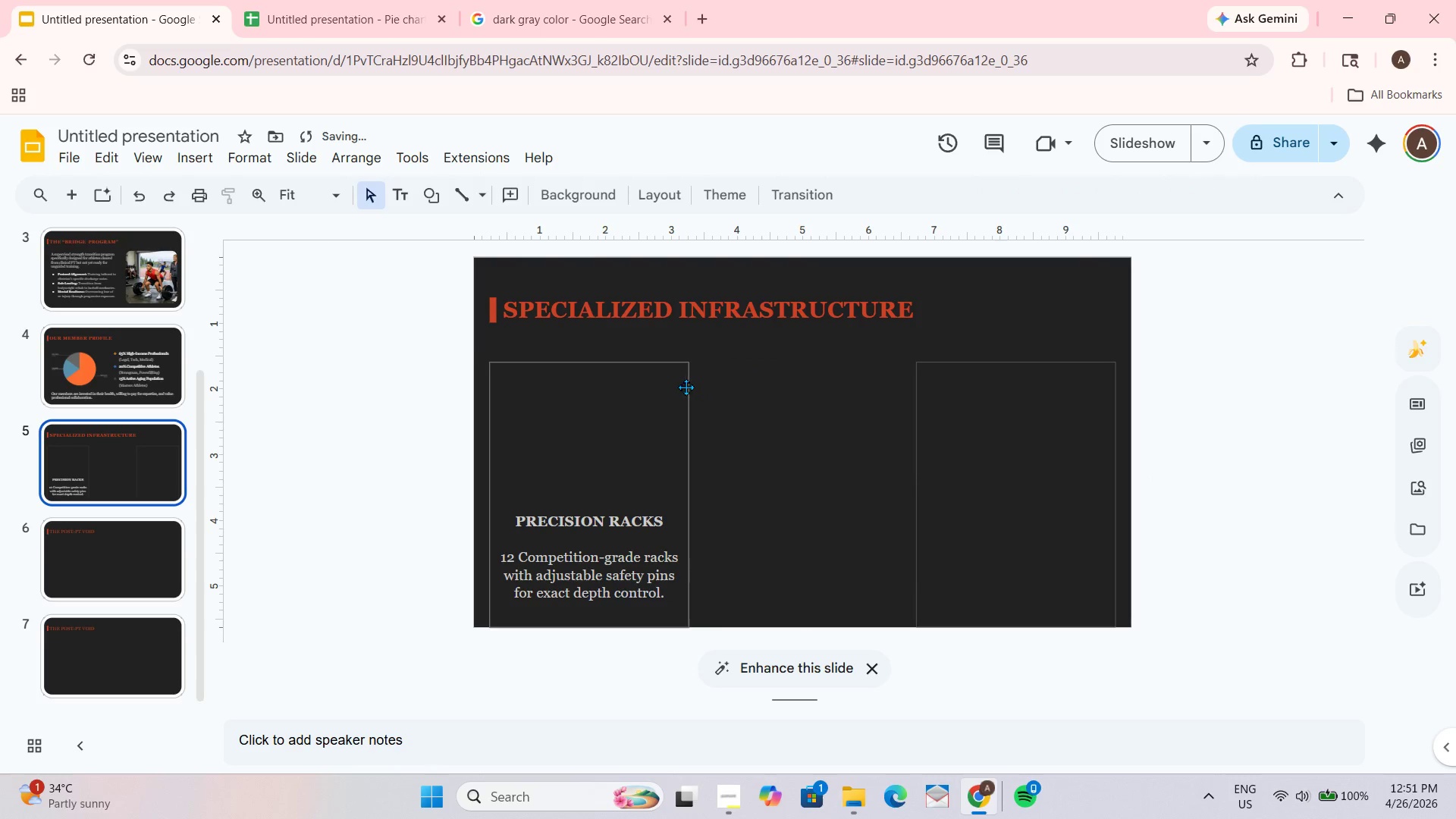 
triple_click([686, 387])
 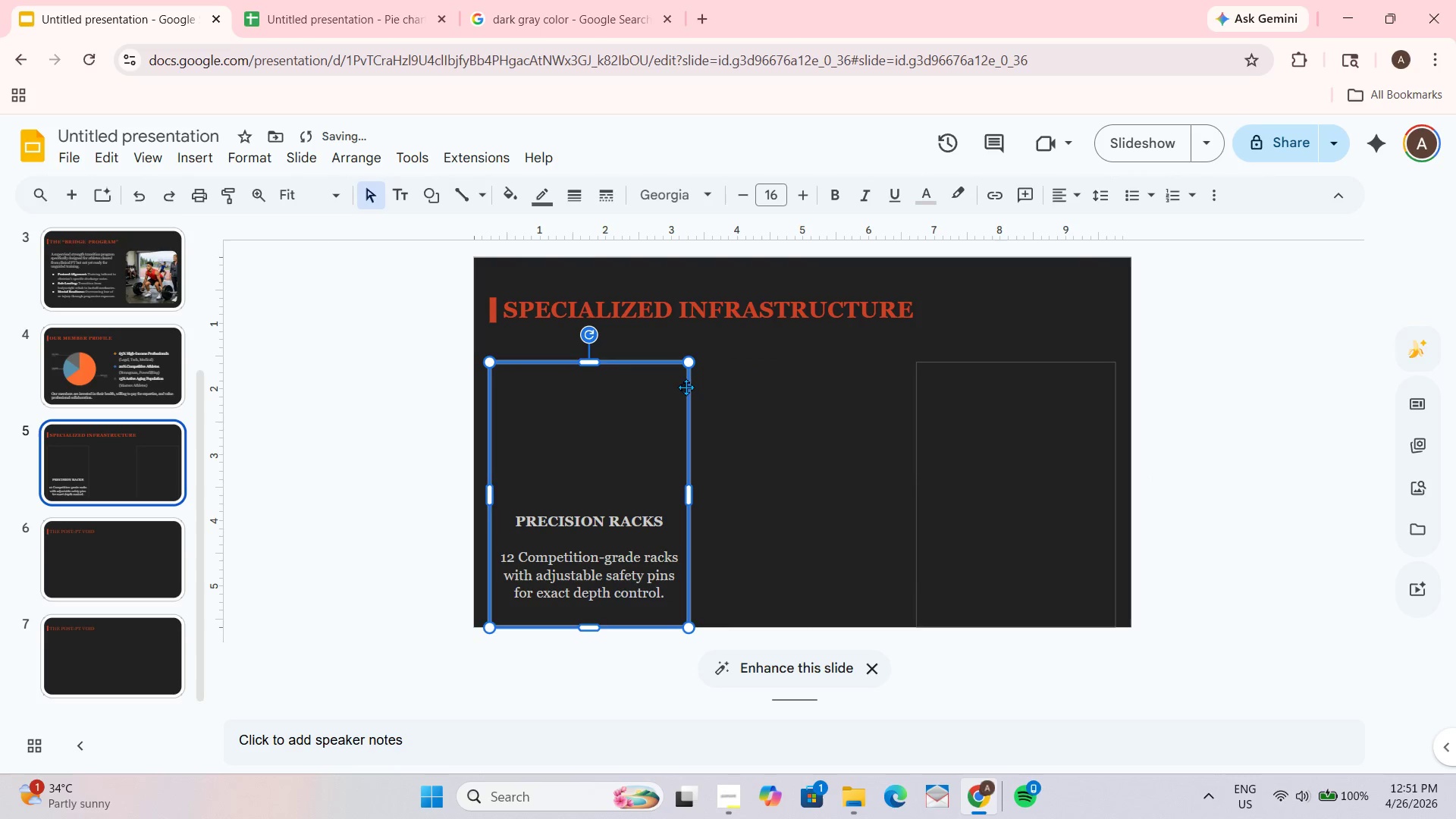 
key(Control+D)
 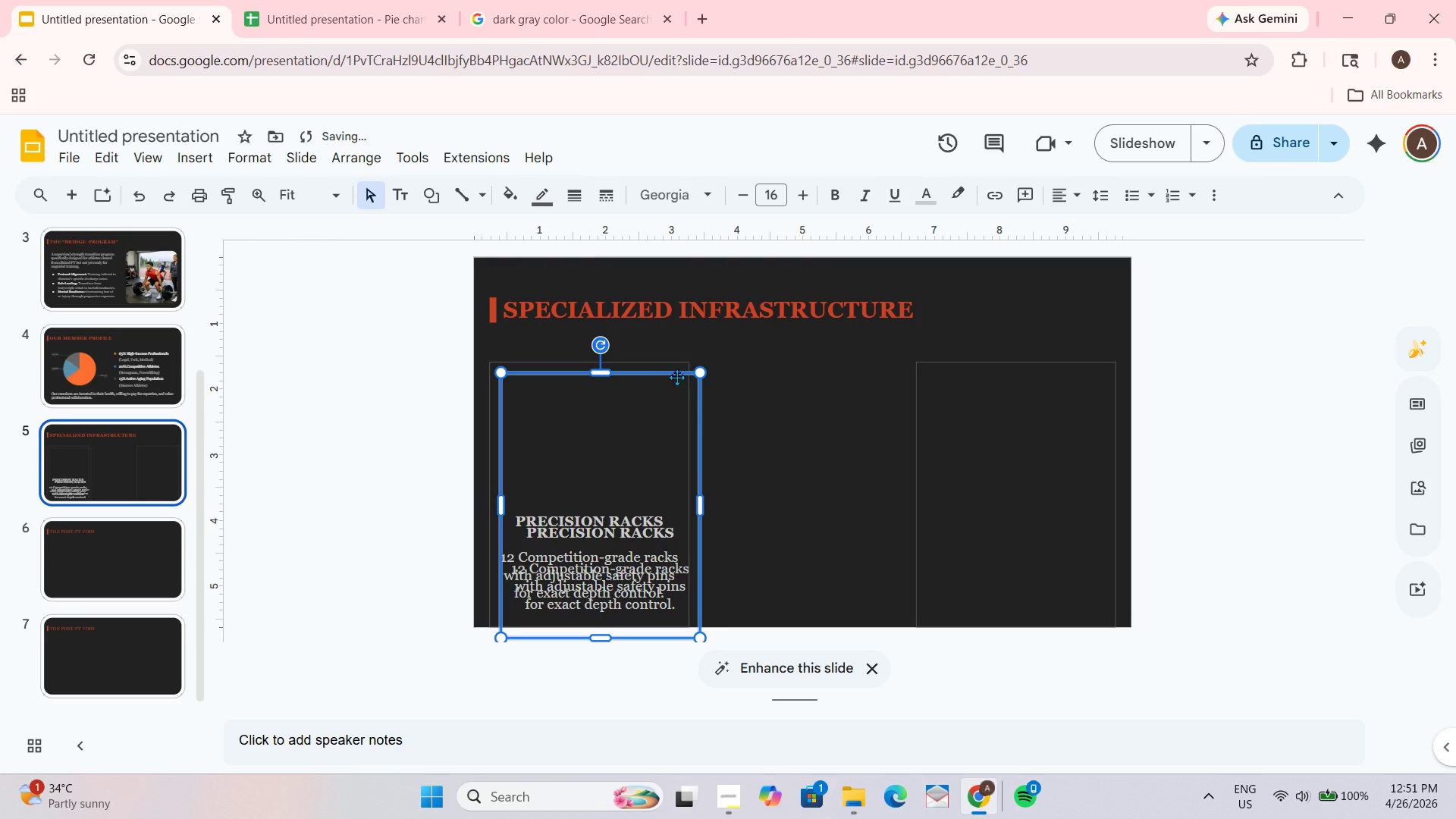 
left_click_drag(start_coordinate=[679, 378], to_coordinate=[879, 368])
 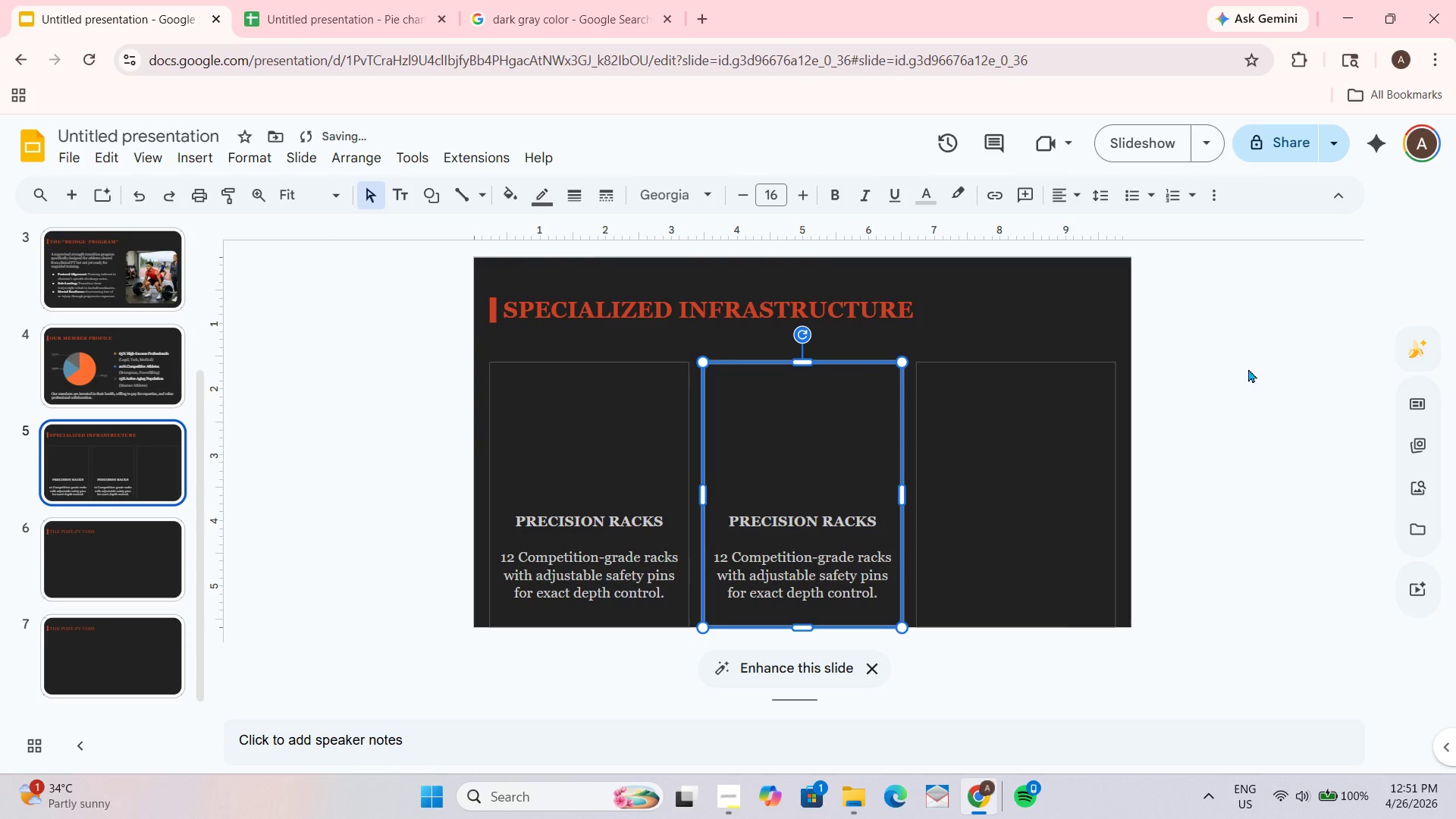 
left_click([1240, 372])
 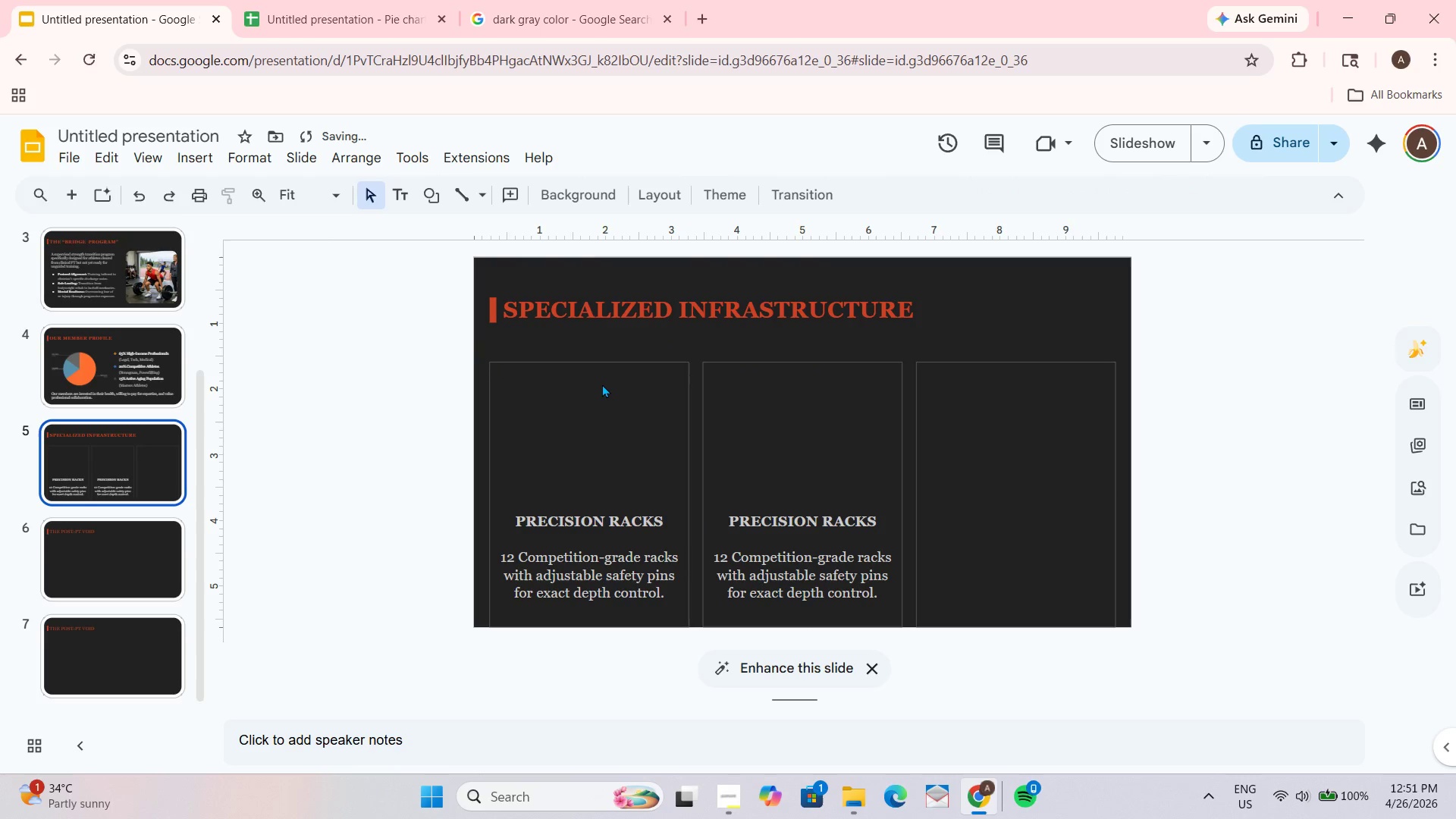 
left_click([598, 385])
 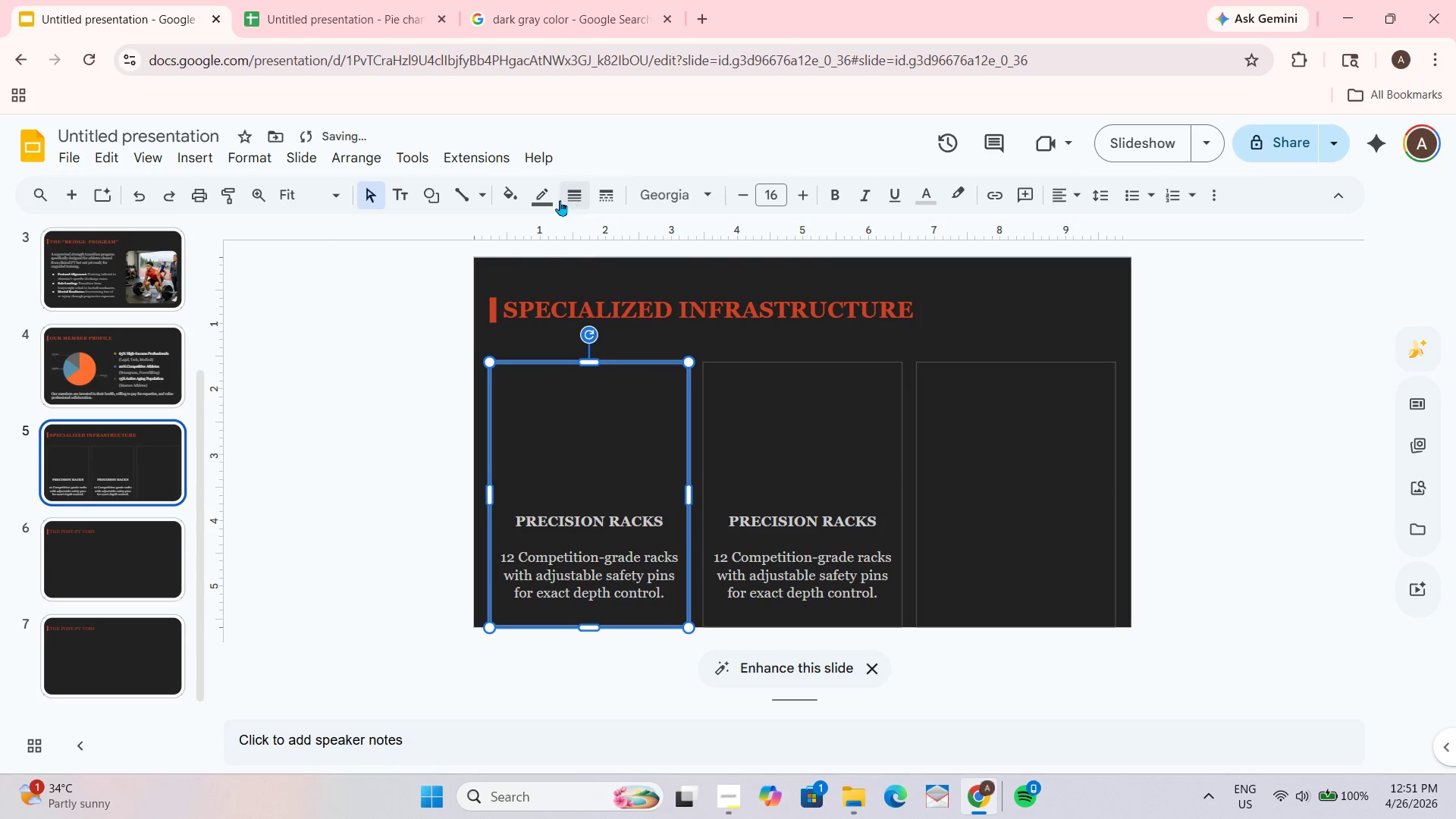 
left_click_drag(start_coordinate=[529, 192], to_coordinate=[532, 174])
 